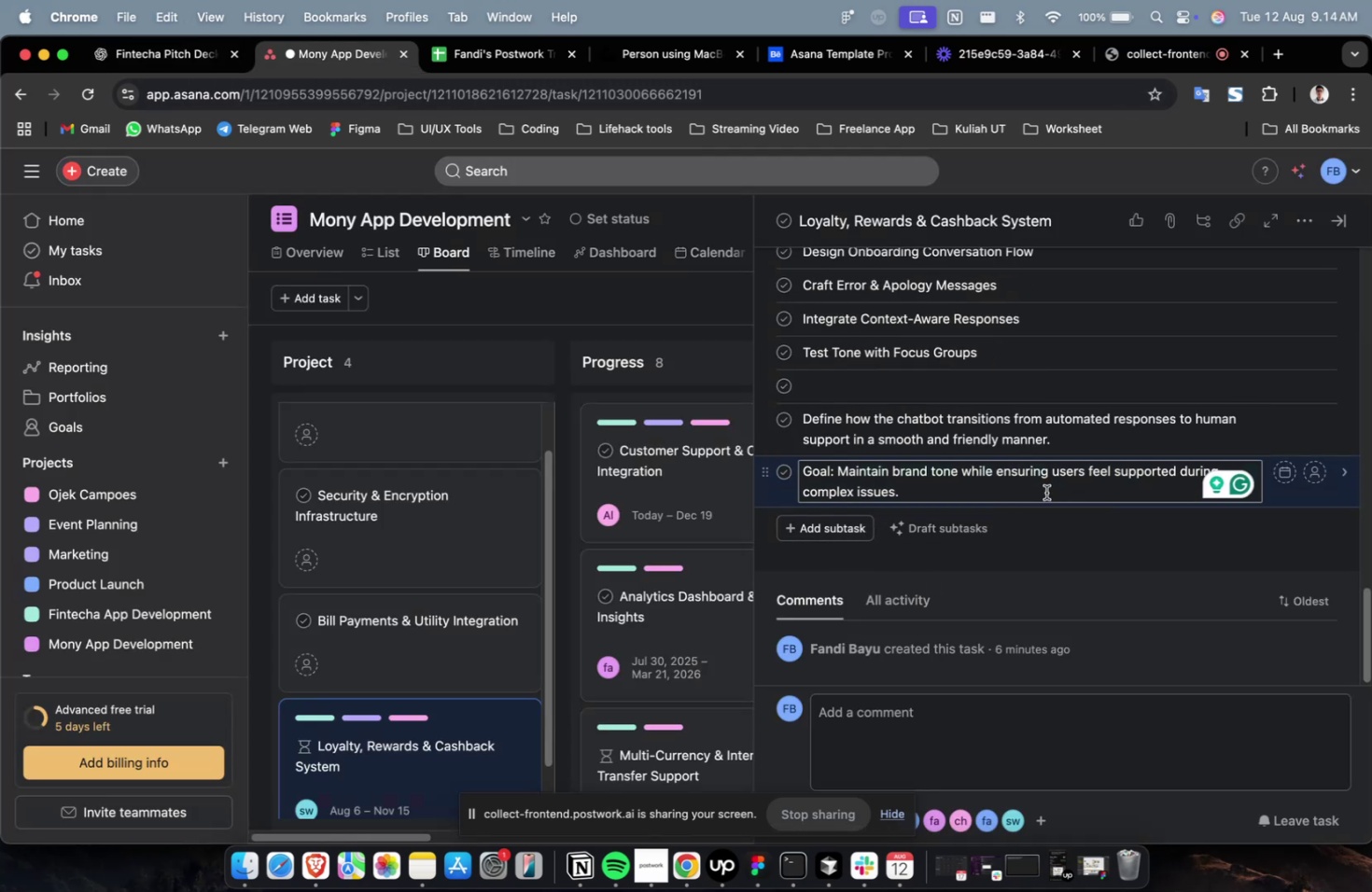 
key(Meta+CommandLeft)
 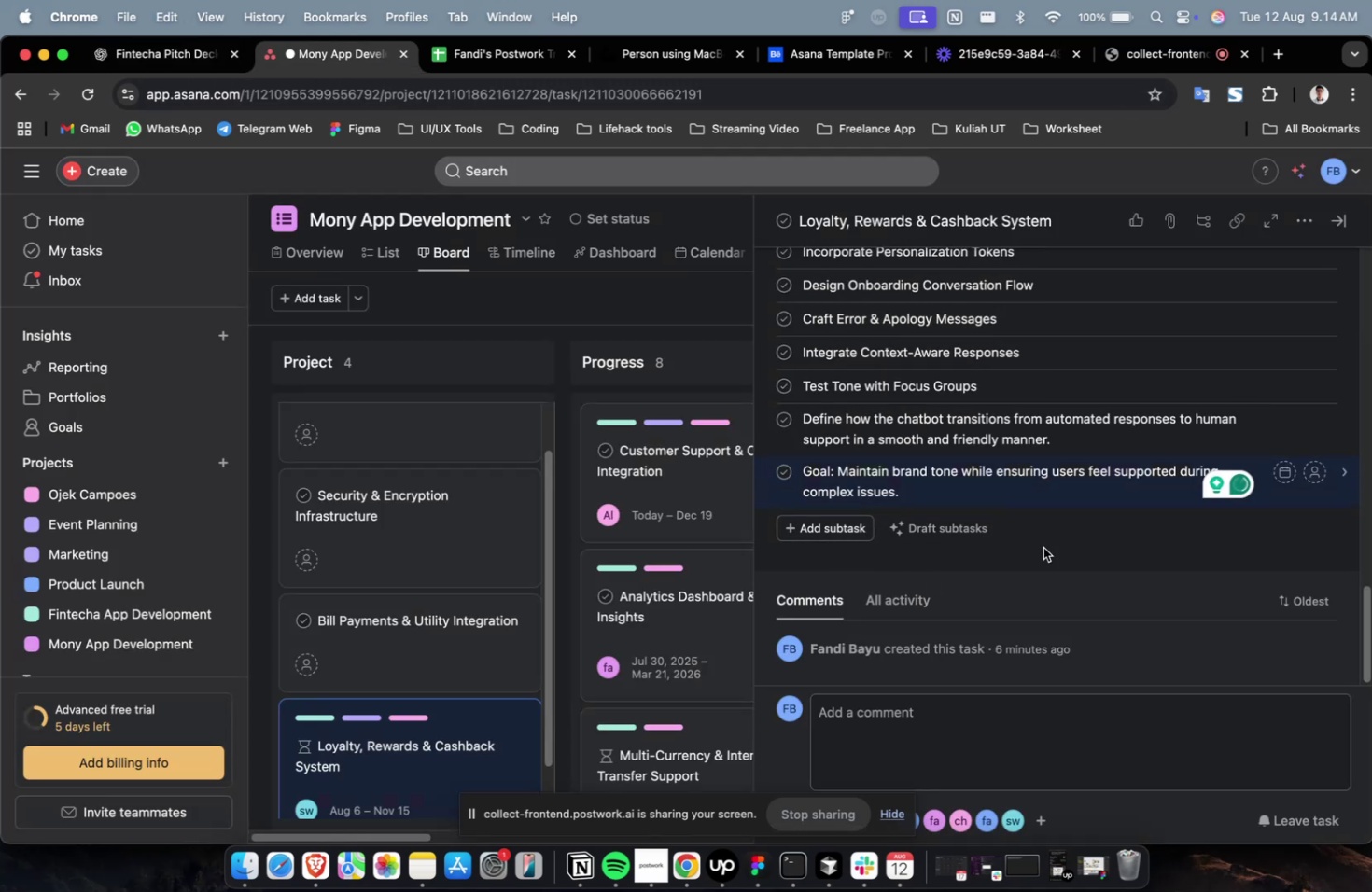 
left_click([1043, 547])
 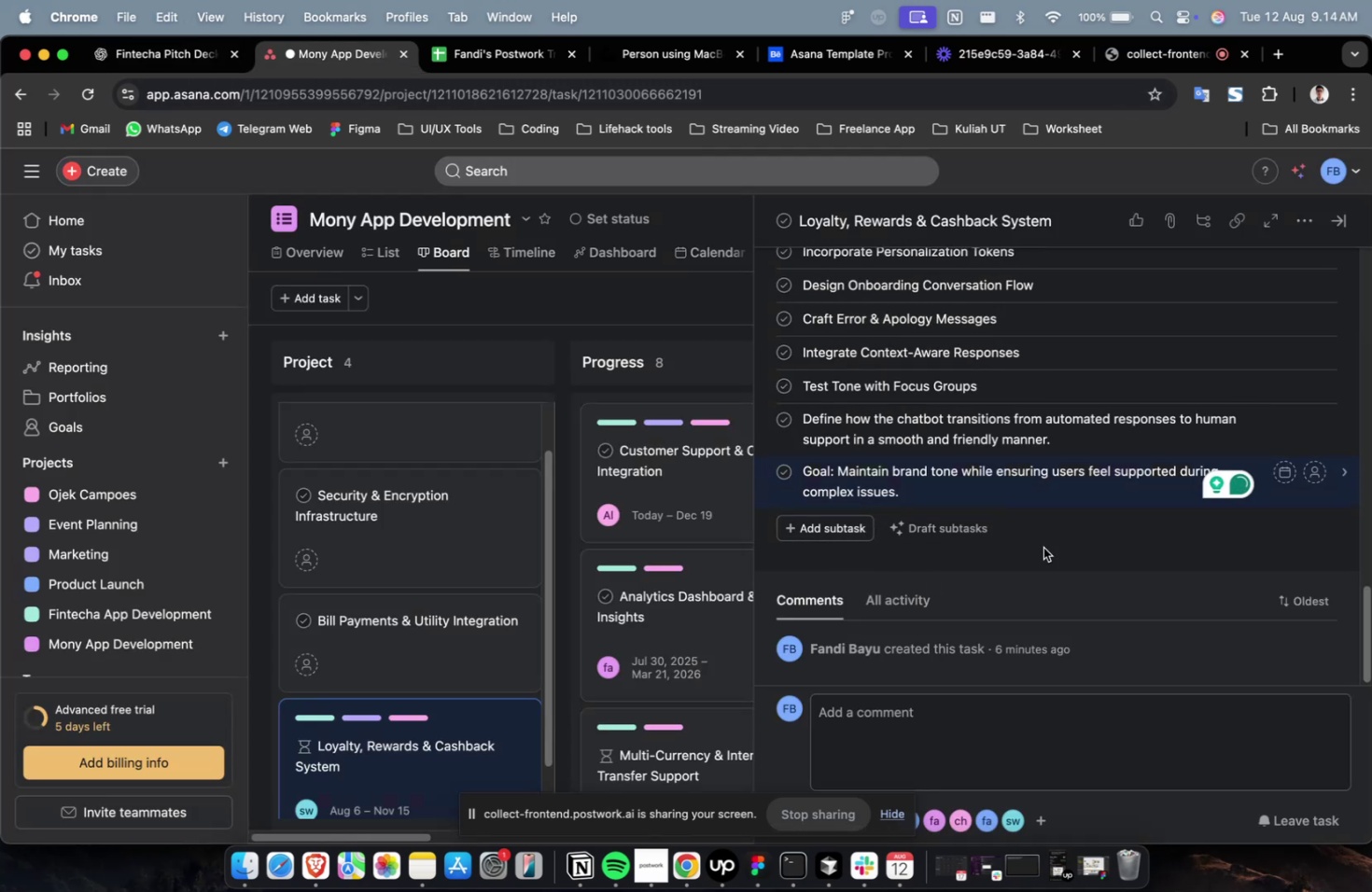 
key(Meta+Z)
 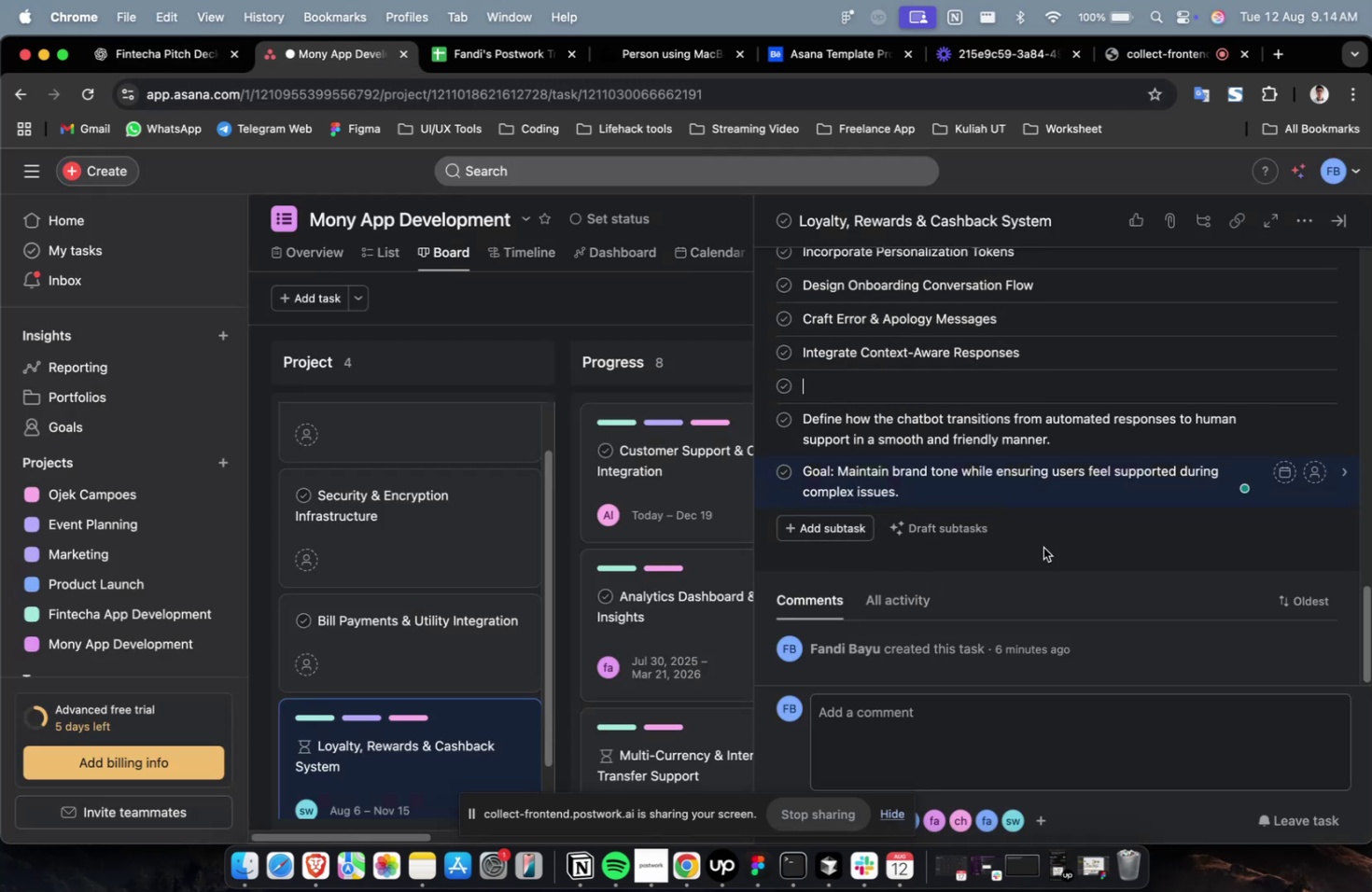 
key(Meta+Z)
 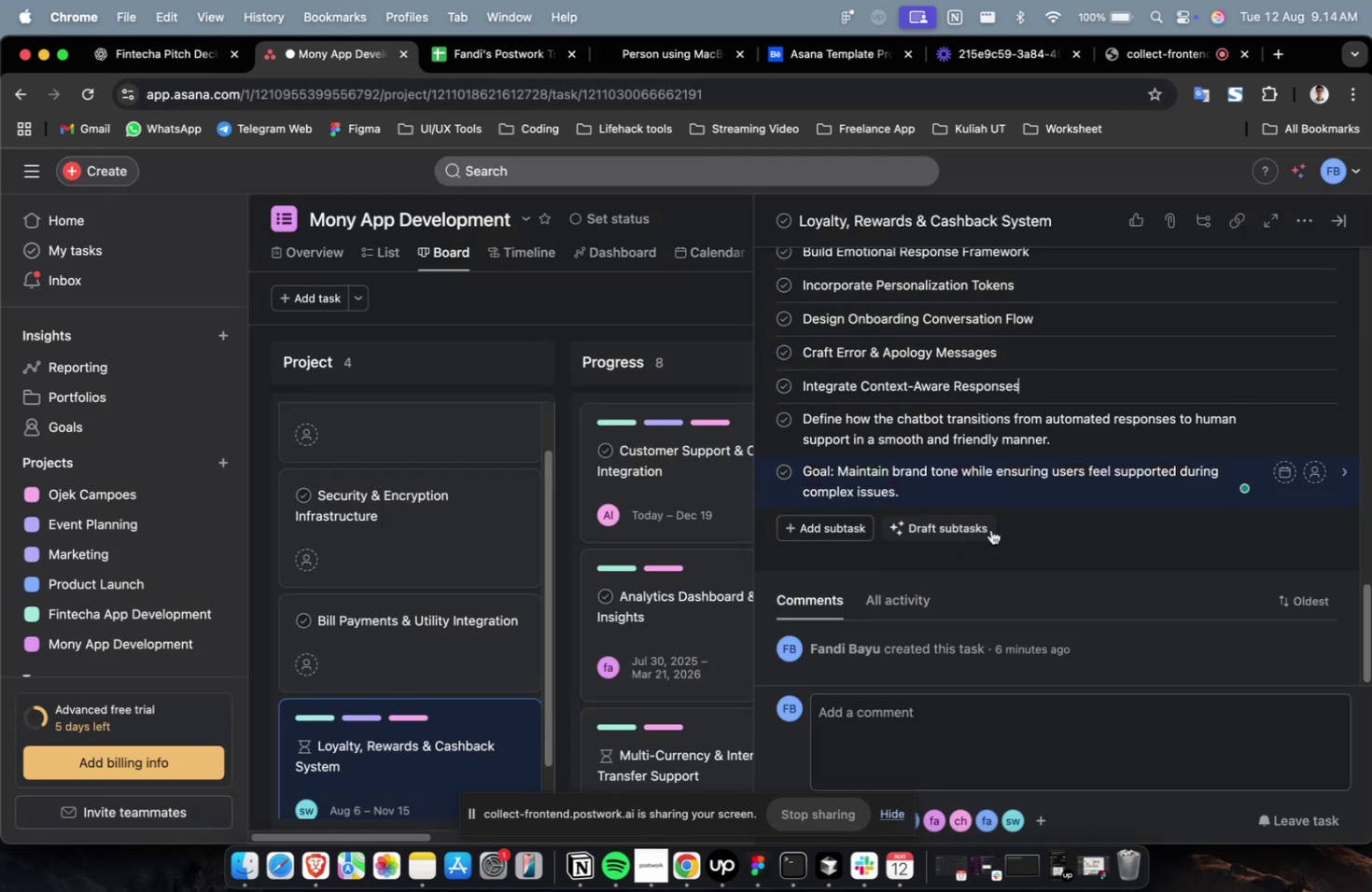 
left_click([1033, 486])
 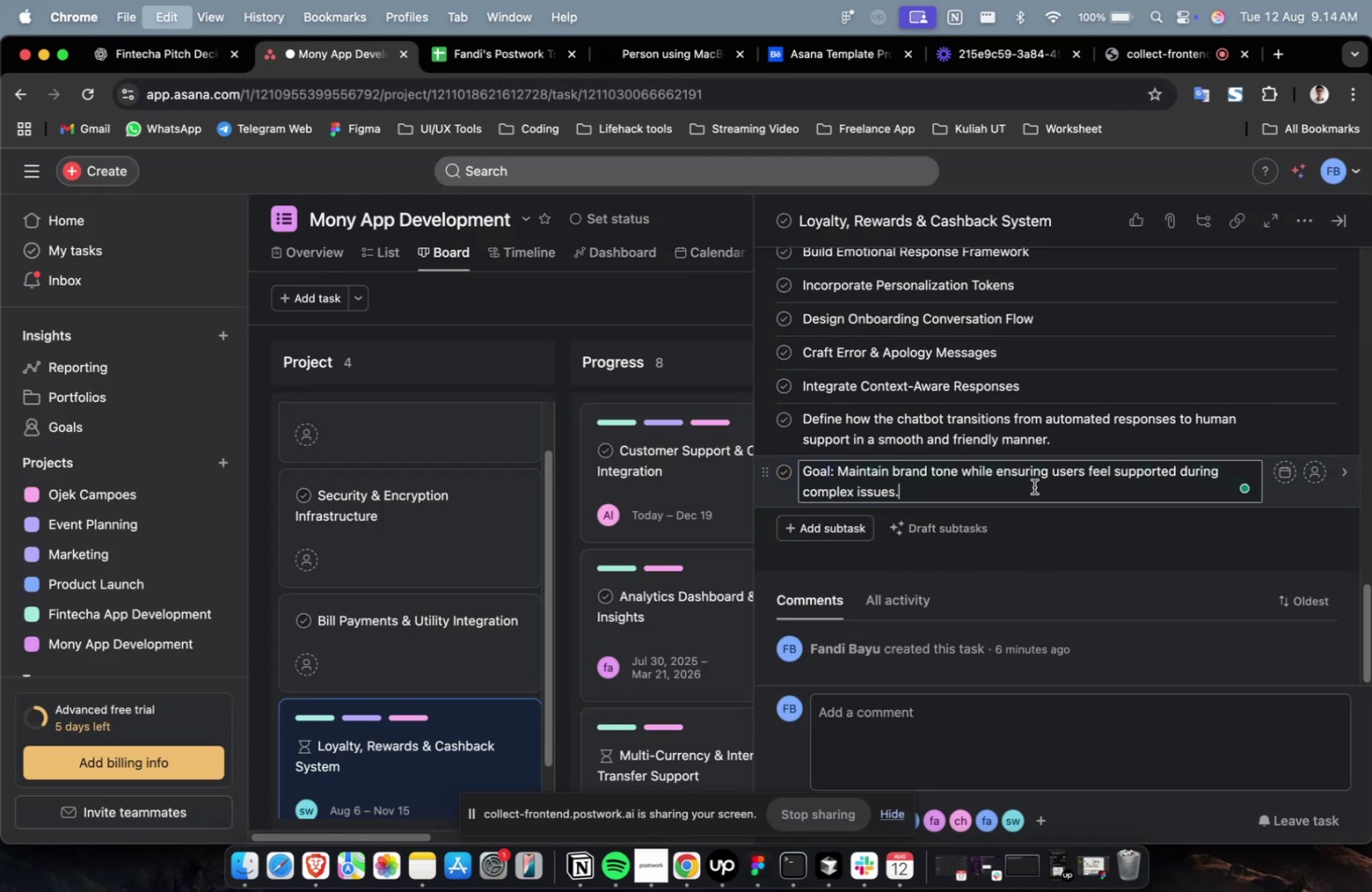 
key(Meta+A)
 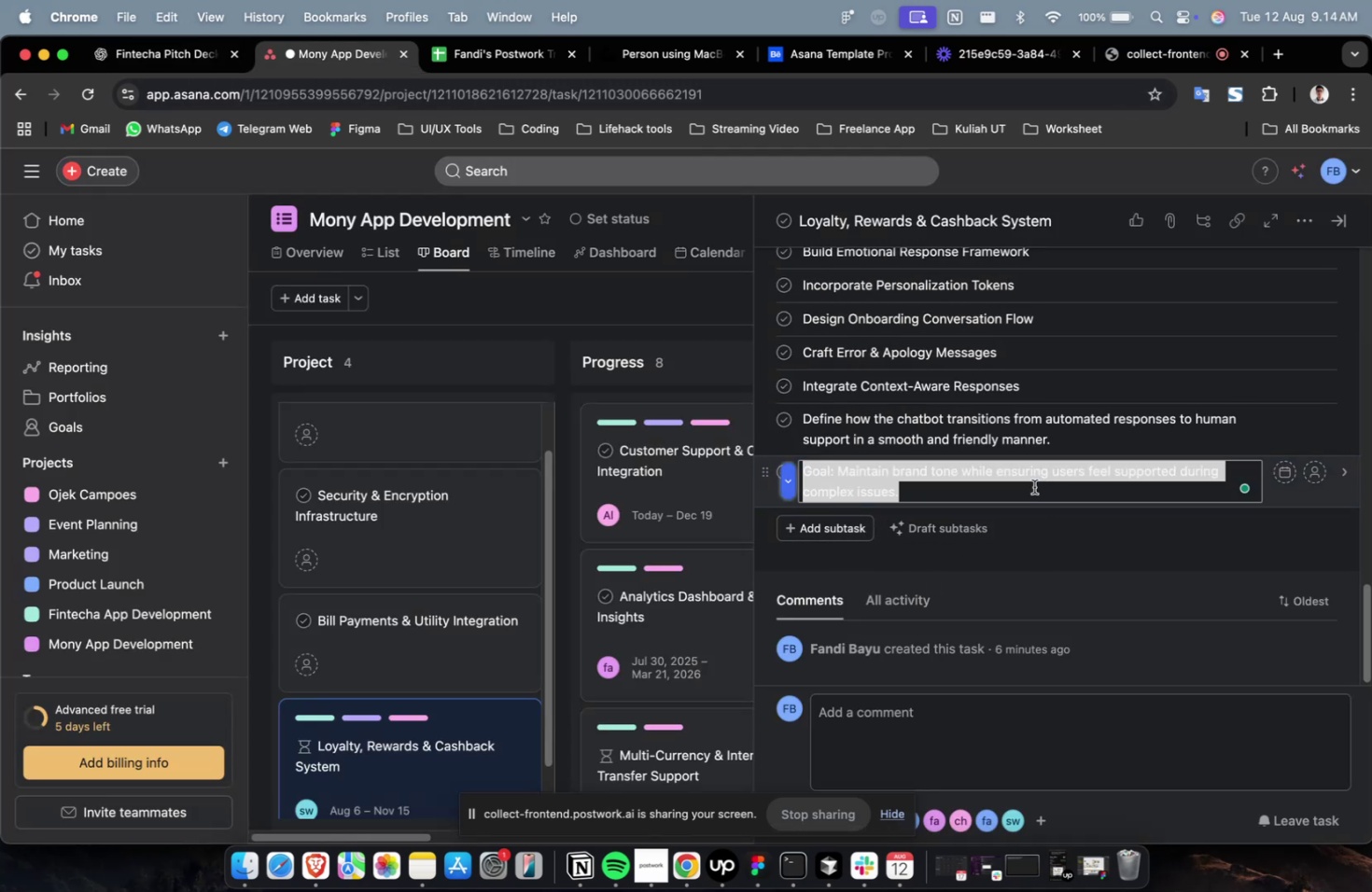 
key(Backspace)
 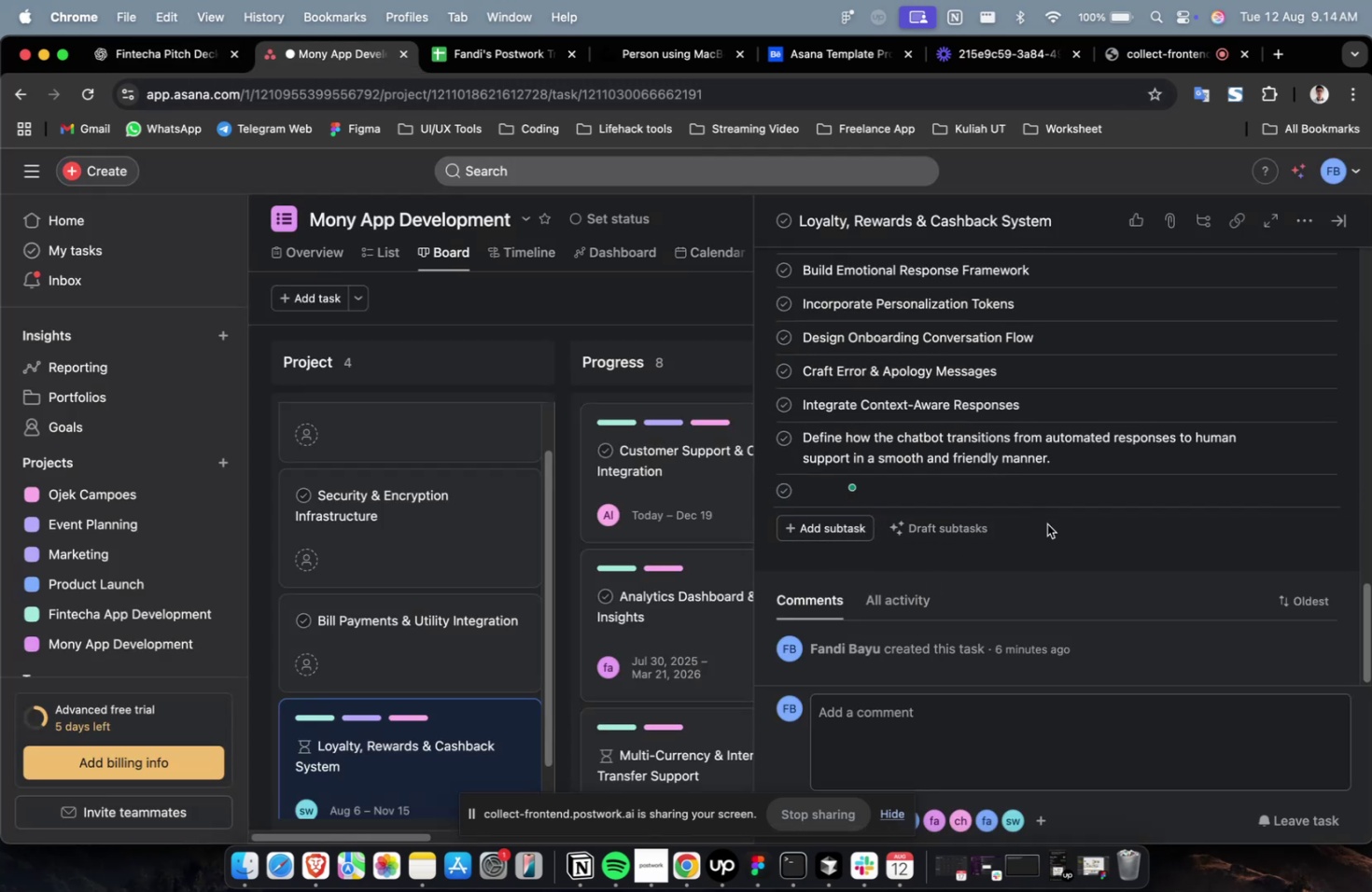 
left_click([1053, 543])
 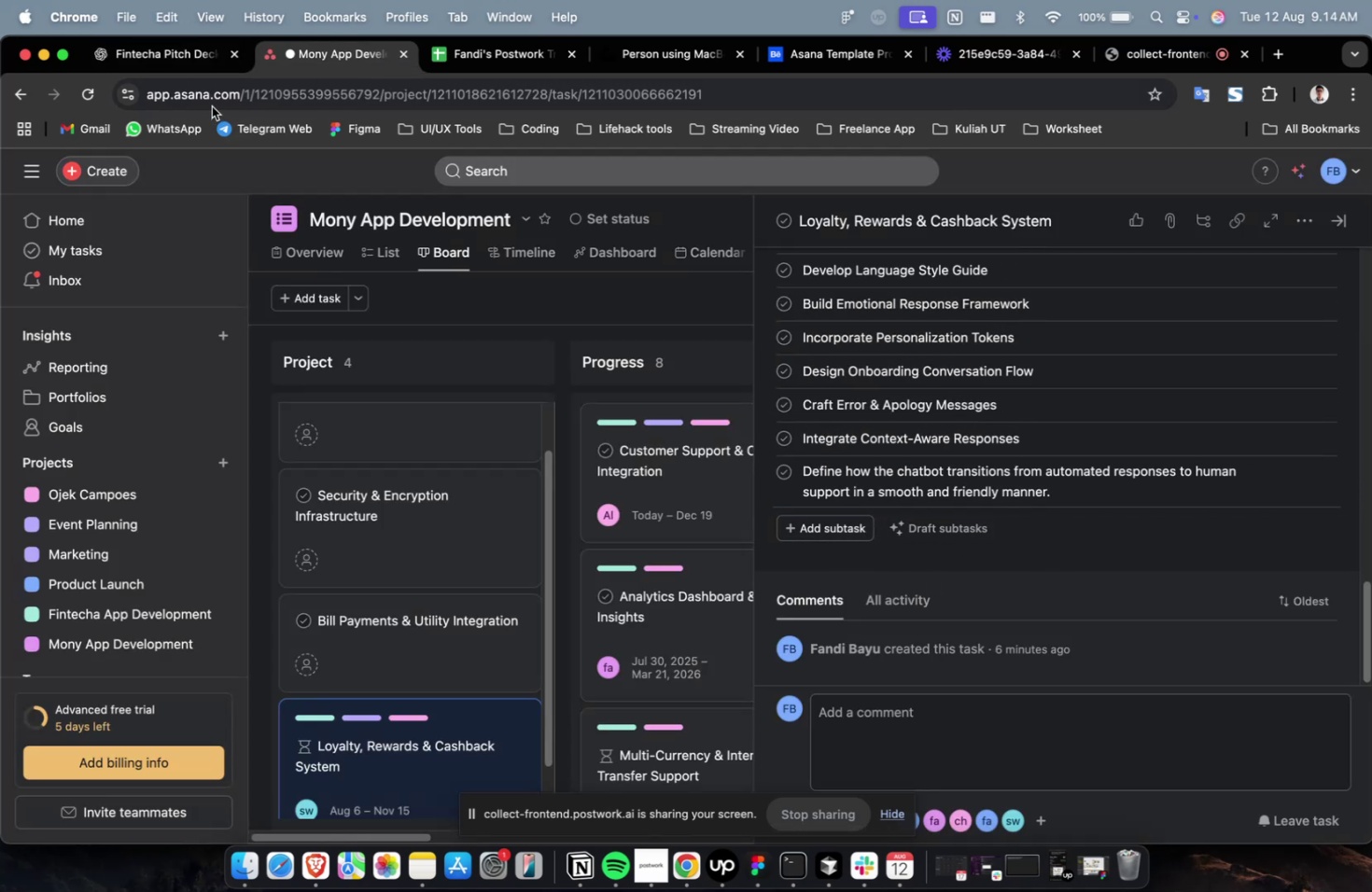 
left_click([188, 68])
 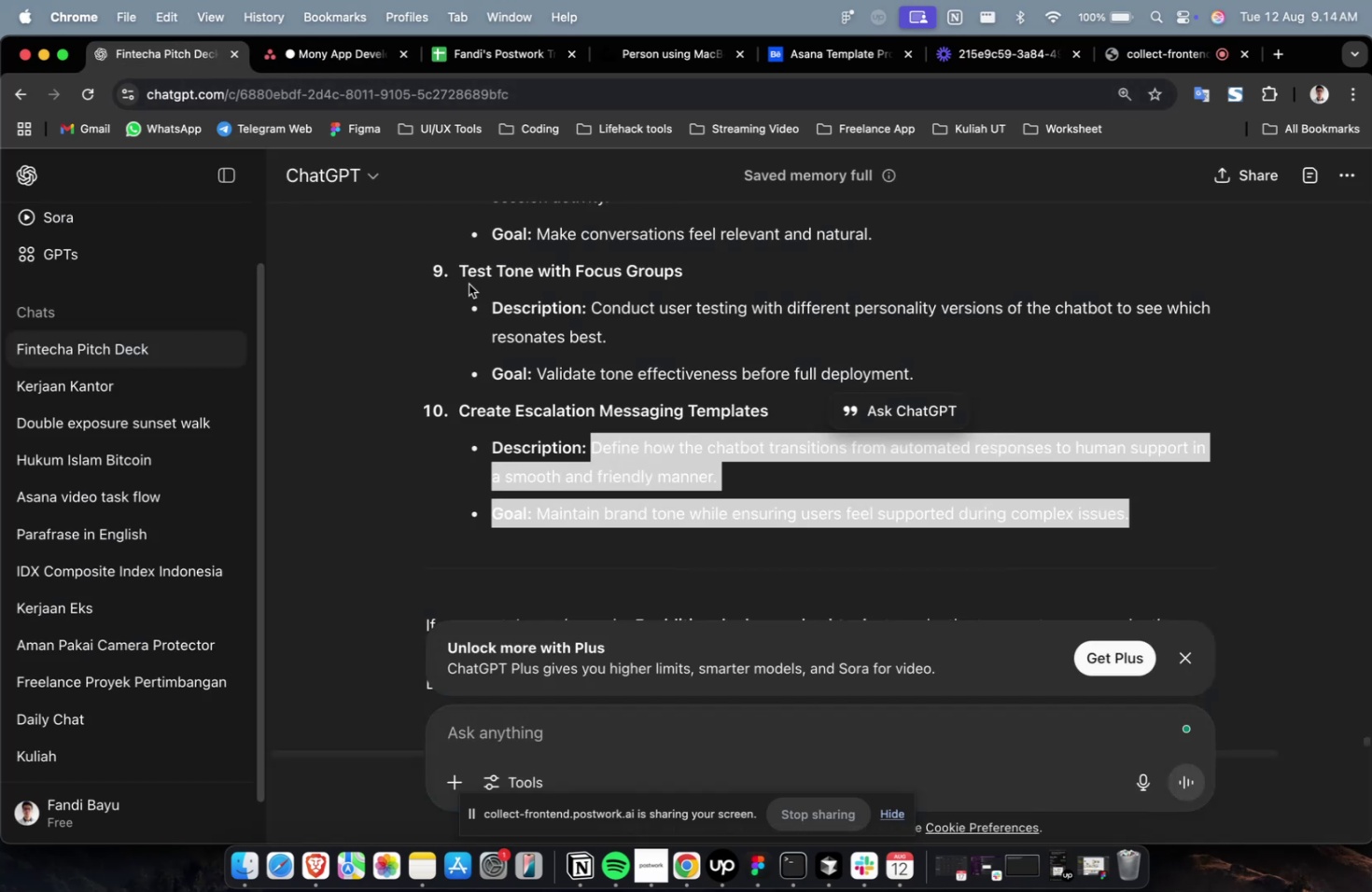 
scroll: coordinate [499, 305], scroll_direction: up, amount: 4.0
 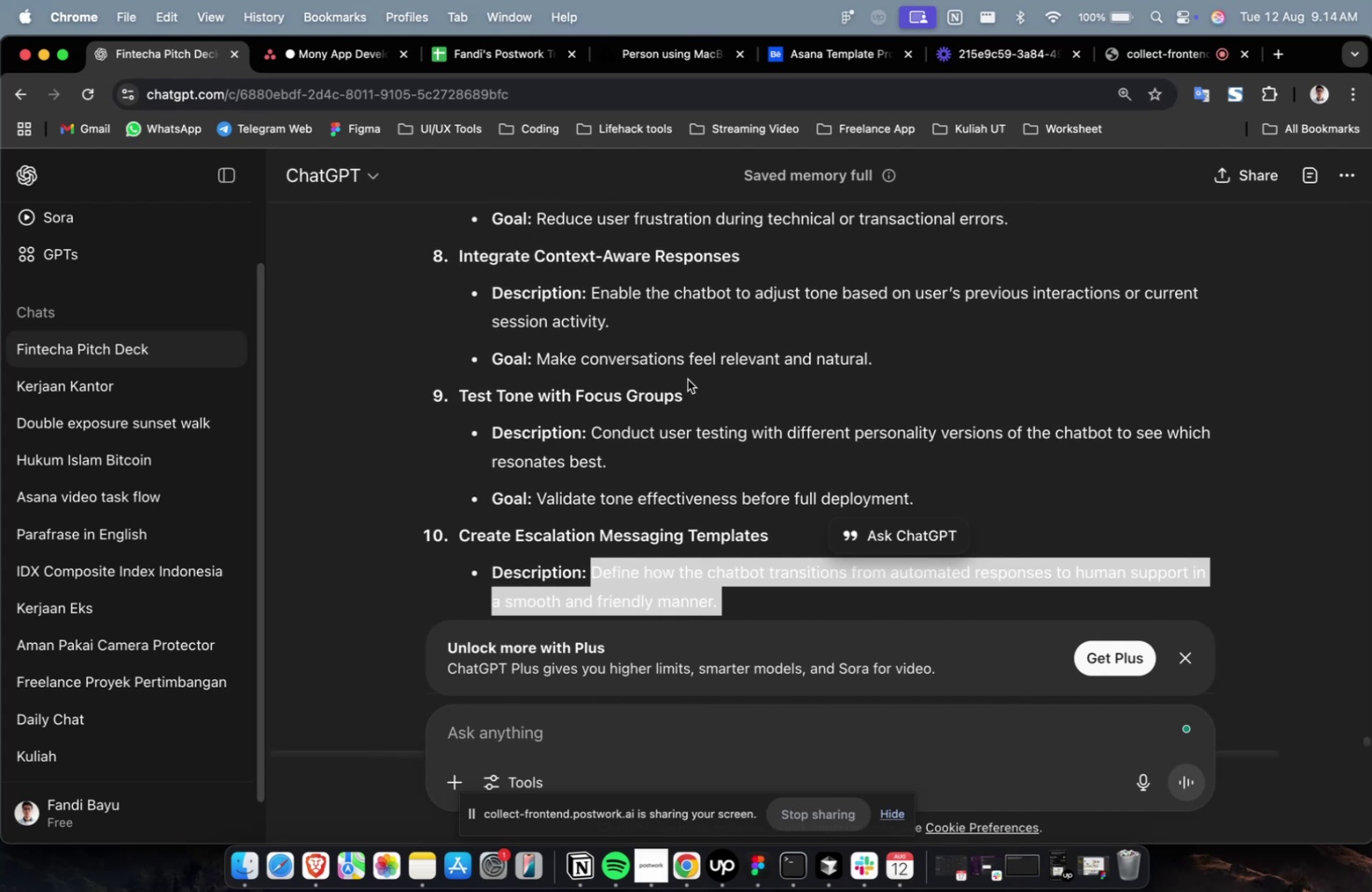 
left_click_drag(start_coordinate=[689, 392], to_coordinate=[459, 406])
 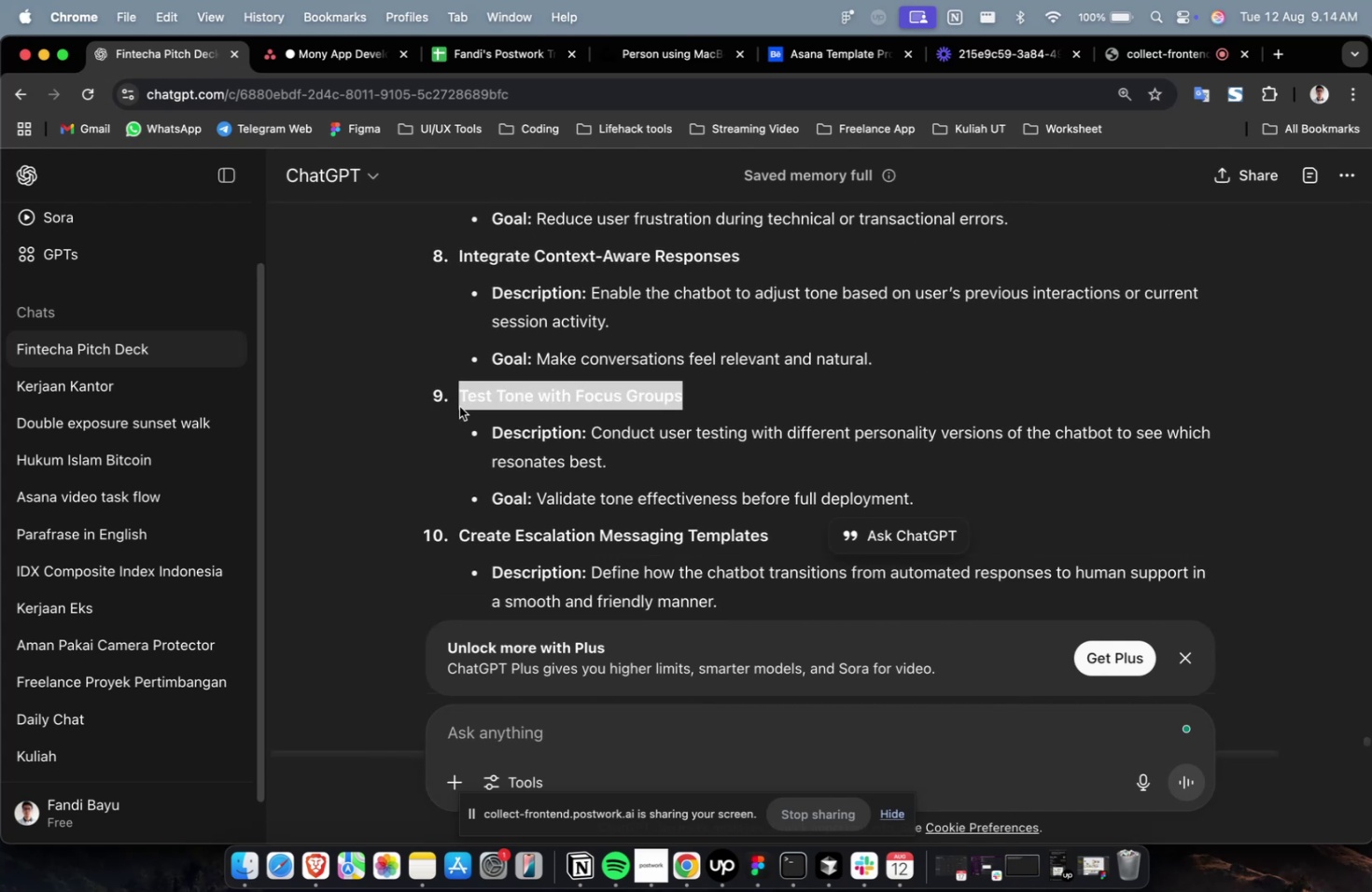 
key(Meta+C)
 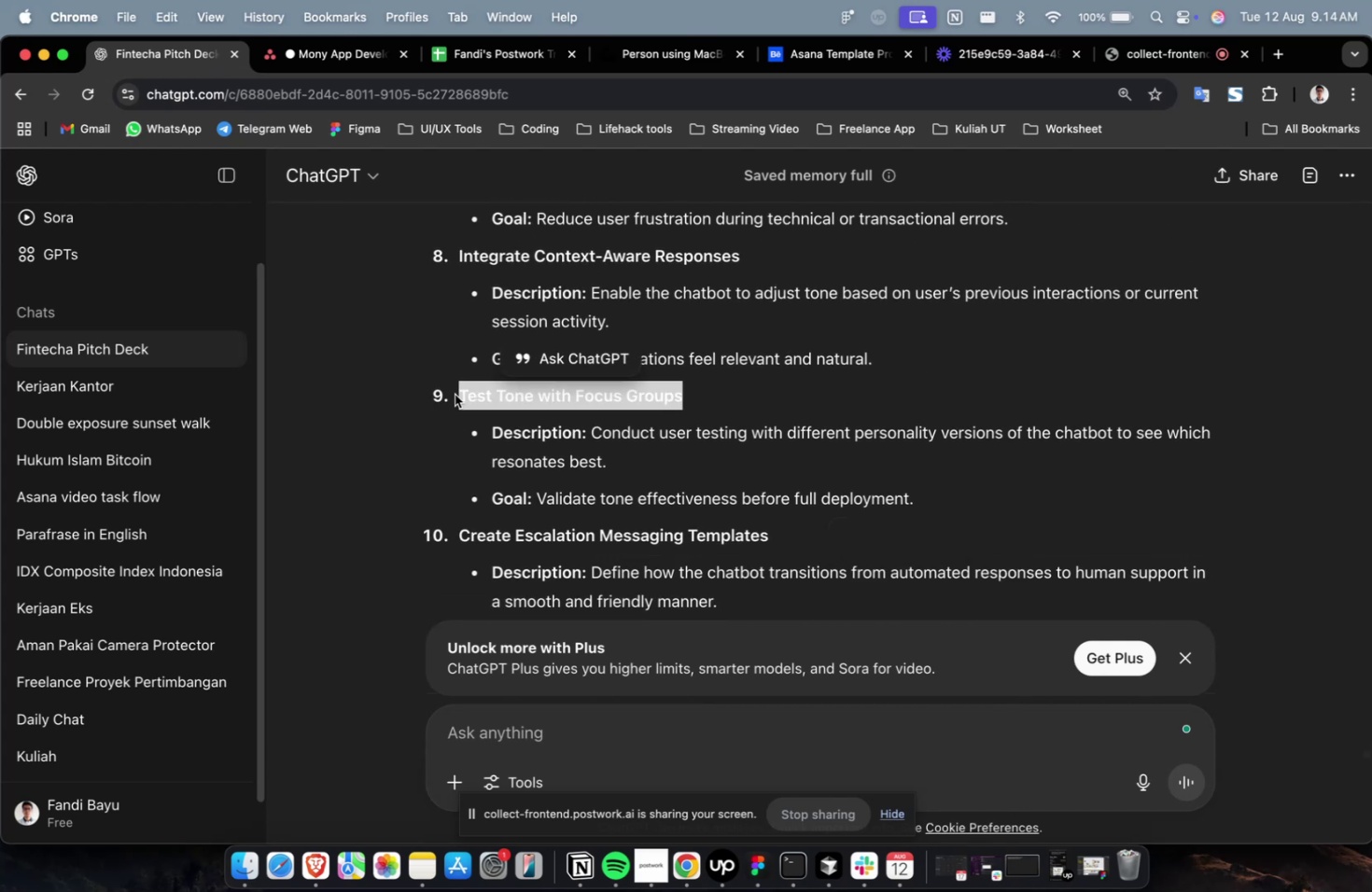 
key(Meta+C)
 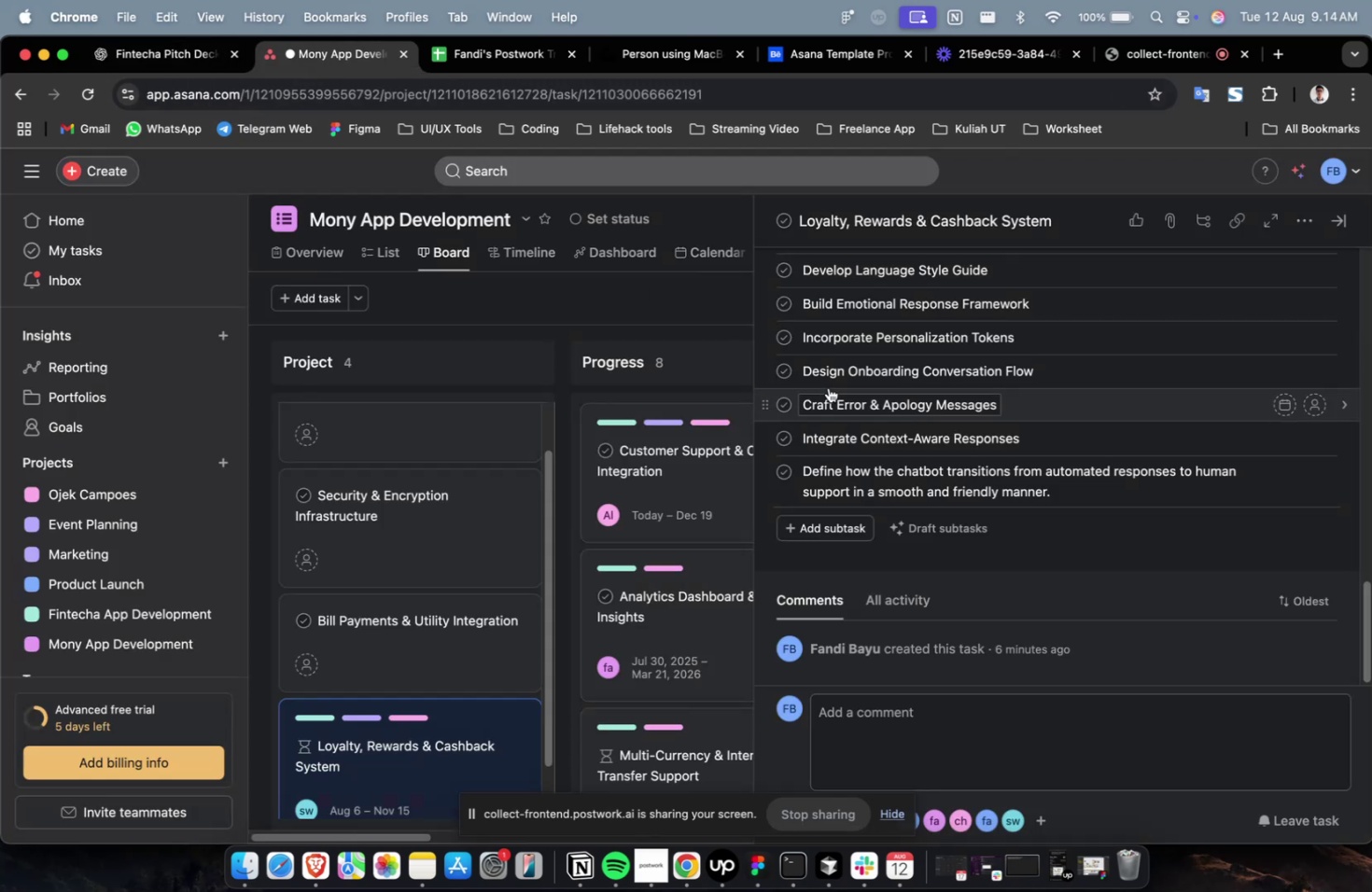 
left_click([1054, 432])
 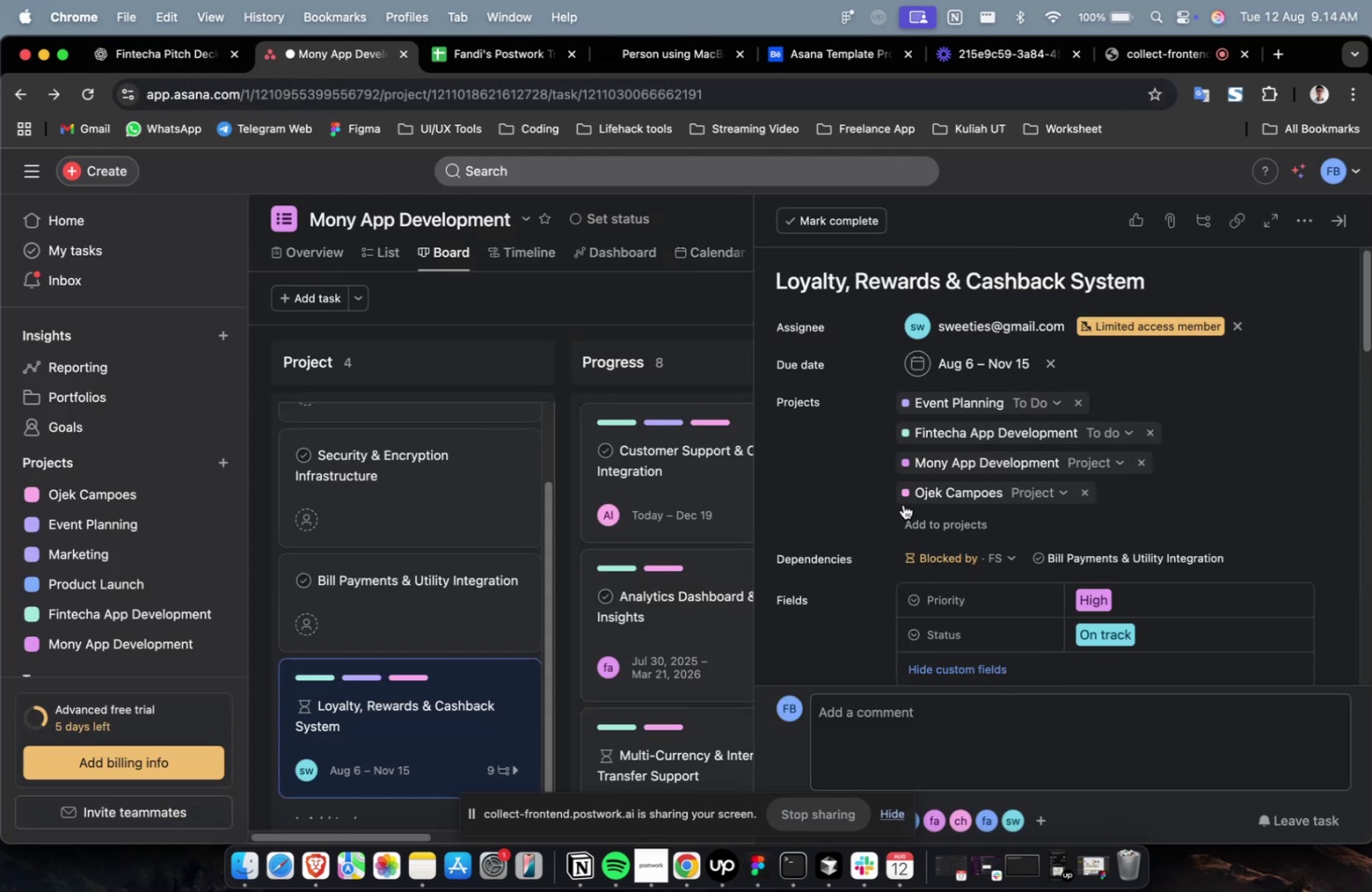 
scroll: coordinate [893, 512], scroll_direction: down, amount: 57.0
 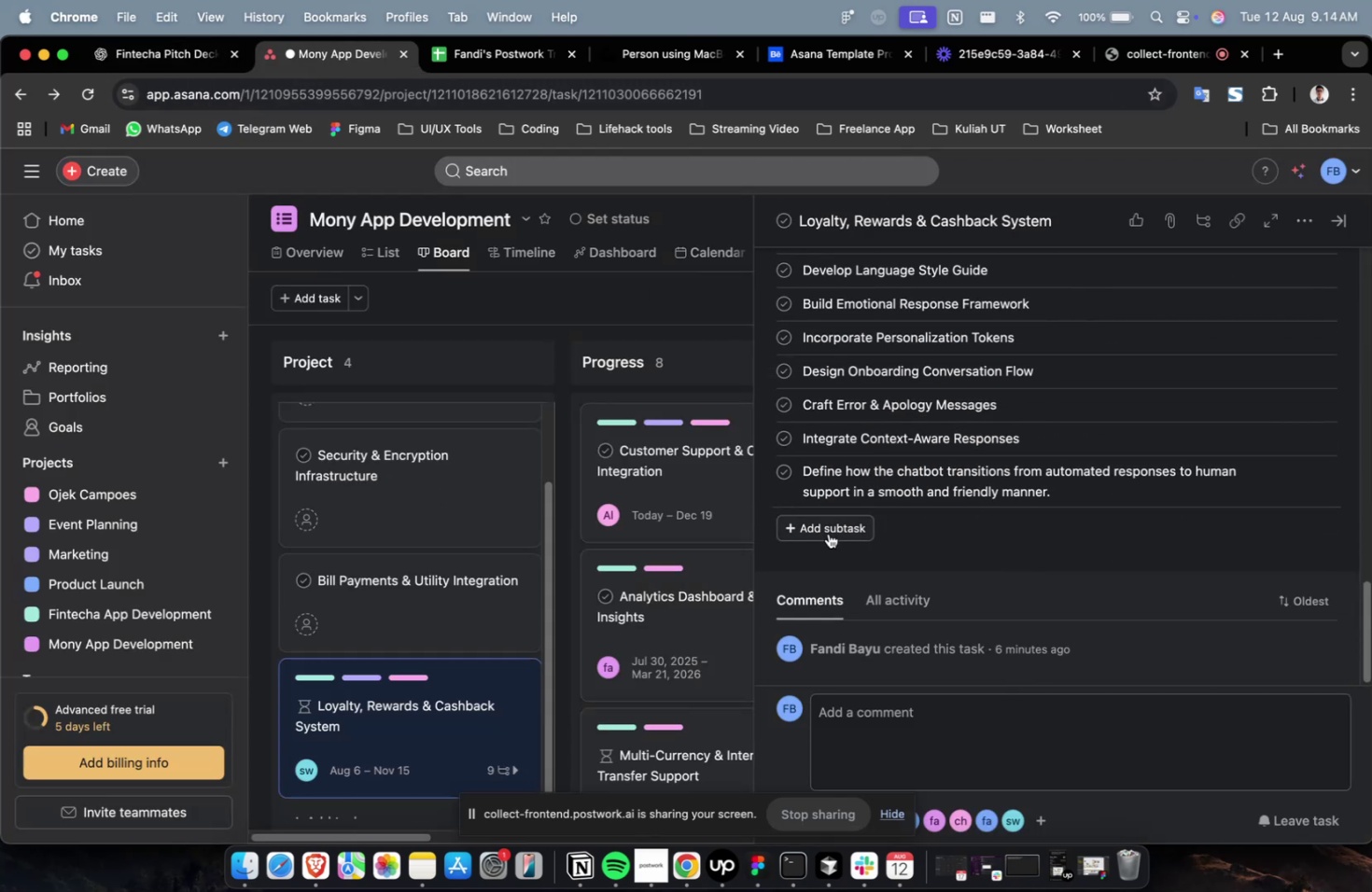 
left_click([828, 533])
 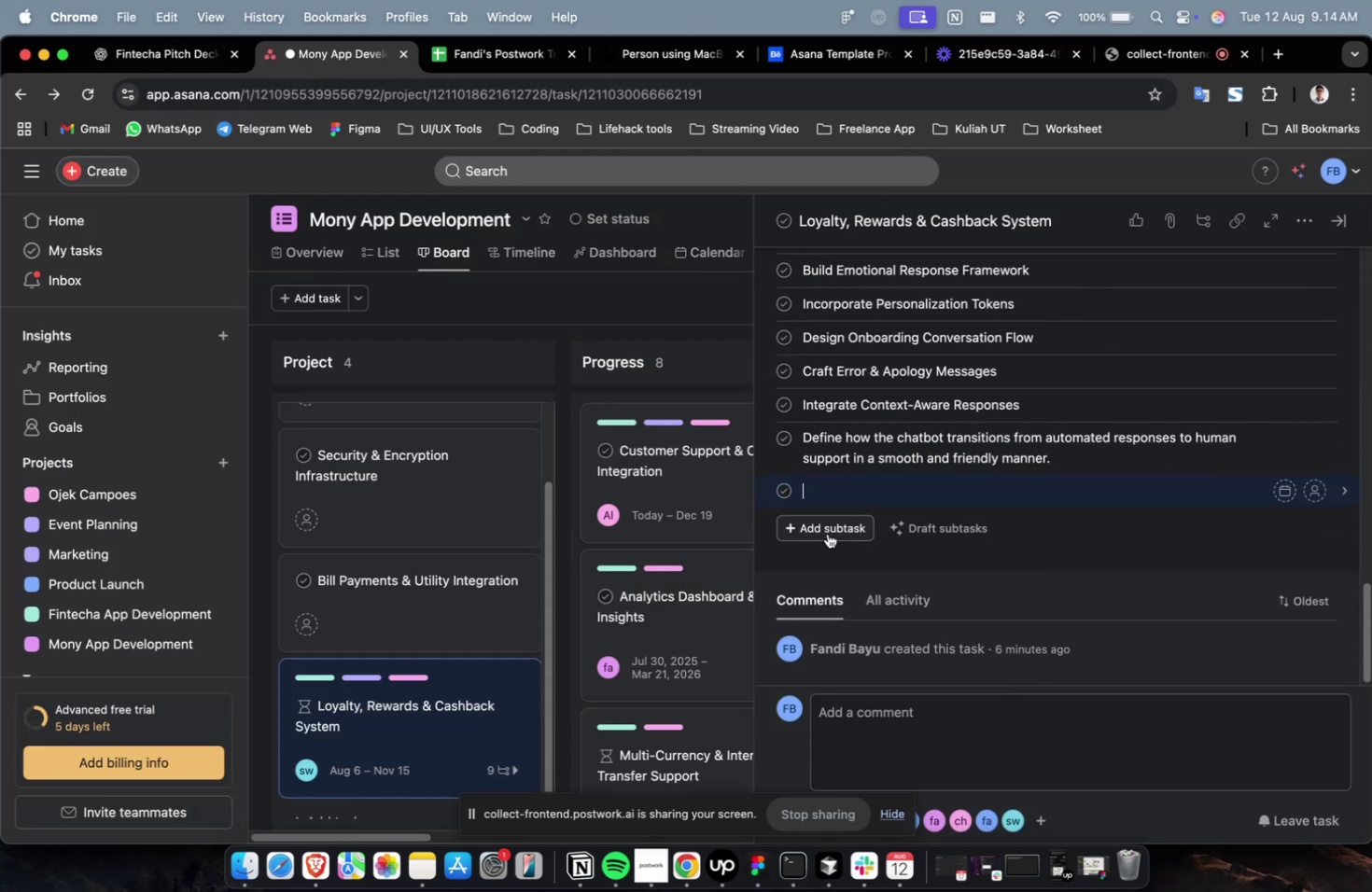 
key(Meta+V)
 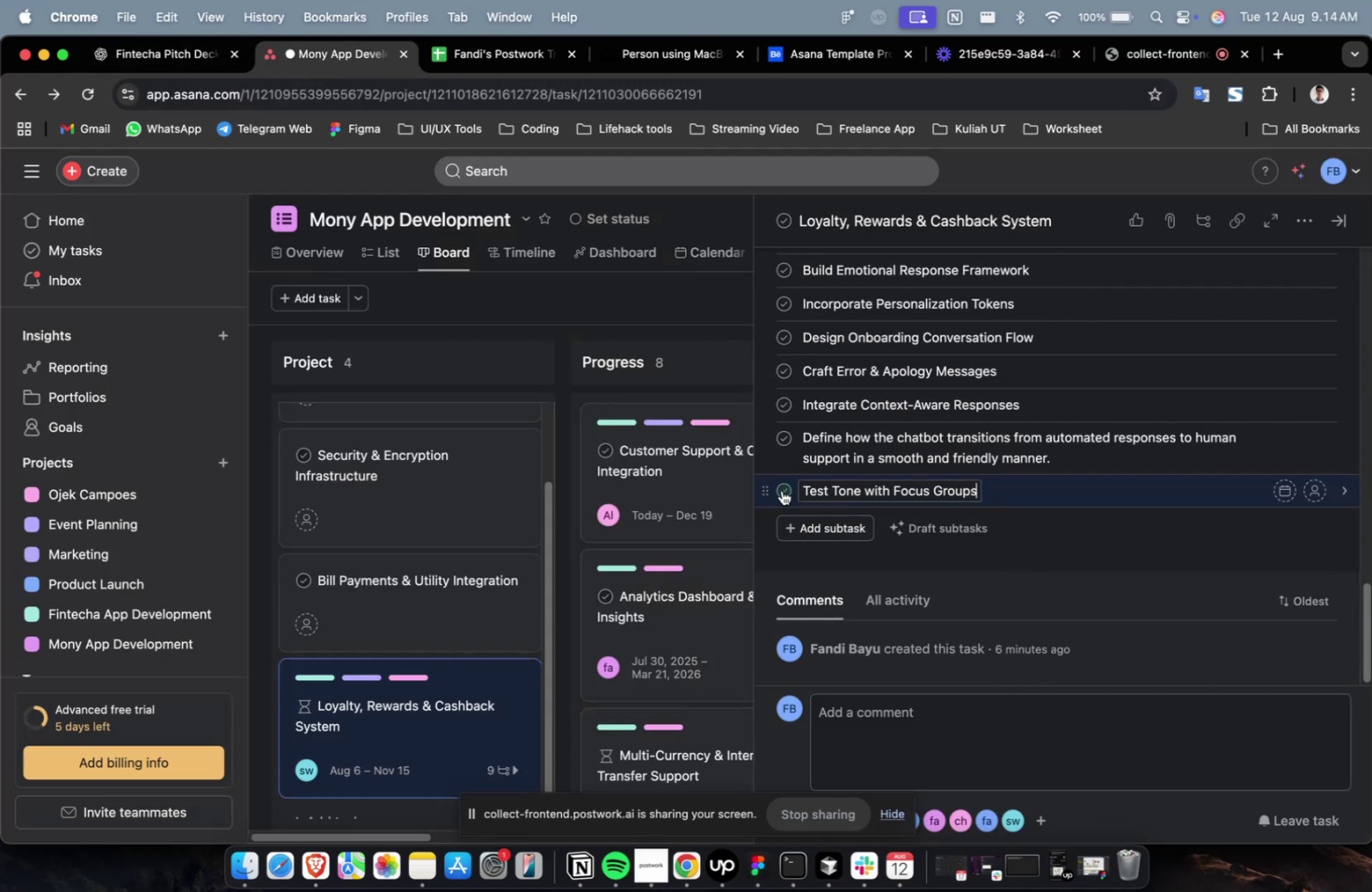 
left_click_drag(start_coordinate=[767, 493], to_coordinate=[766, 432])
 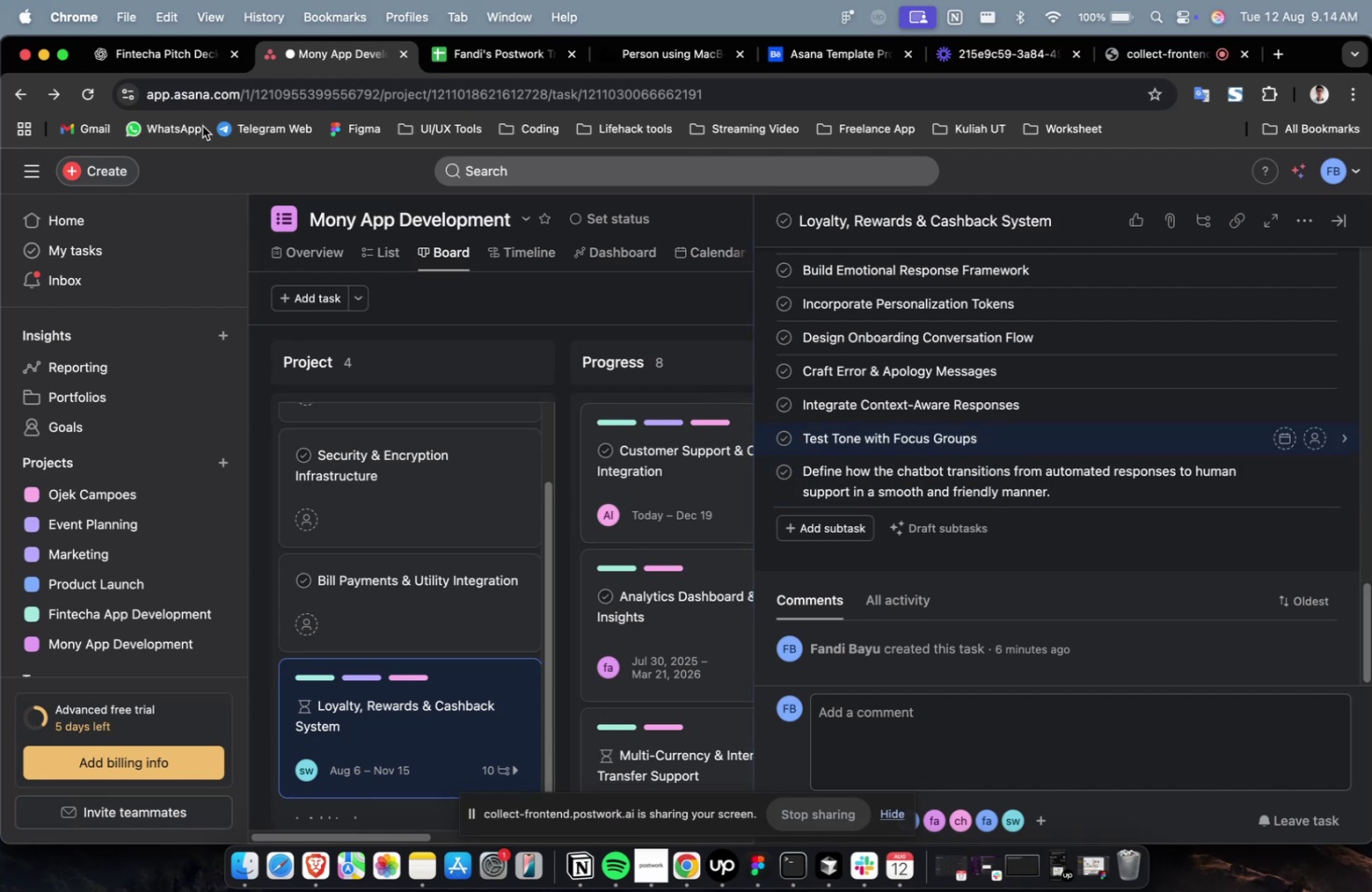 
left_click([174, 54])
 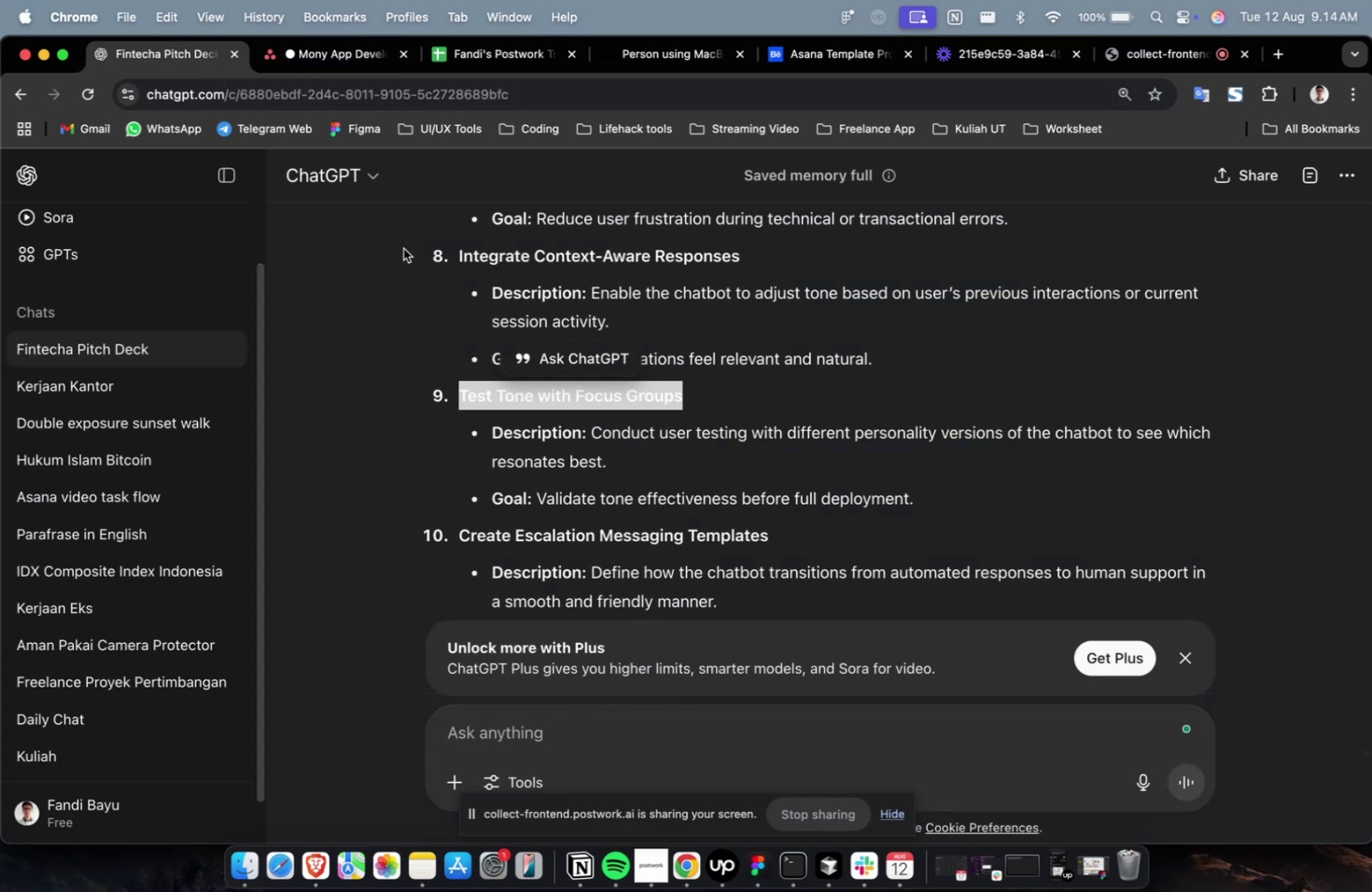 
scroll: coordinate [410, 256], scroll_direction: down, amount: 2.0
 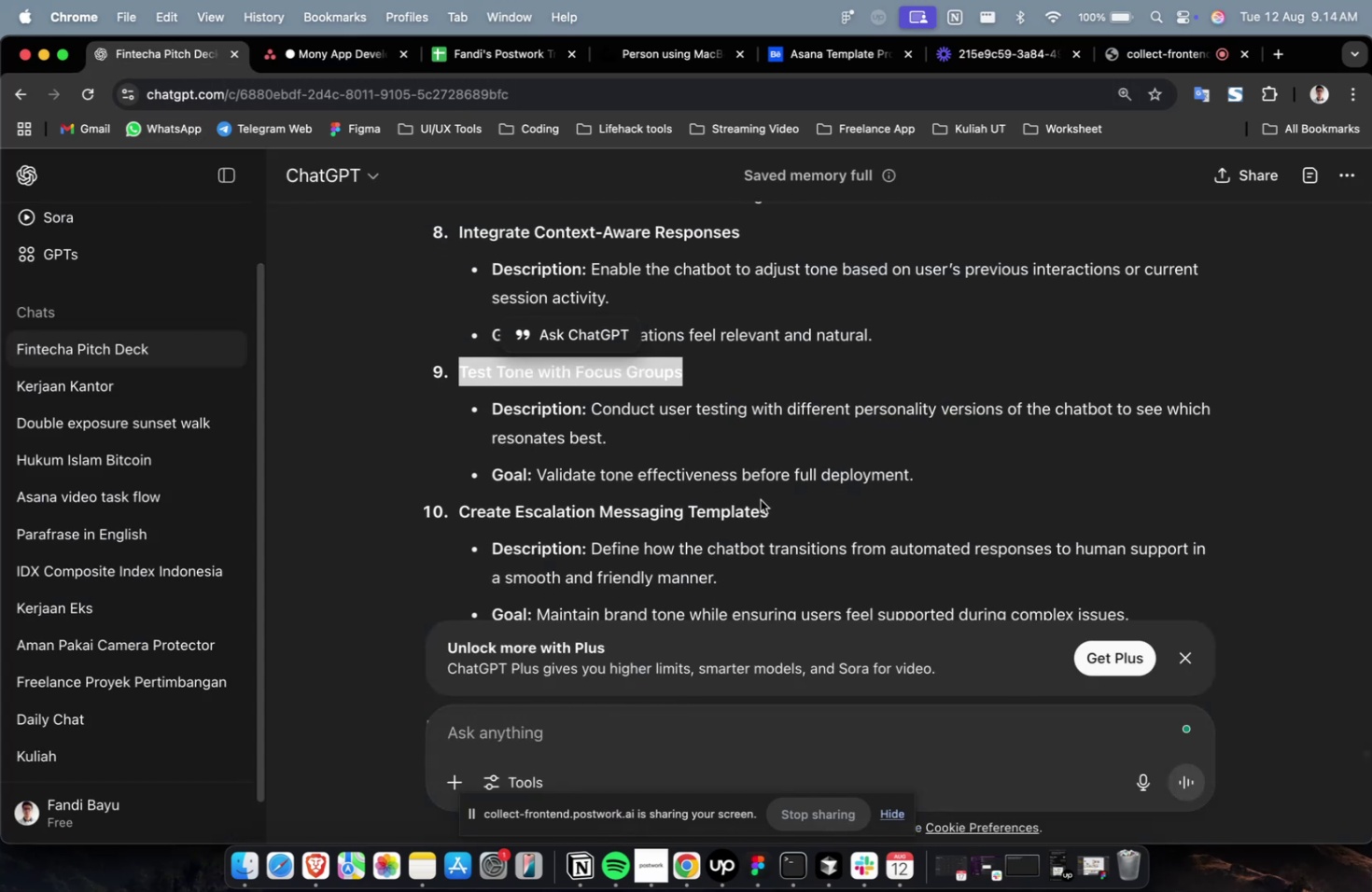 
left_click_drag(start_coordinate=[770, 513], to_coordinate=[451, 515])
 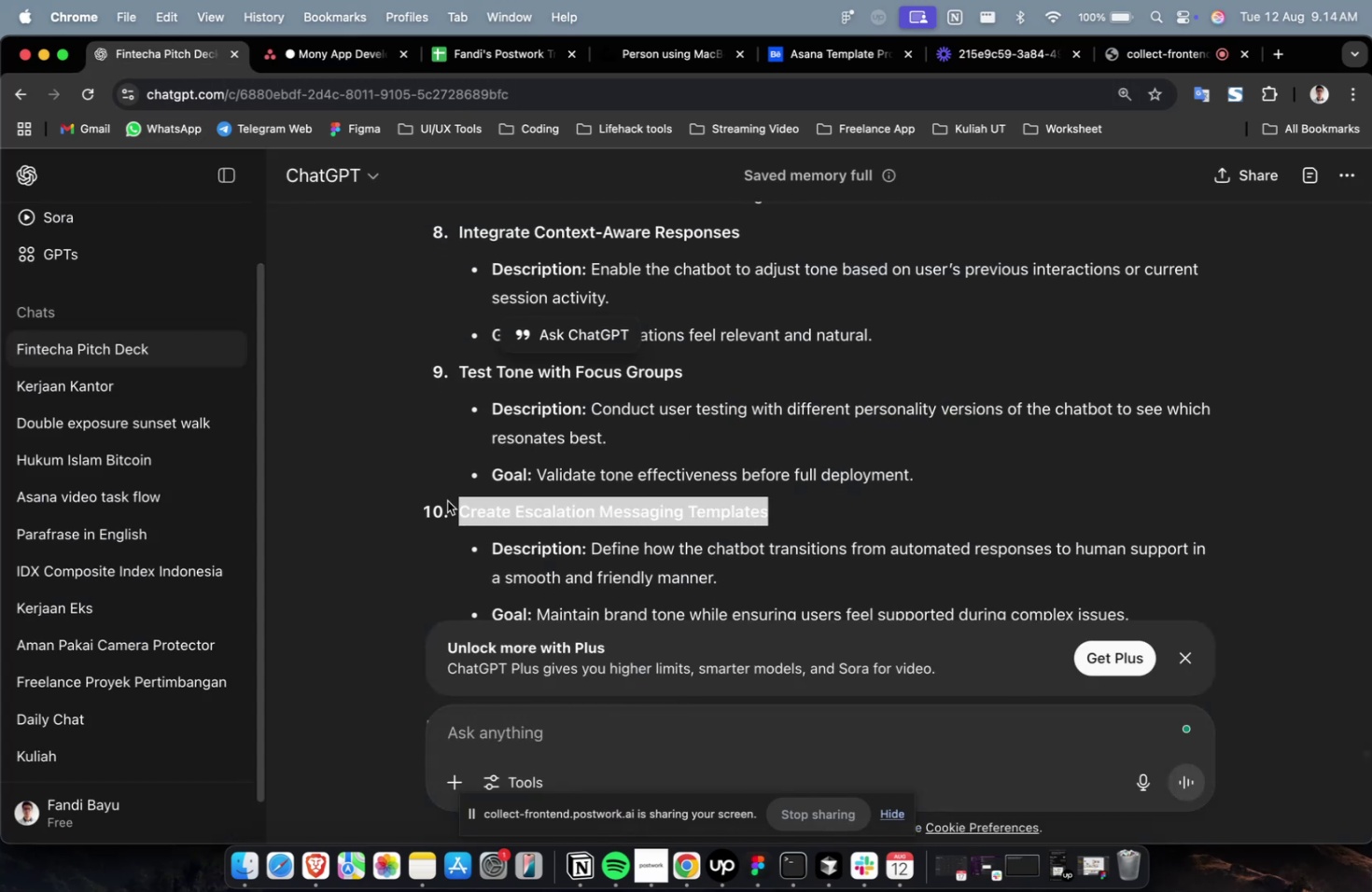 
key(Meta+C)
 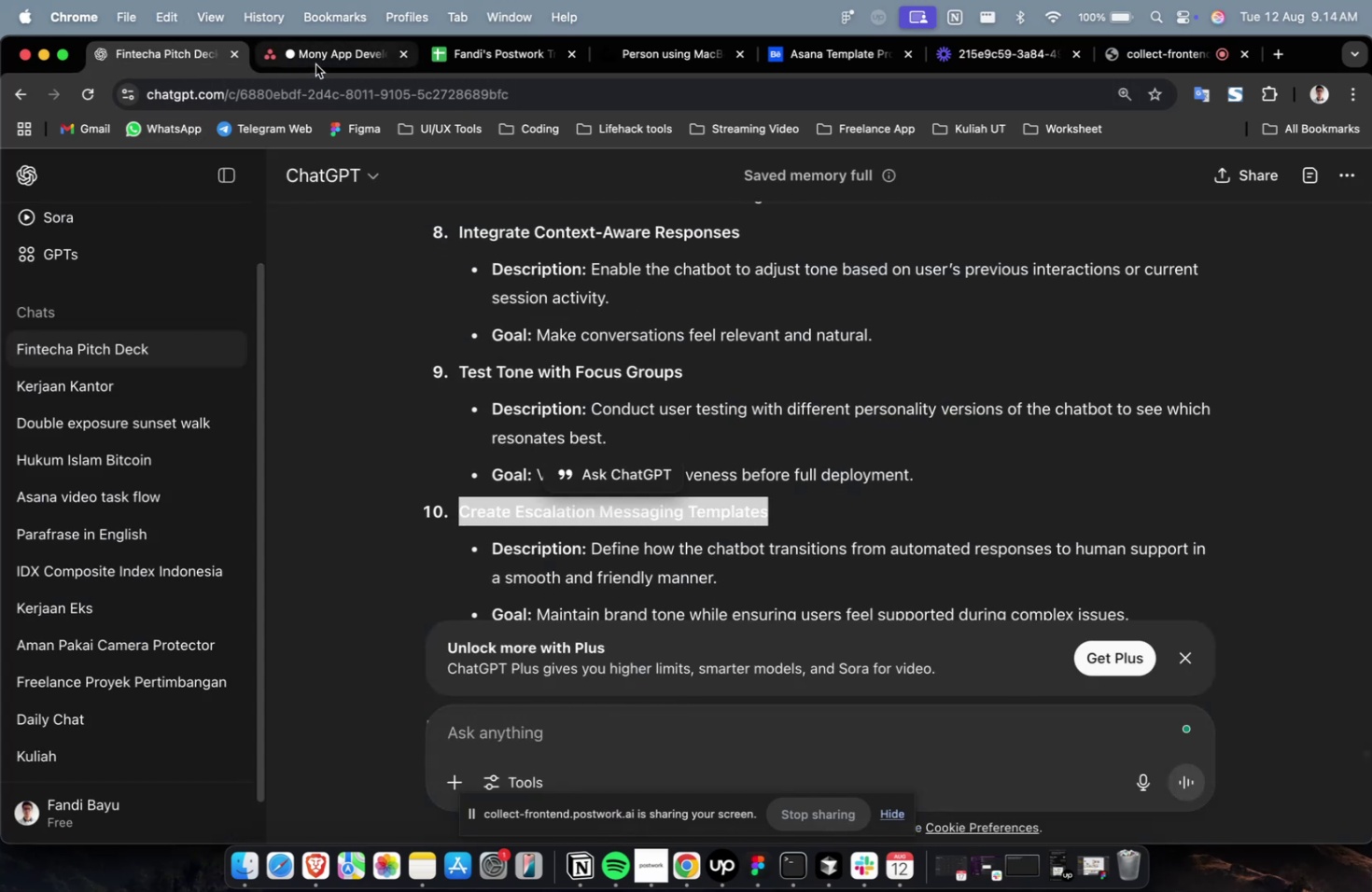 
left_click([317, 61])
 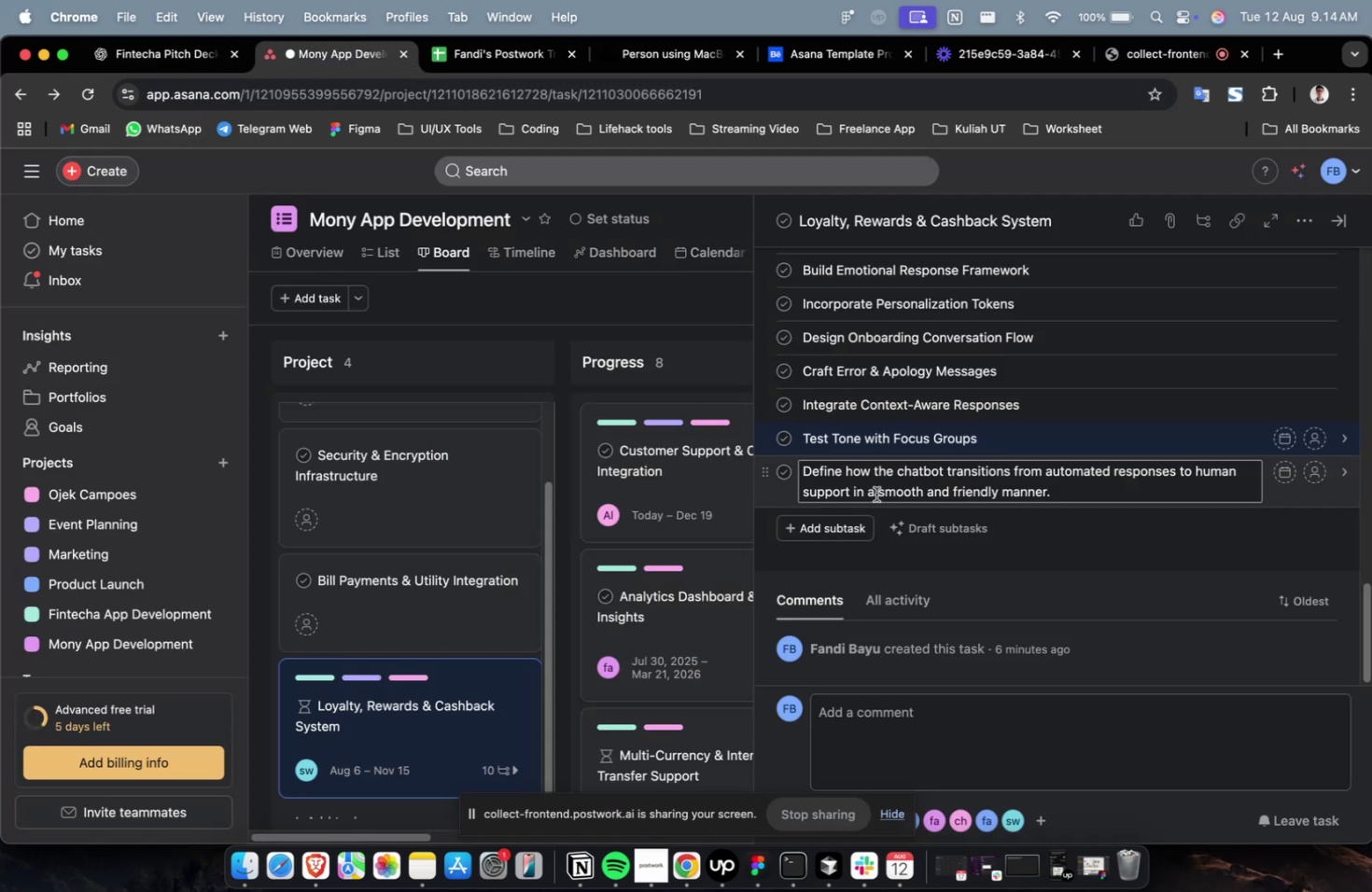 
left_click([882, 482])
 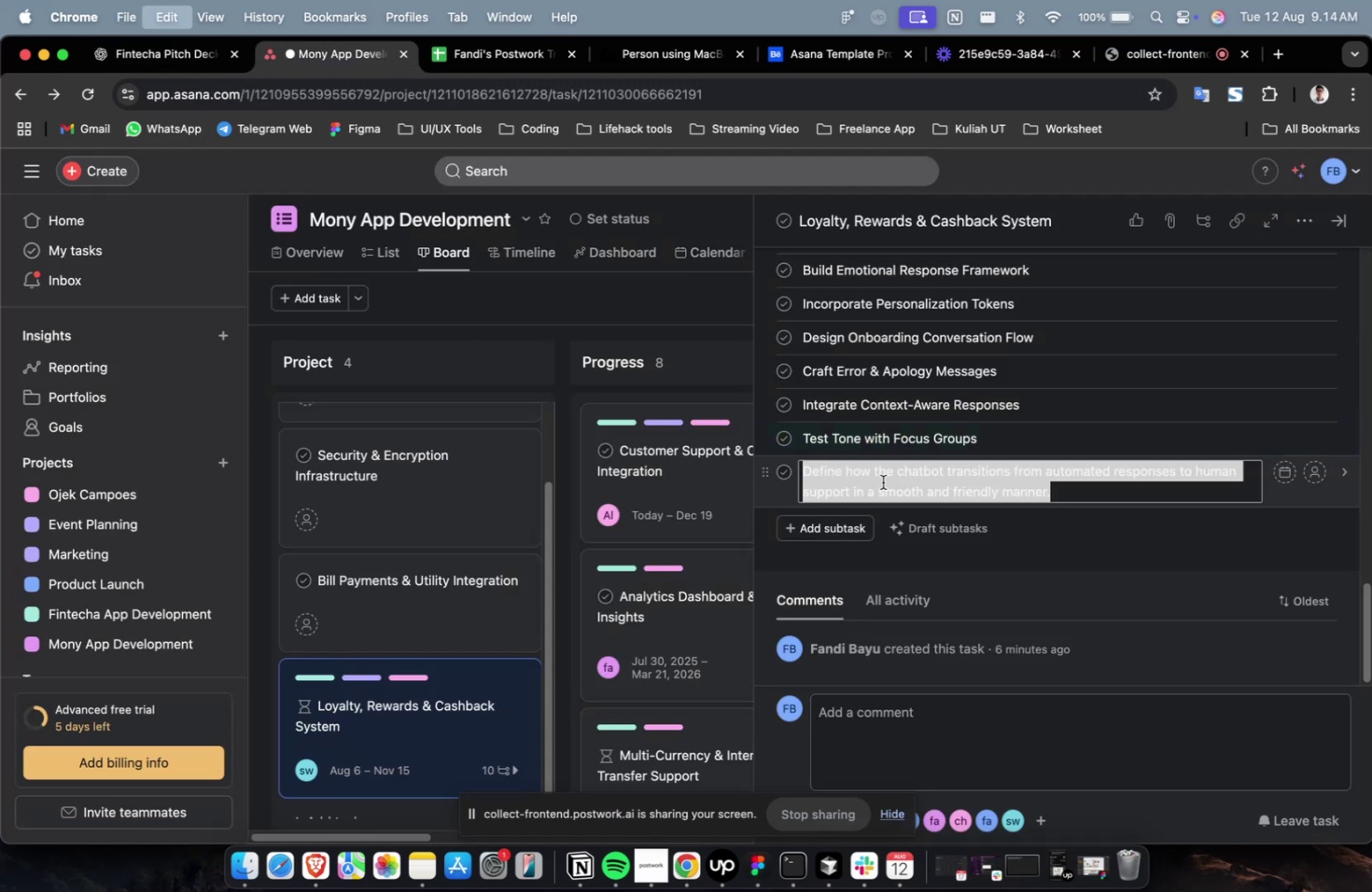 
key(Meta+A)
 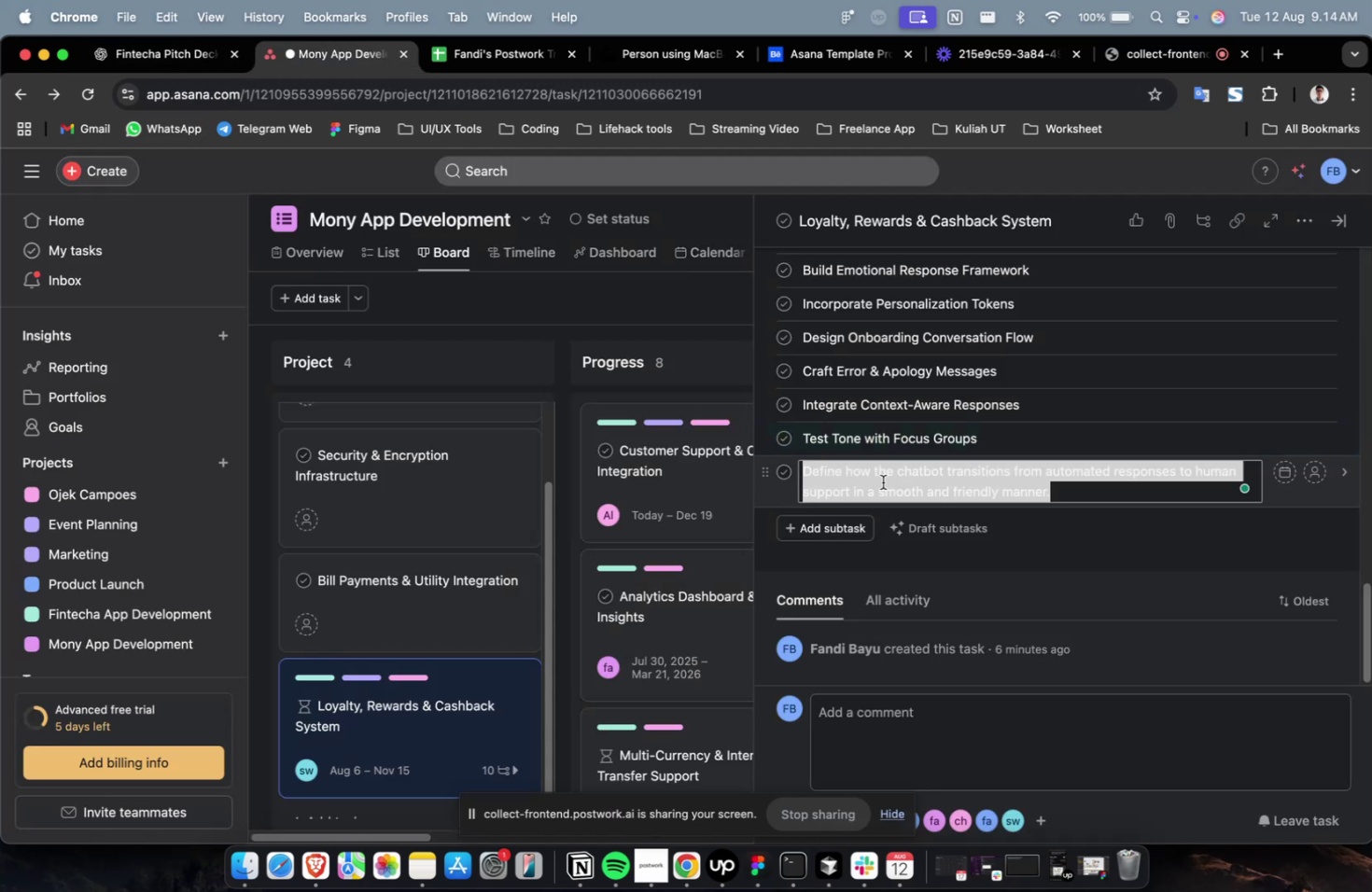 
key(Meta+V)
 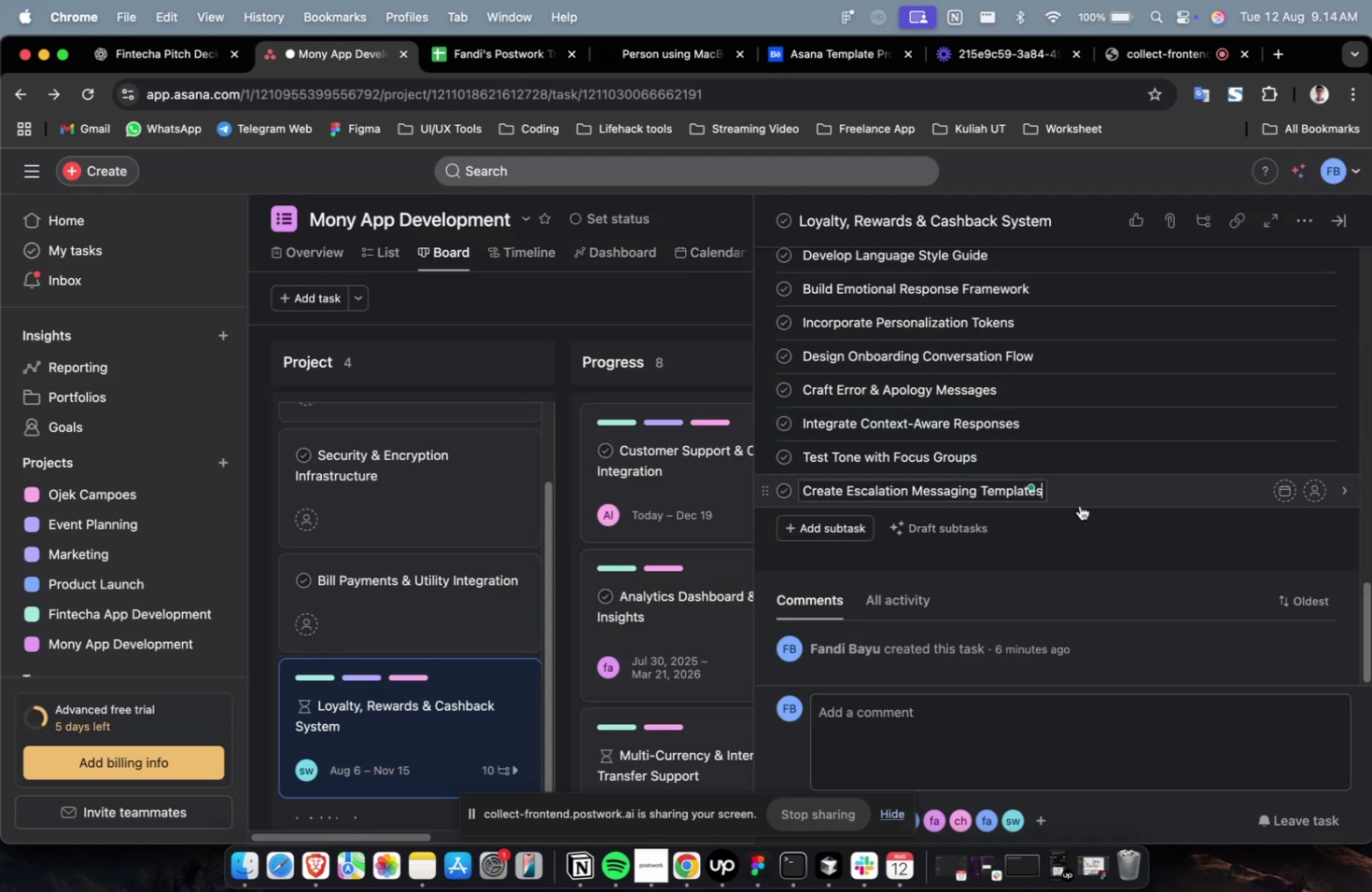 
left_click([1082, 496])
 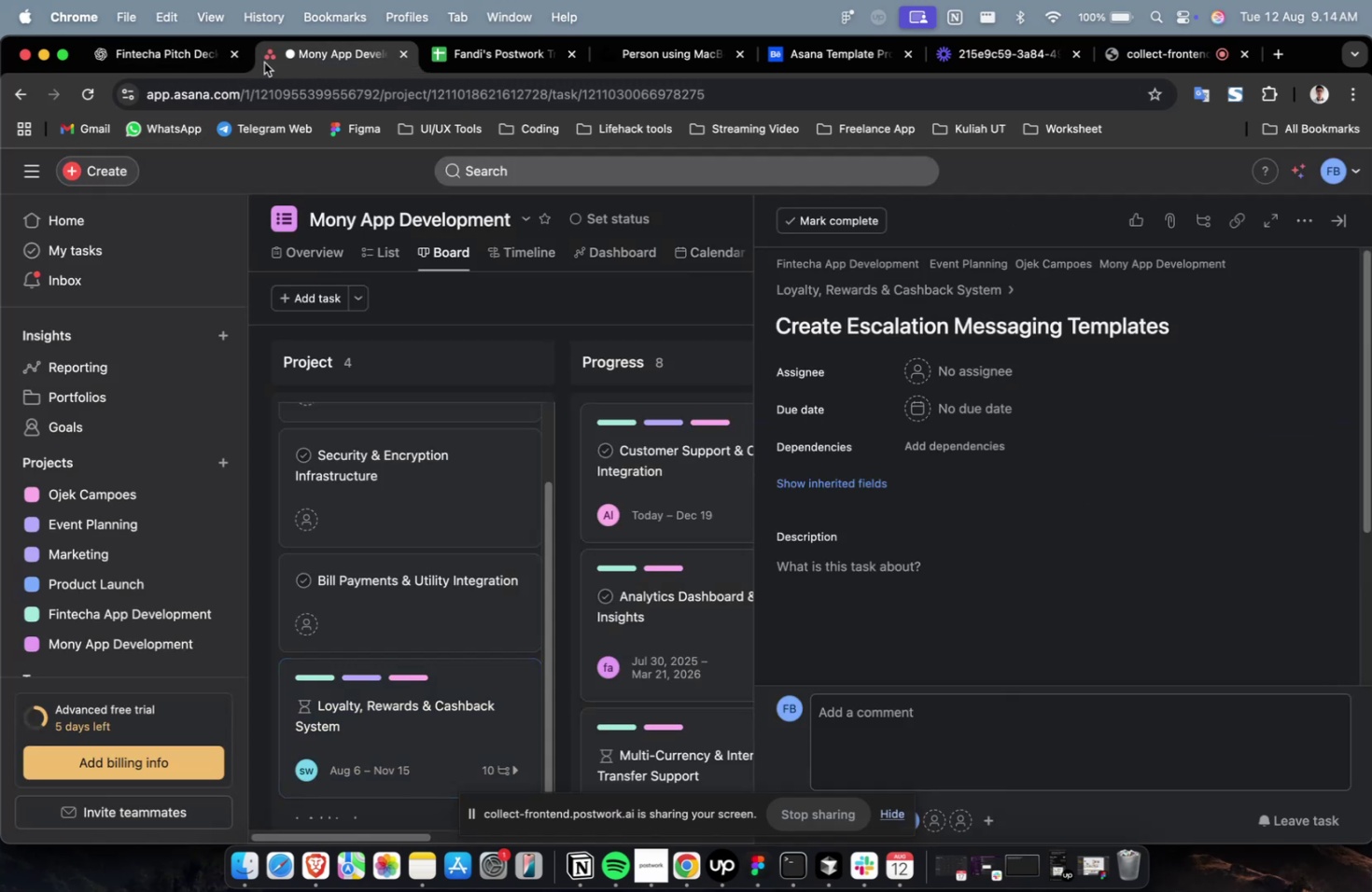 
left_click([228, 64])
 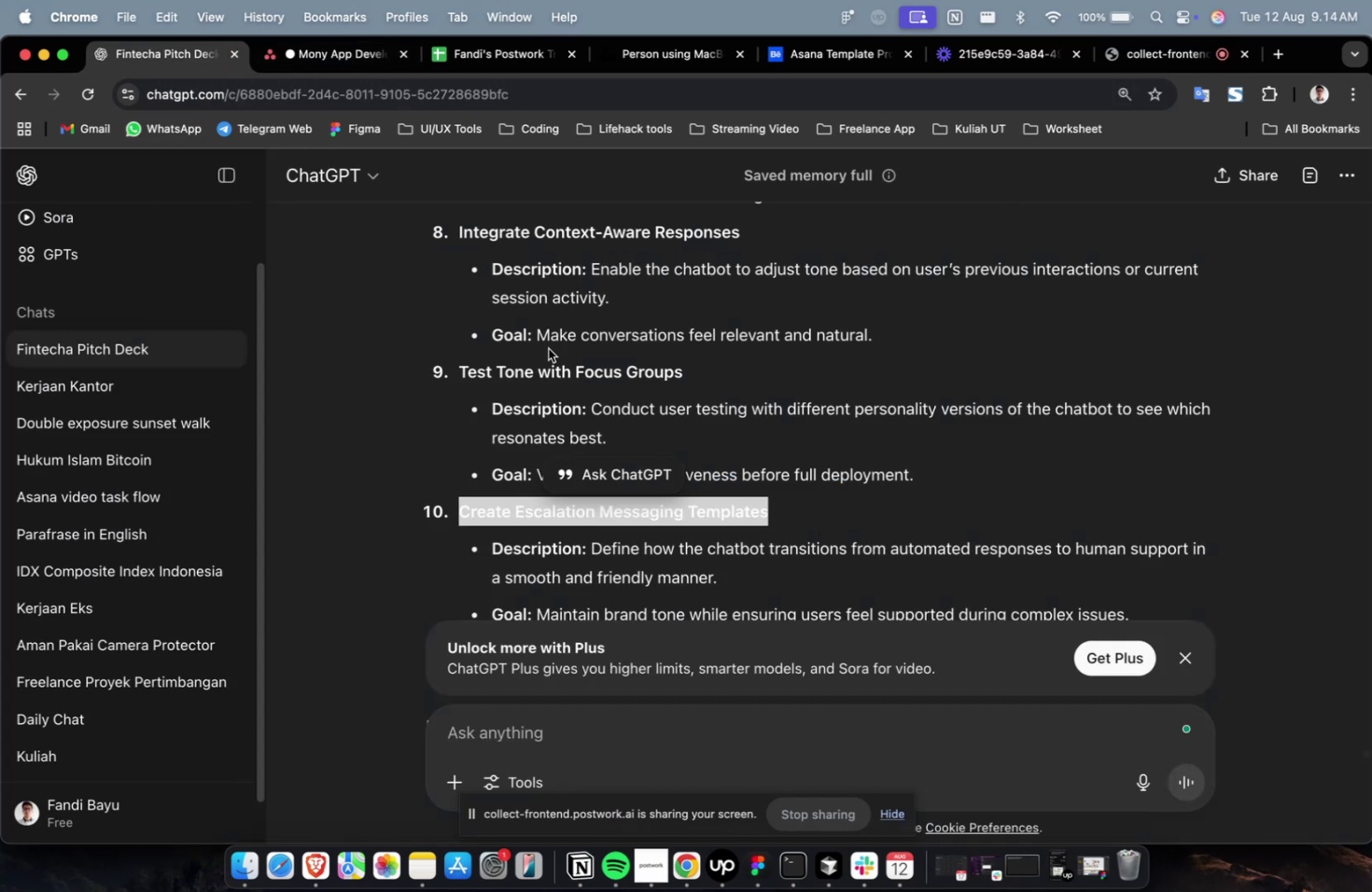 
scroll: coordinate [602, 378], scroll_direction: down, amount: 4.0
 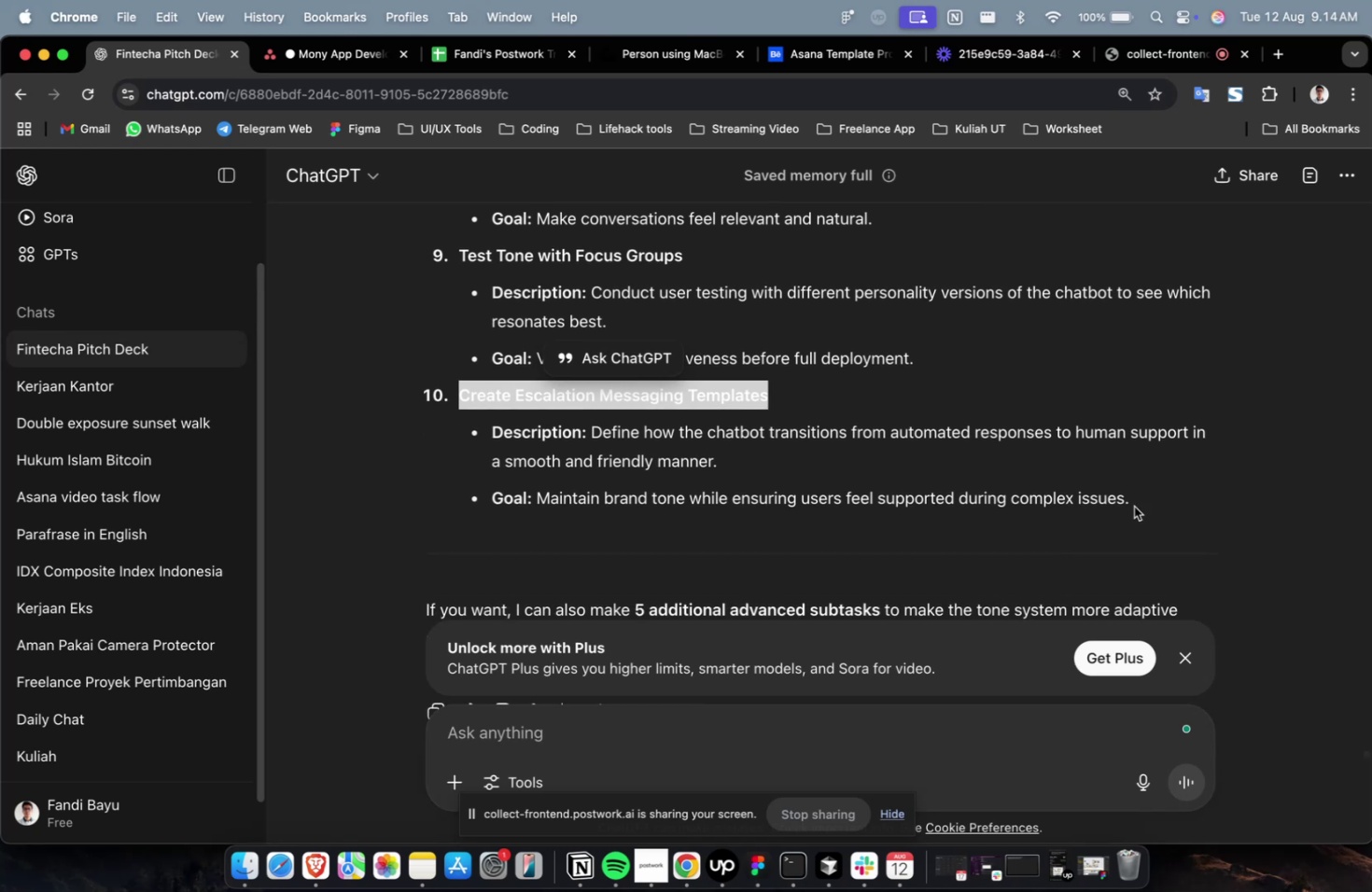 
left_click_drag(start_coordinate=[1138, 506], to_coordinate=[591, 441])
 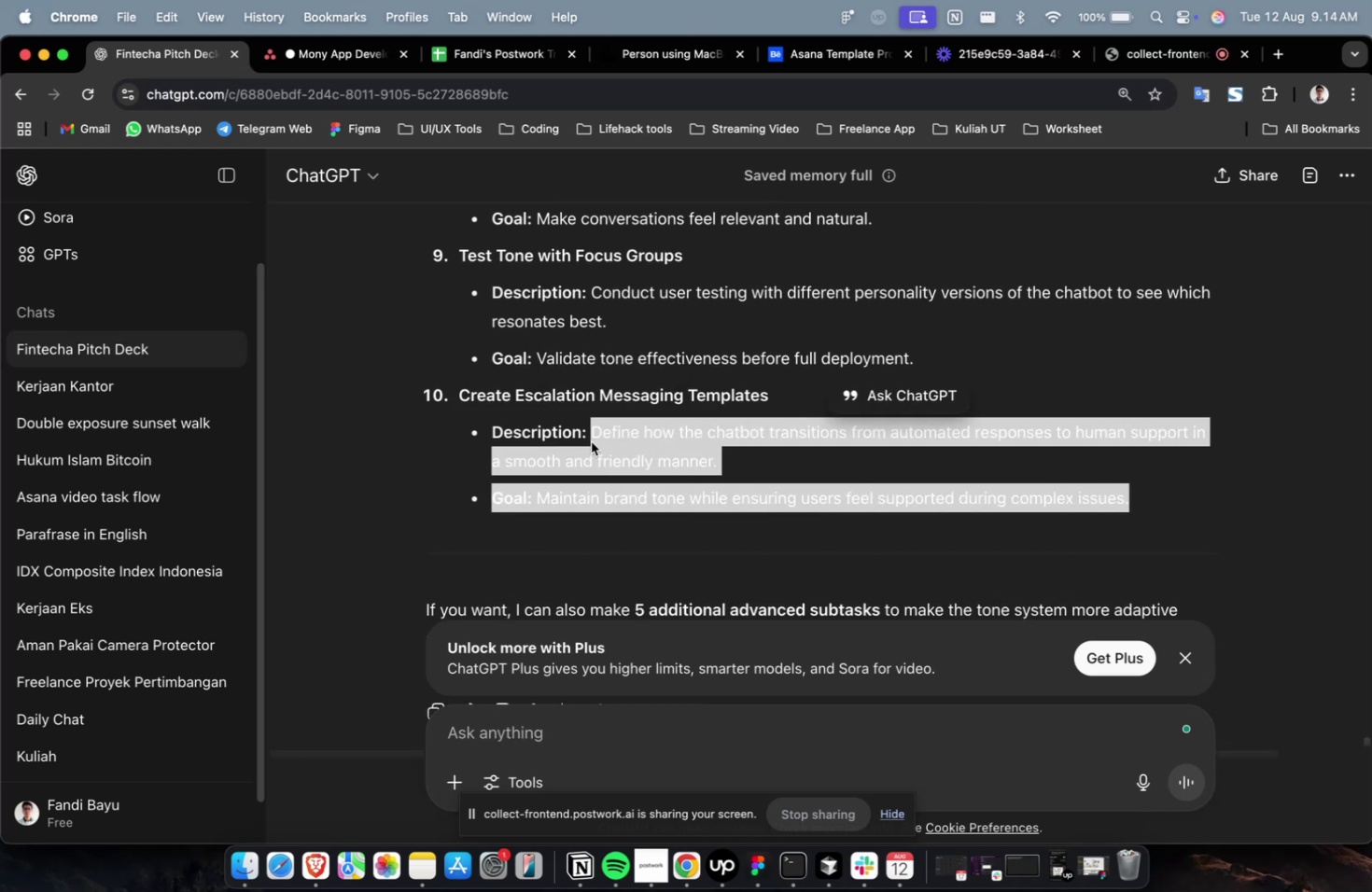 
key(Meta+C)
 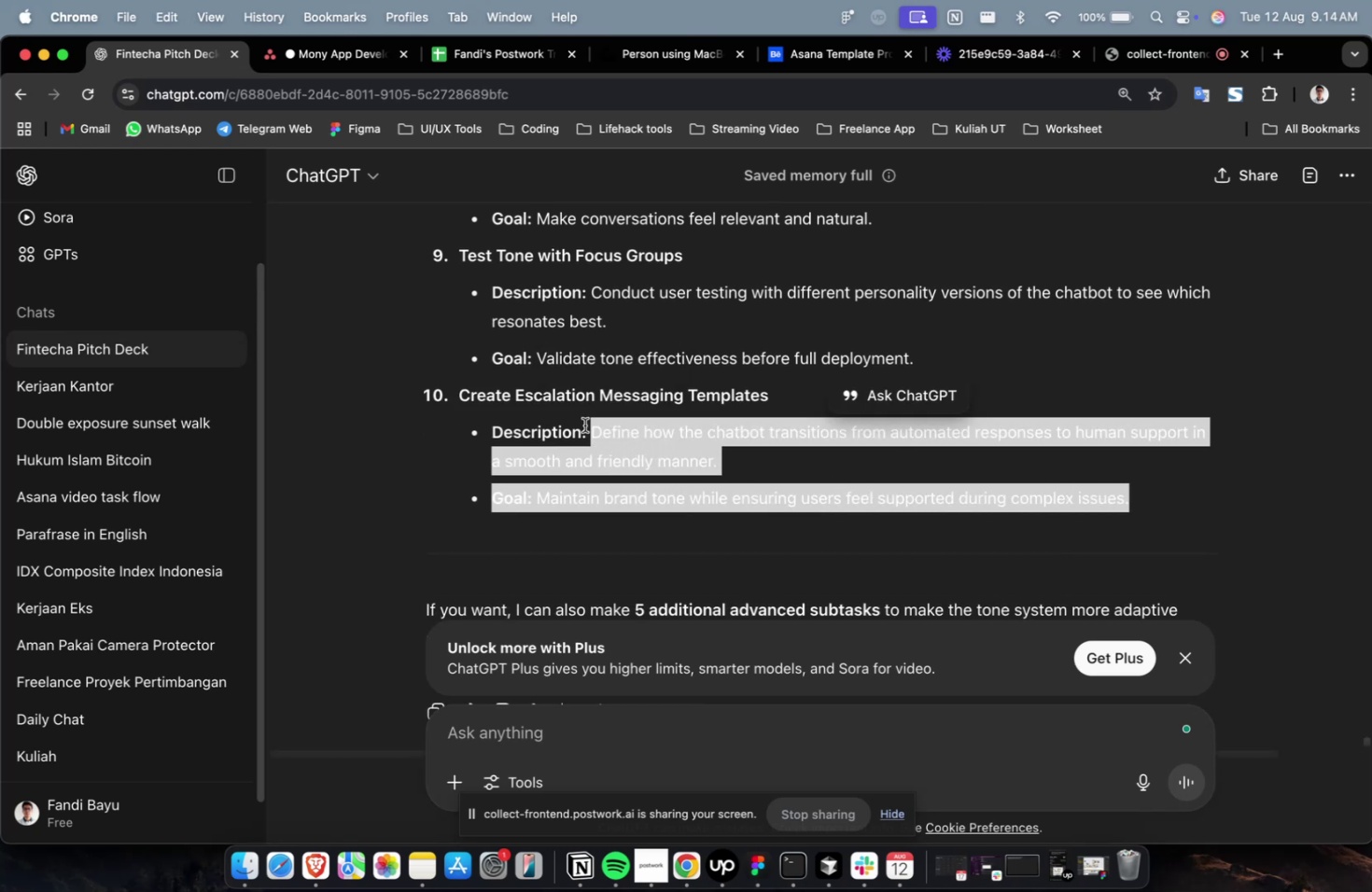 
key(Meta+C)
 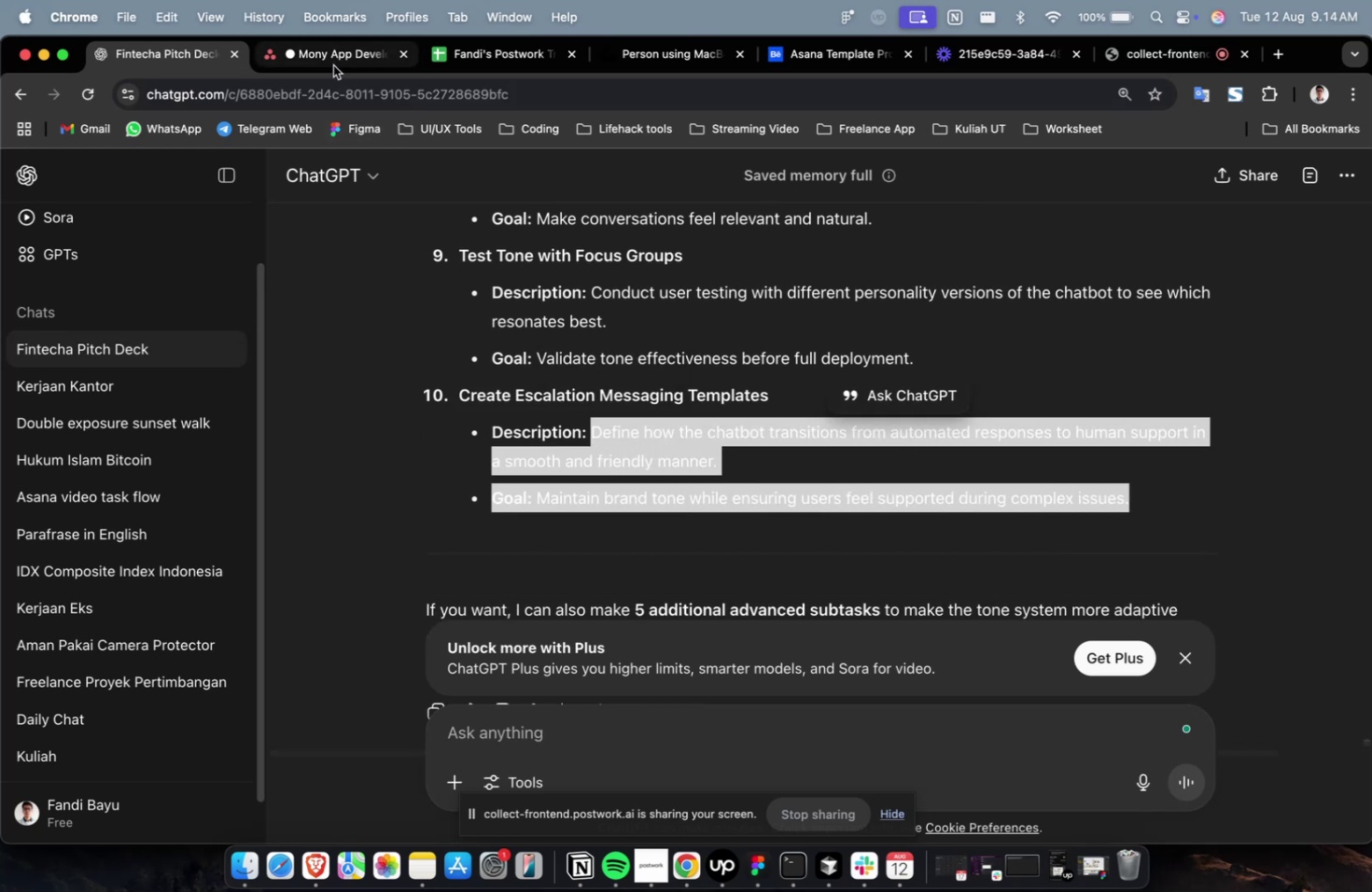 
left_click([333, 65])
 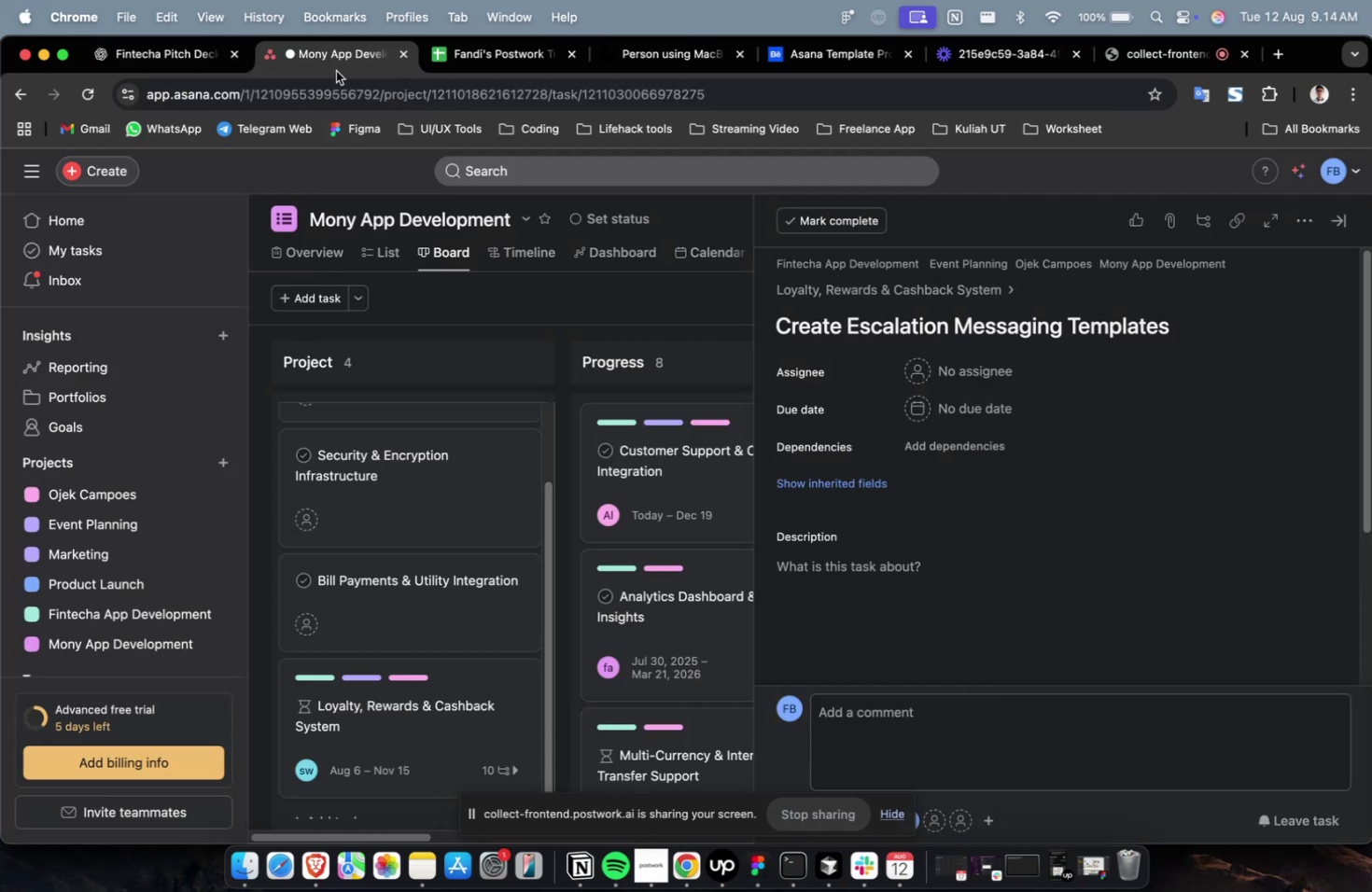 
key(Meta+CommandLeft)
 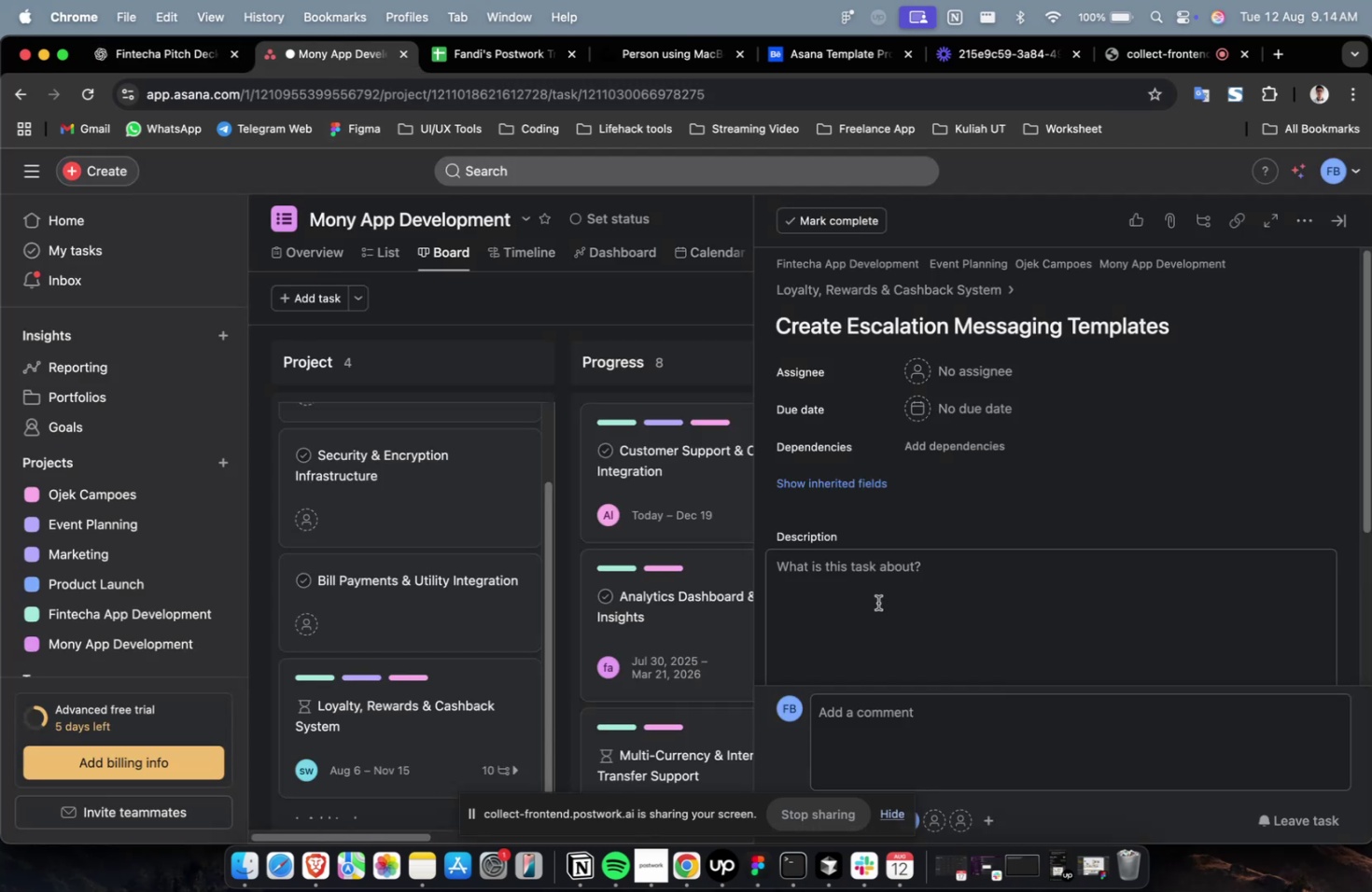 
double_click([877, 602])
 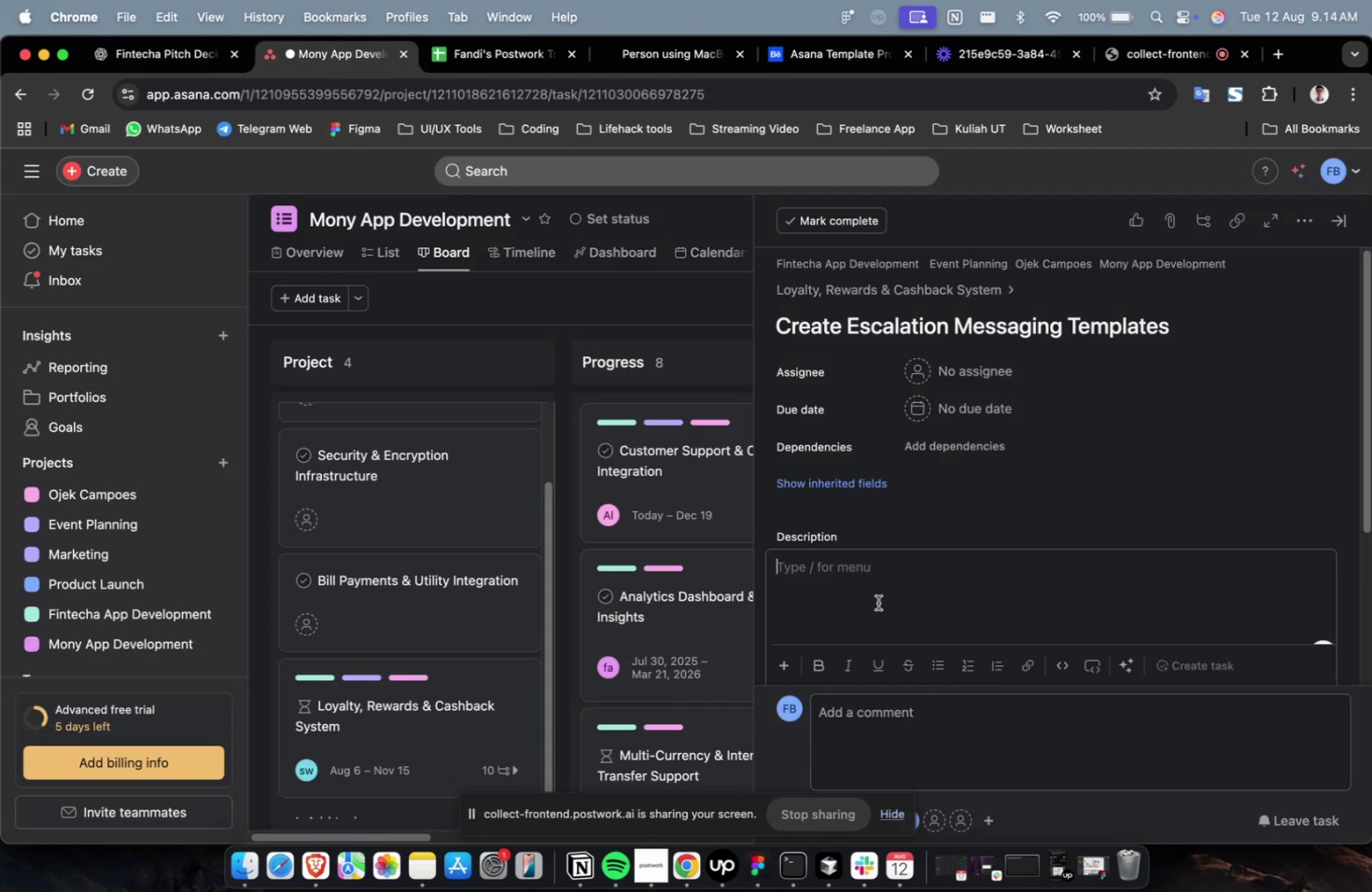 
key(Meta+V)
 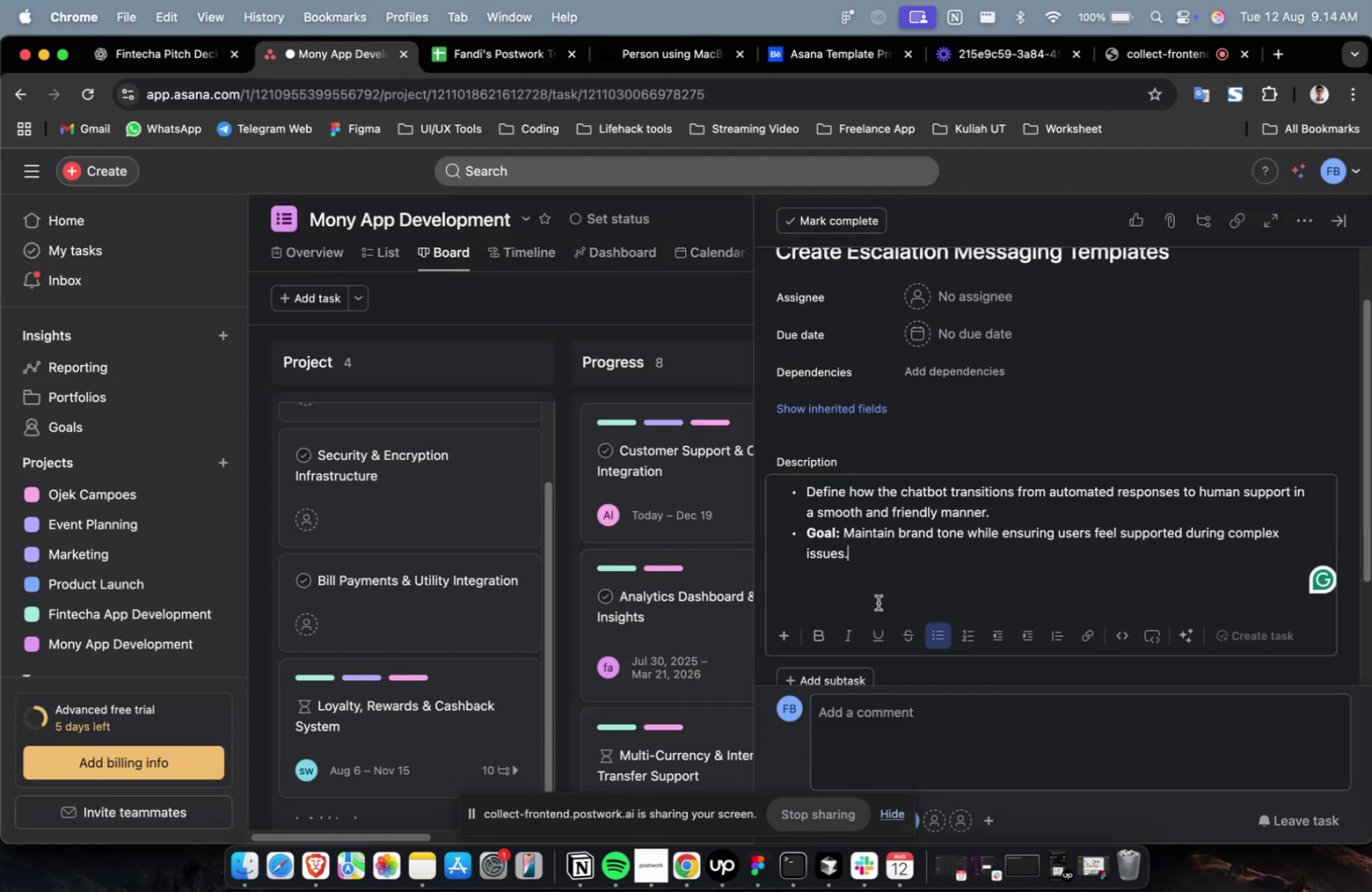 
scroll: coordinate [877, 602], scroll_direction: up, amount: 7.0
 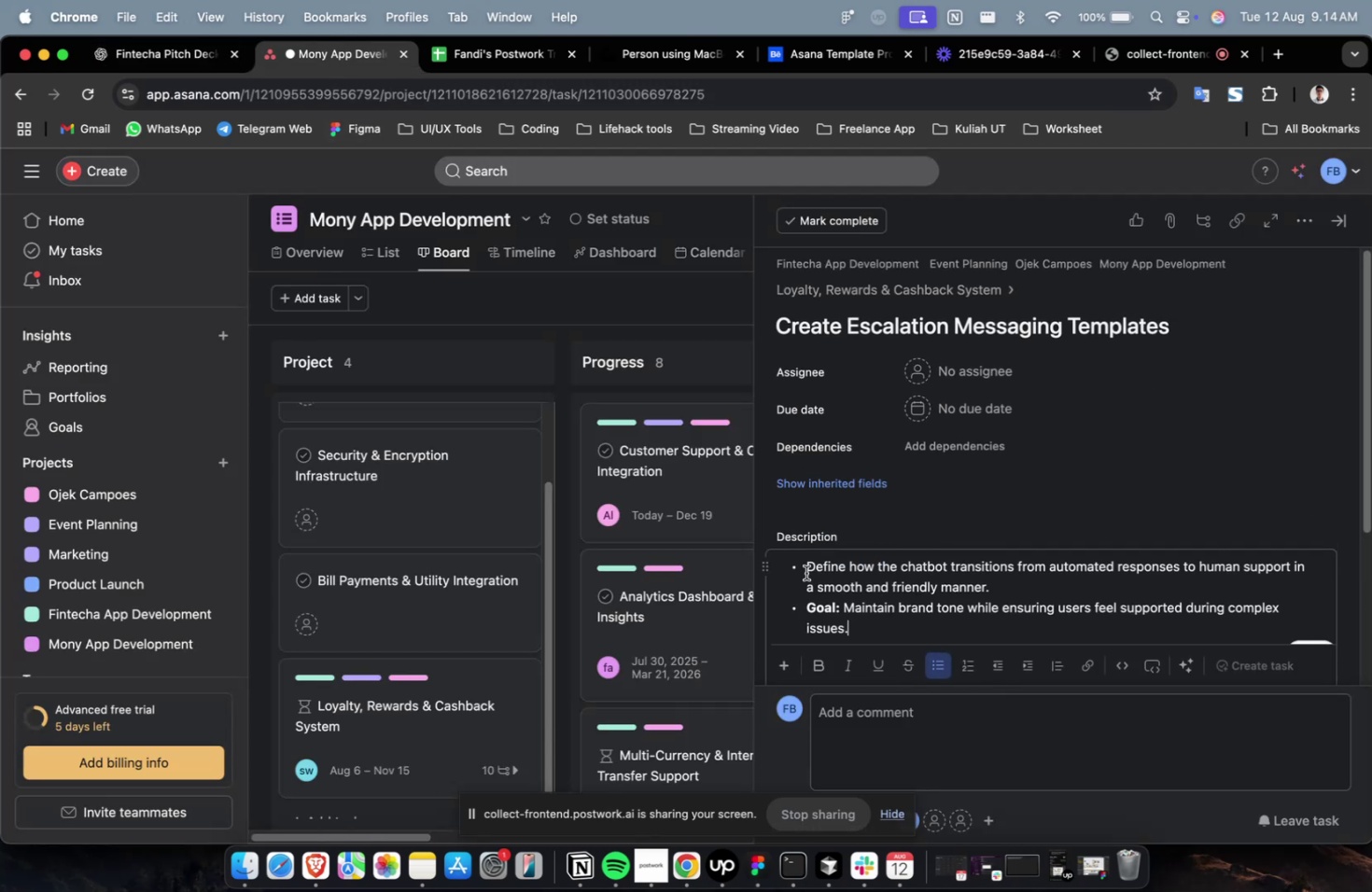 
left_click([801, 566])
 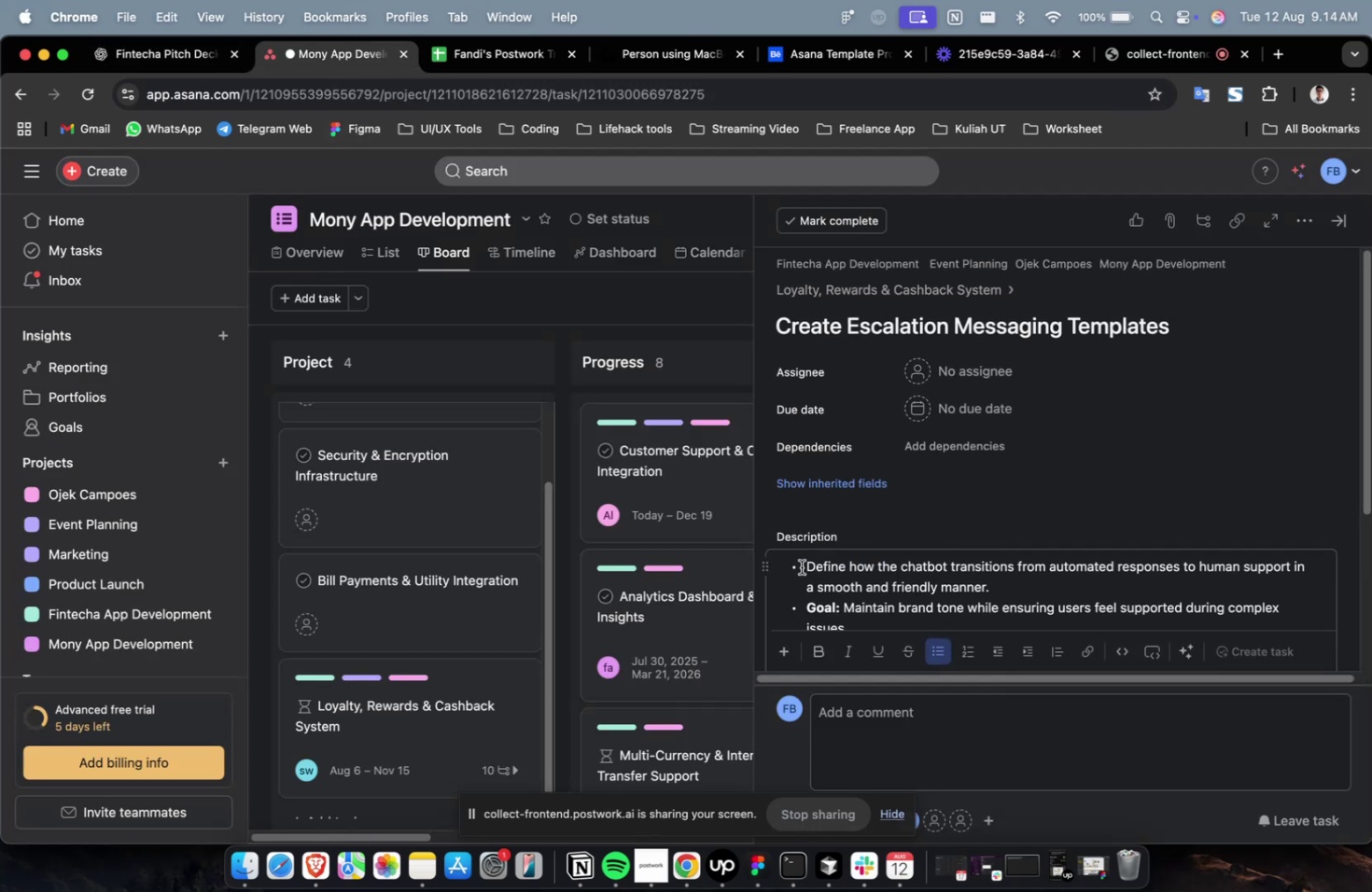 
key(Backspace)
 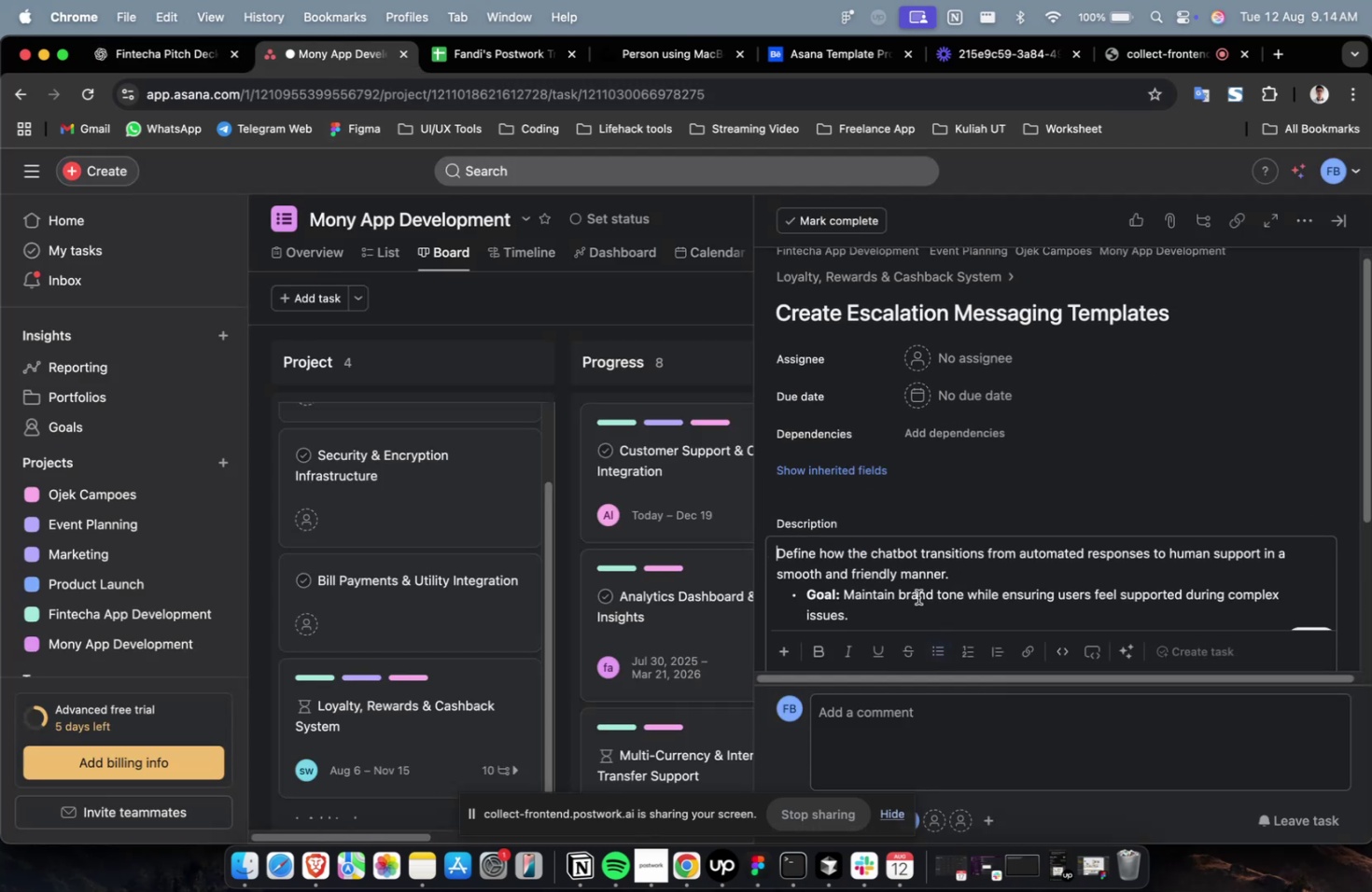 
scroll: coordinate [919, 599], scroll_direction: down, amount: 13.0
 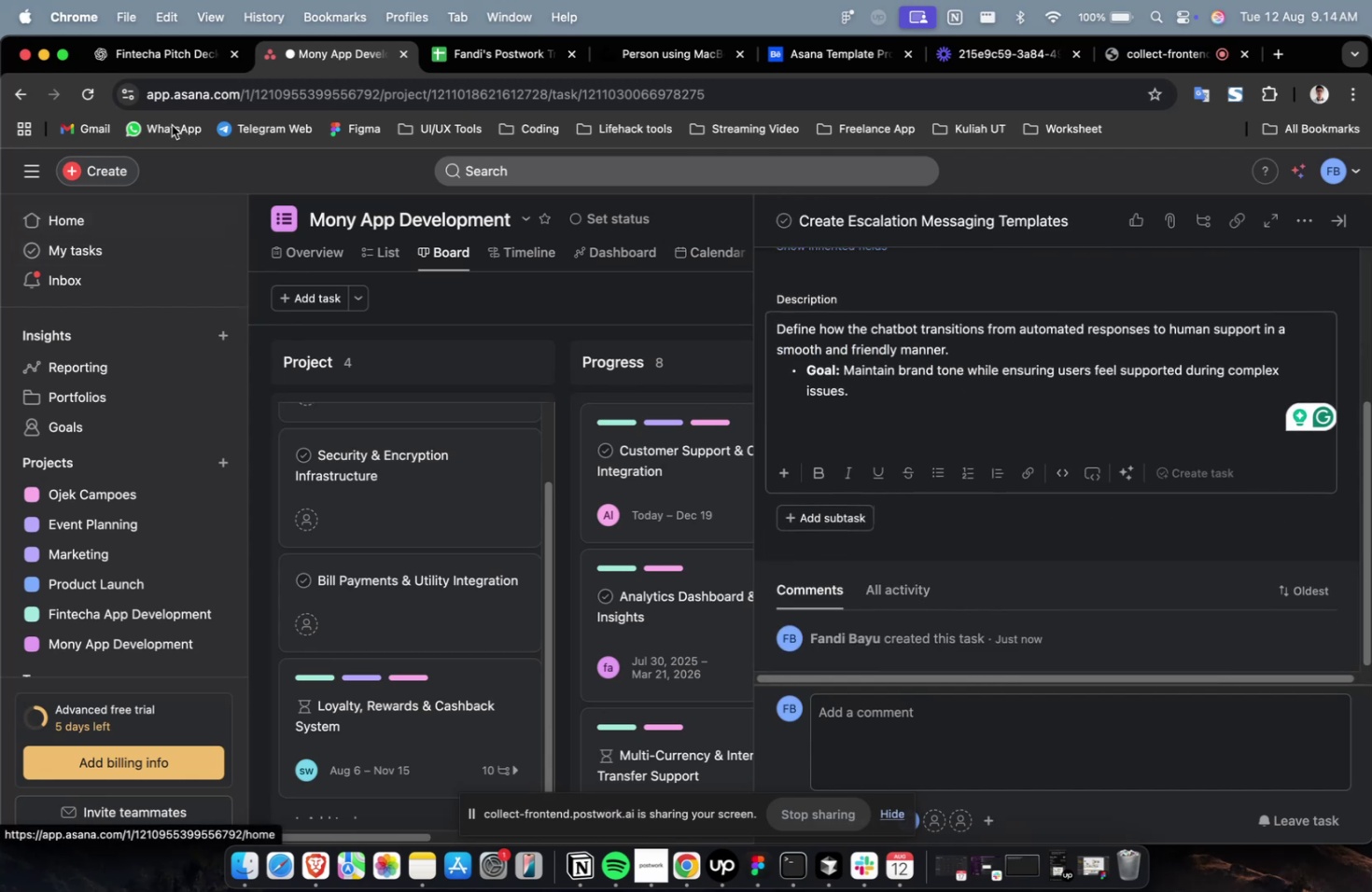 
left_click([162, 53])
 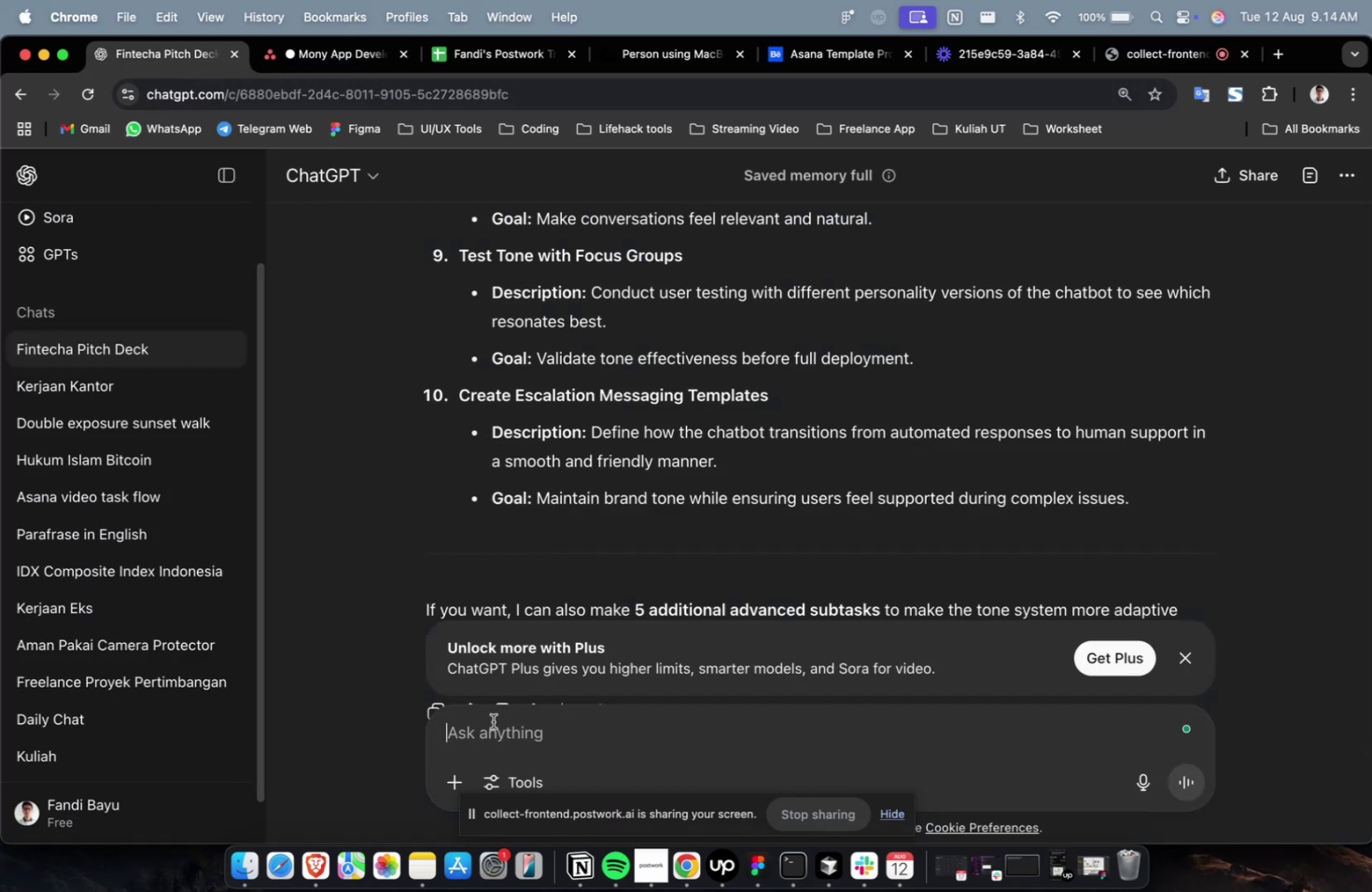 
type(PLEASE CREATE POINT TOO)
 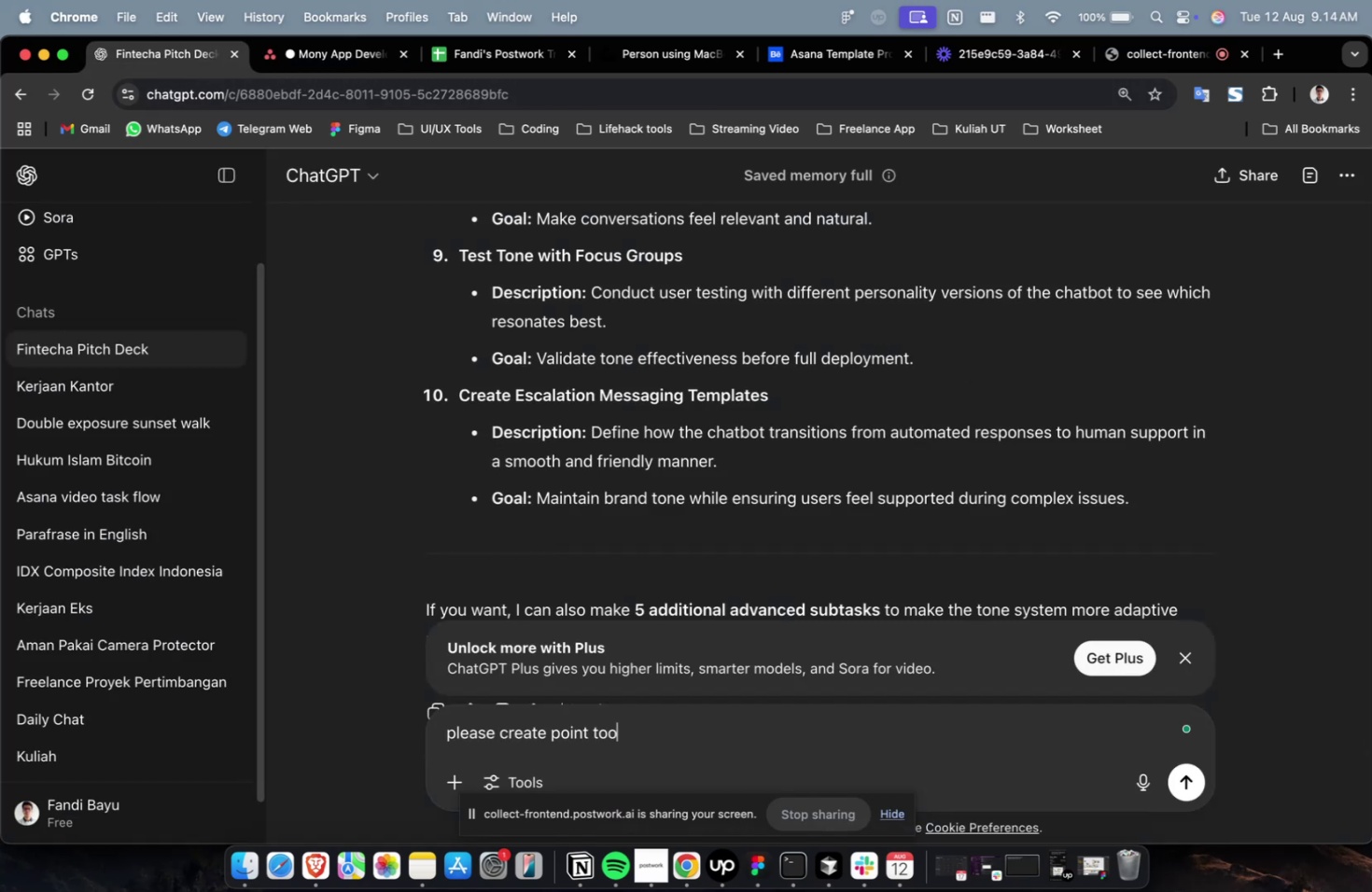 
key(Enter)
 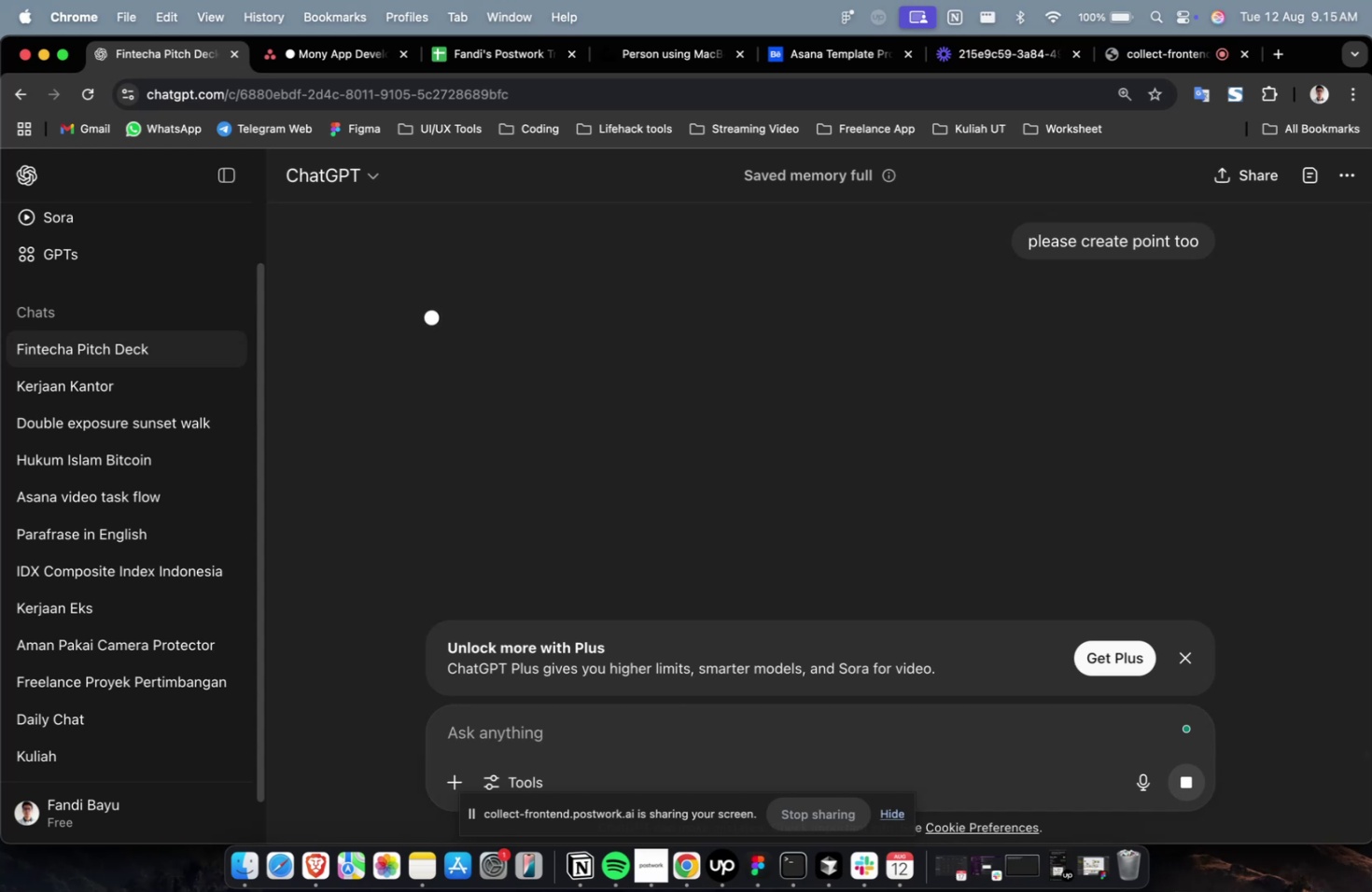 
wait(39.9)
 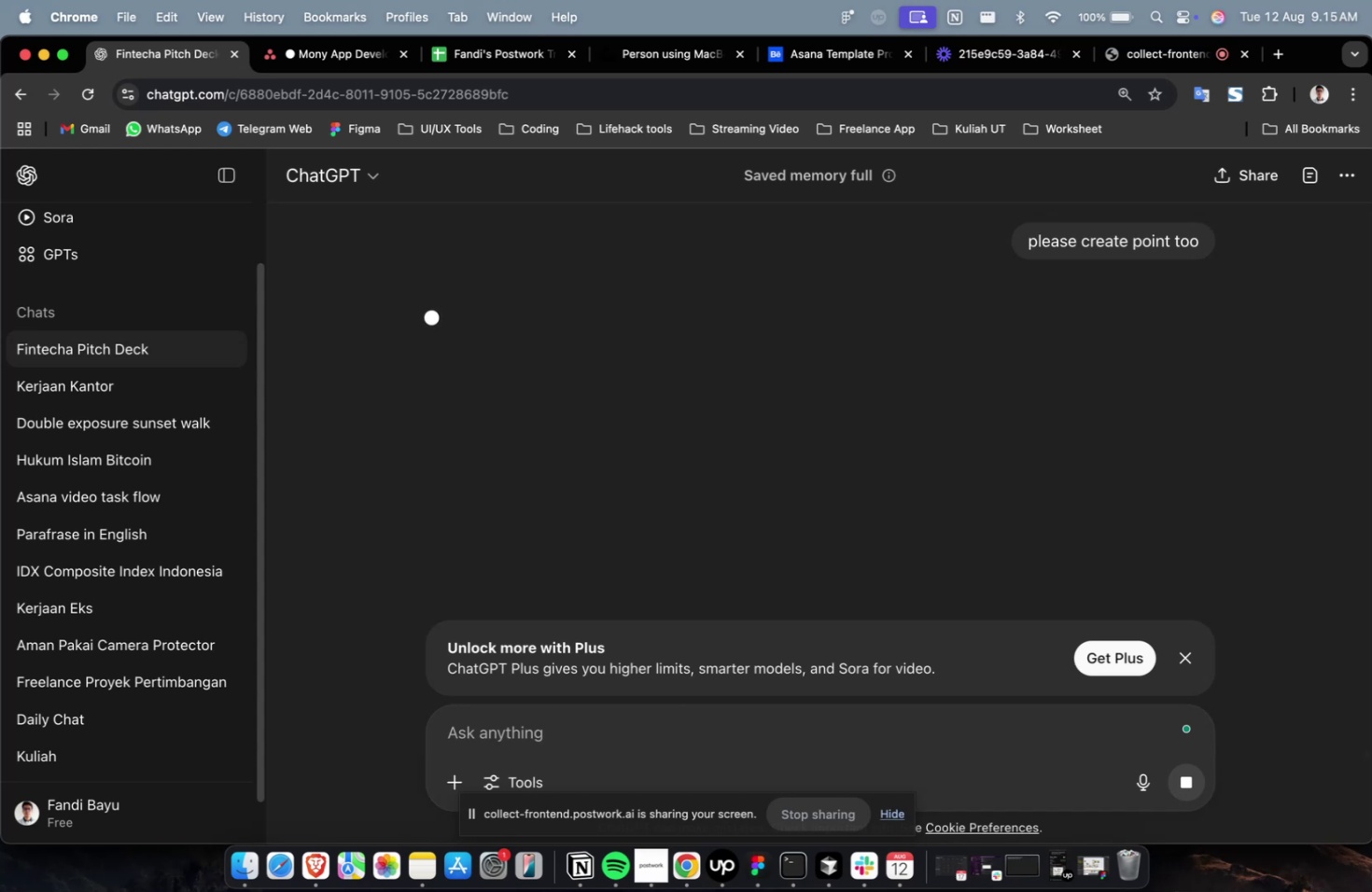 
scroll: coordinate [668, 530], scroll_direction: down, amount: 14.0
 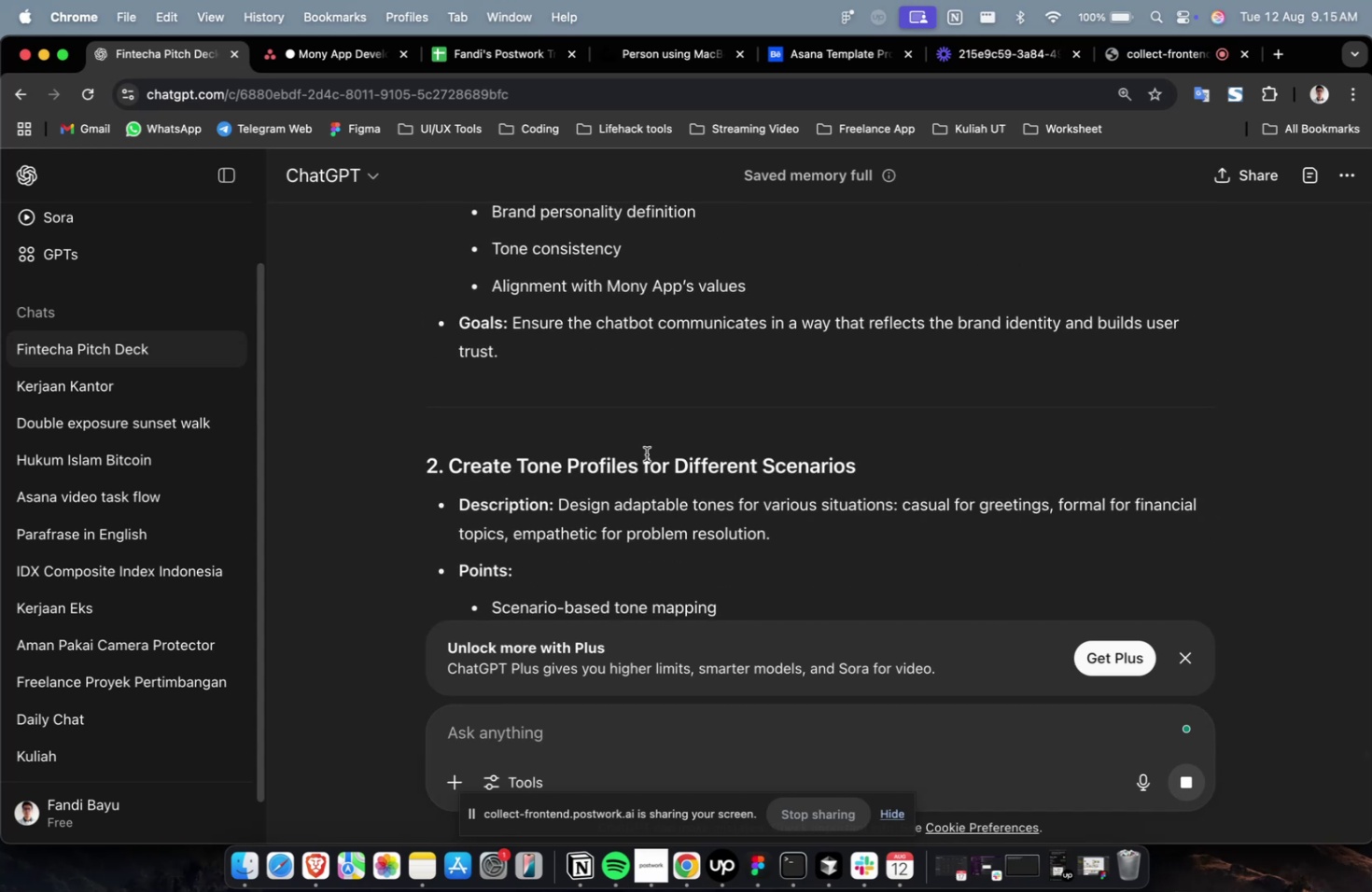 
scroll: coordinate [657, 486], scroll_direction: up, amount: 8.0
 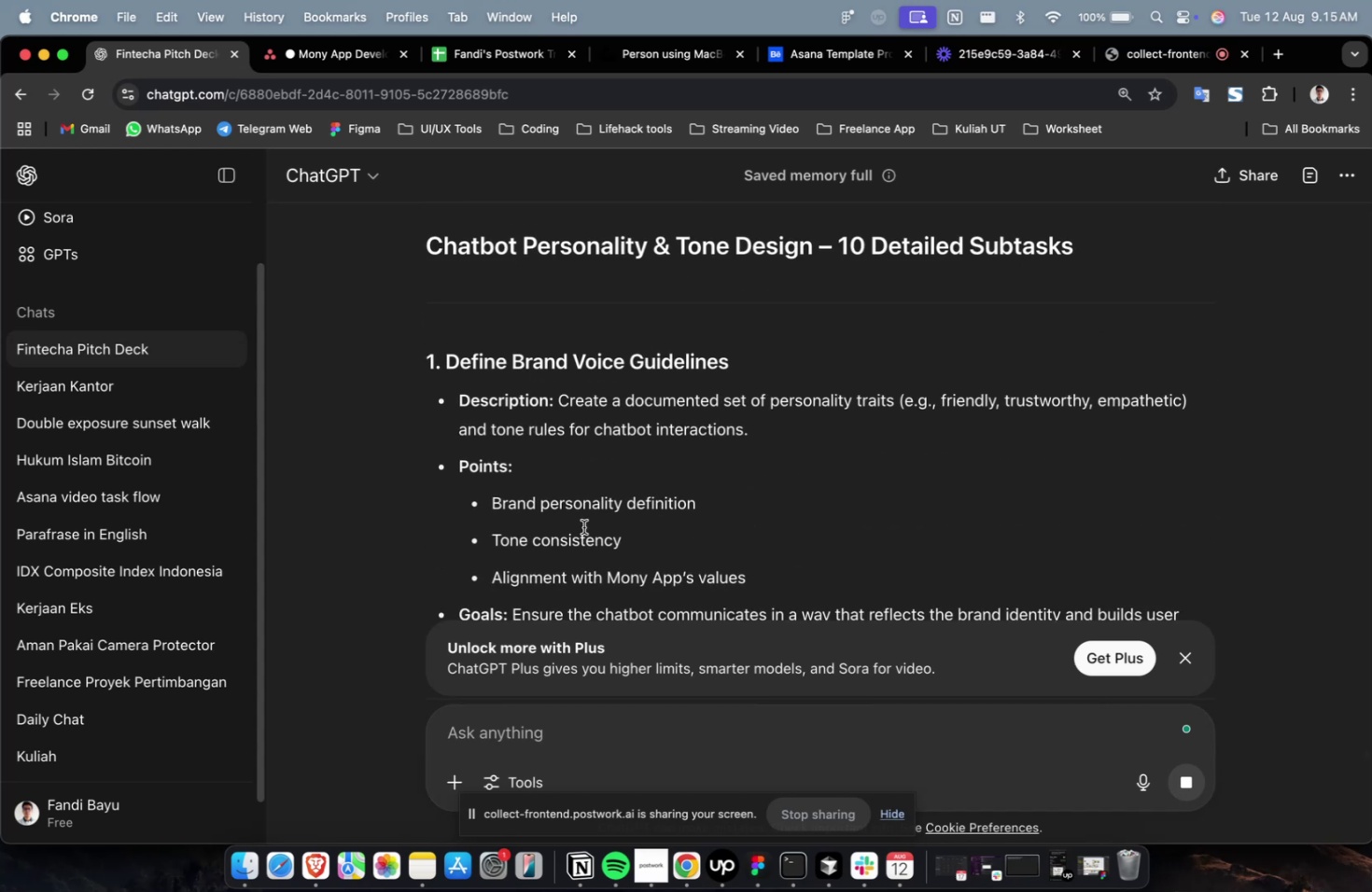 
scroll: coordinate [579, 531], scroll_direction: down, amount: 4.0
 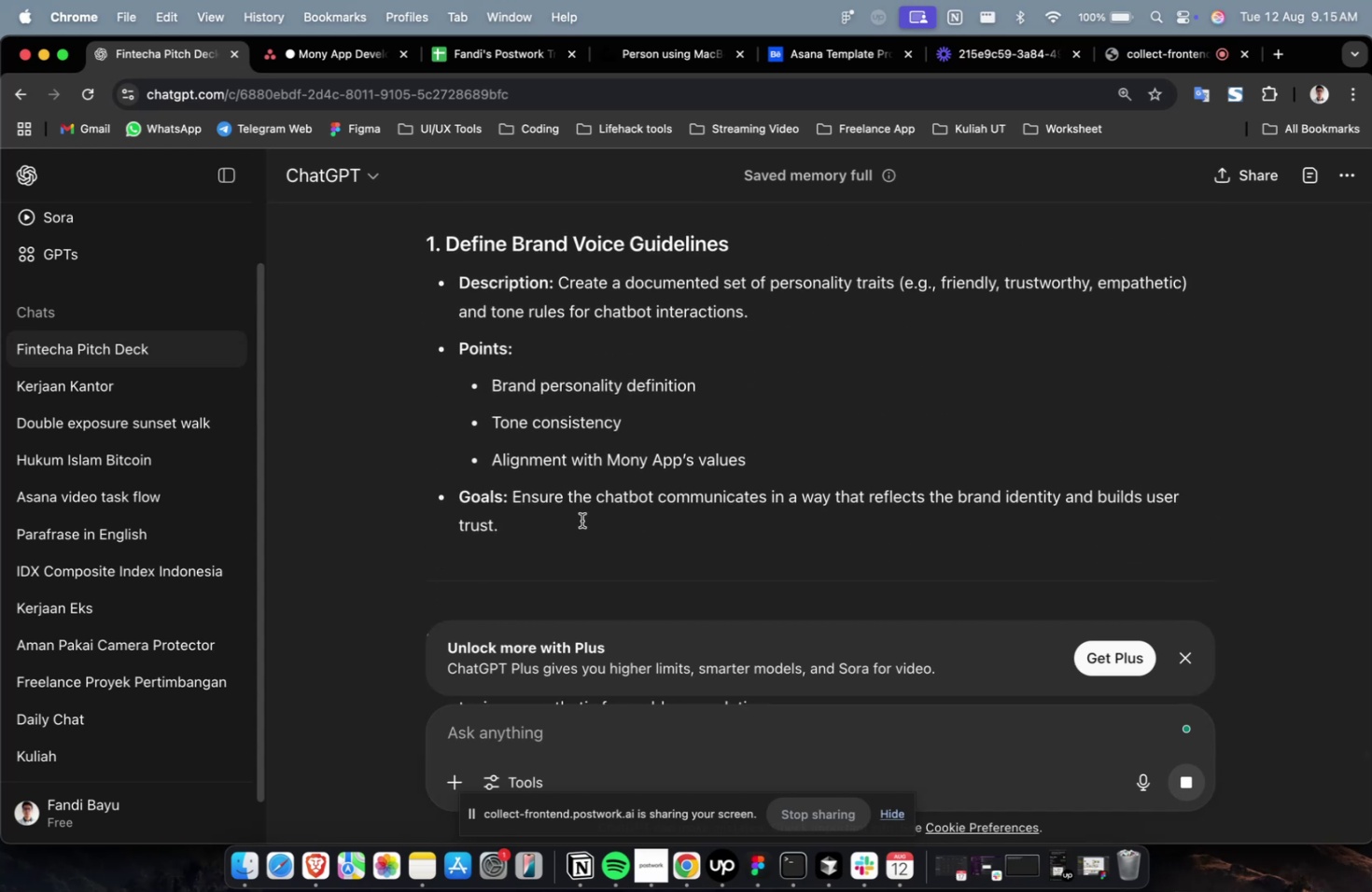 
left_click_drag(start_coordinate=[581, 520], to_coordinate=[563, 291])
 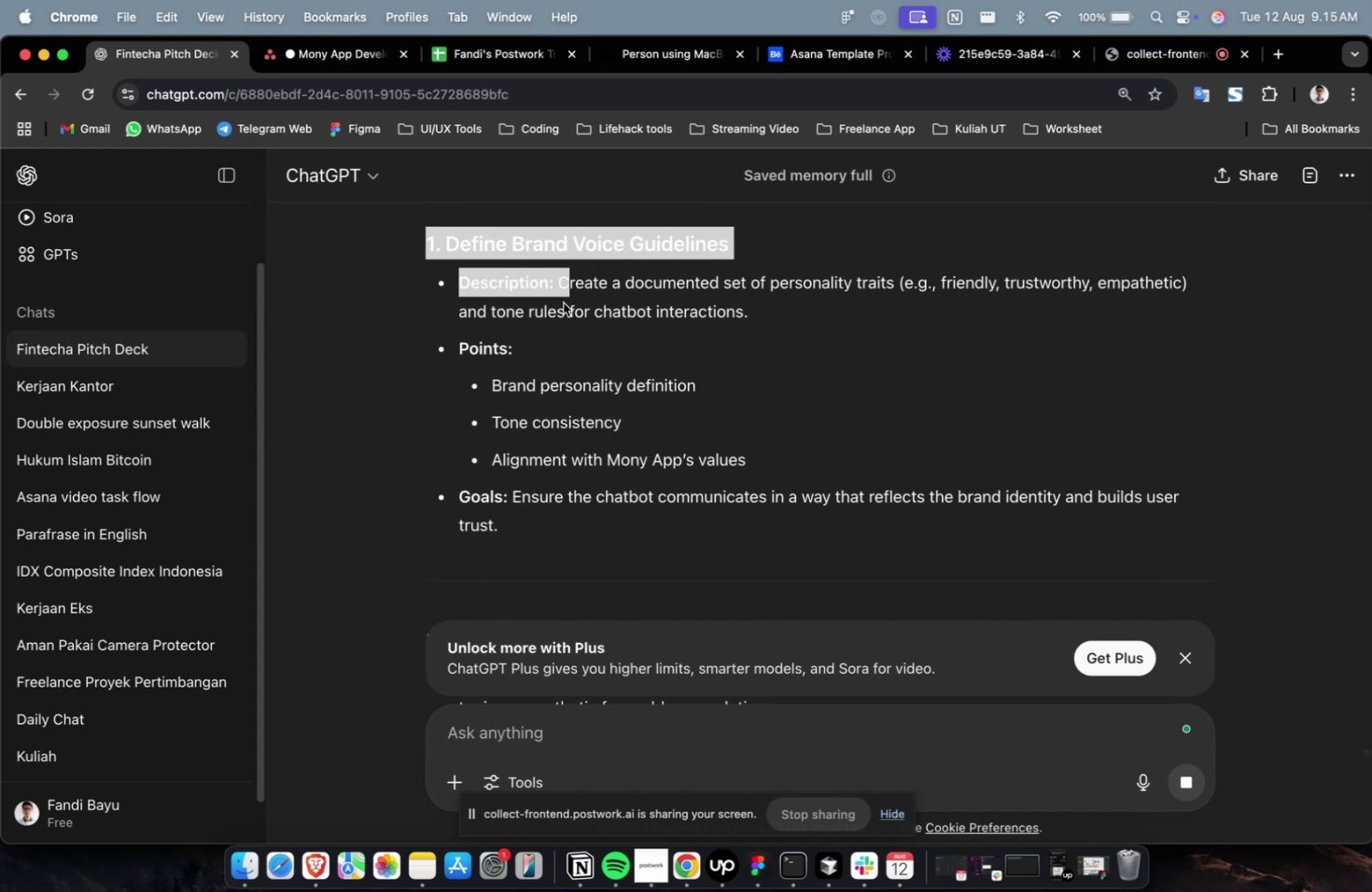 
scroll: coordinate [563, 302], scroll_direction: down, amount: 1.0
 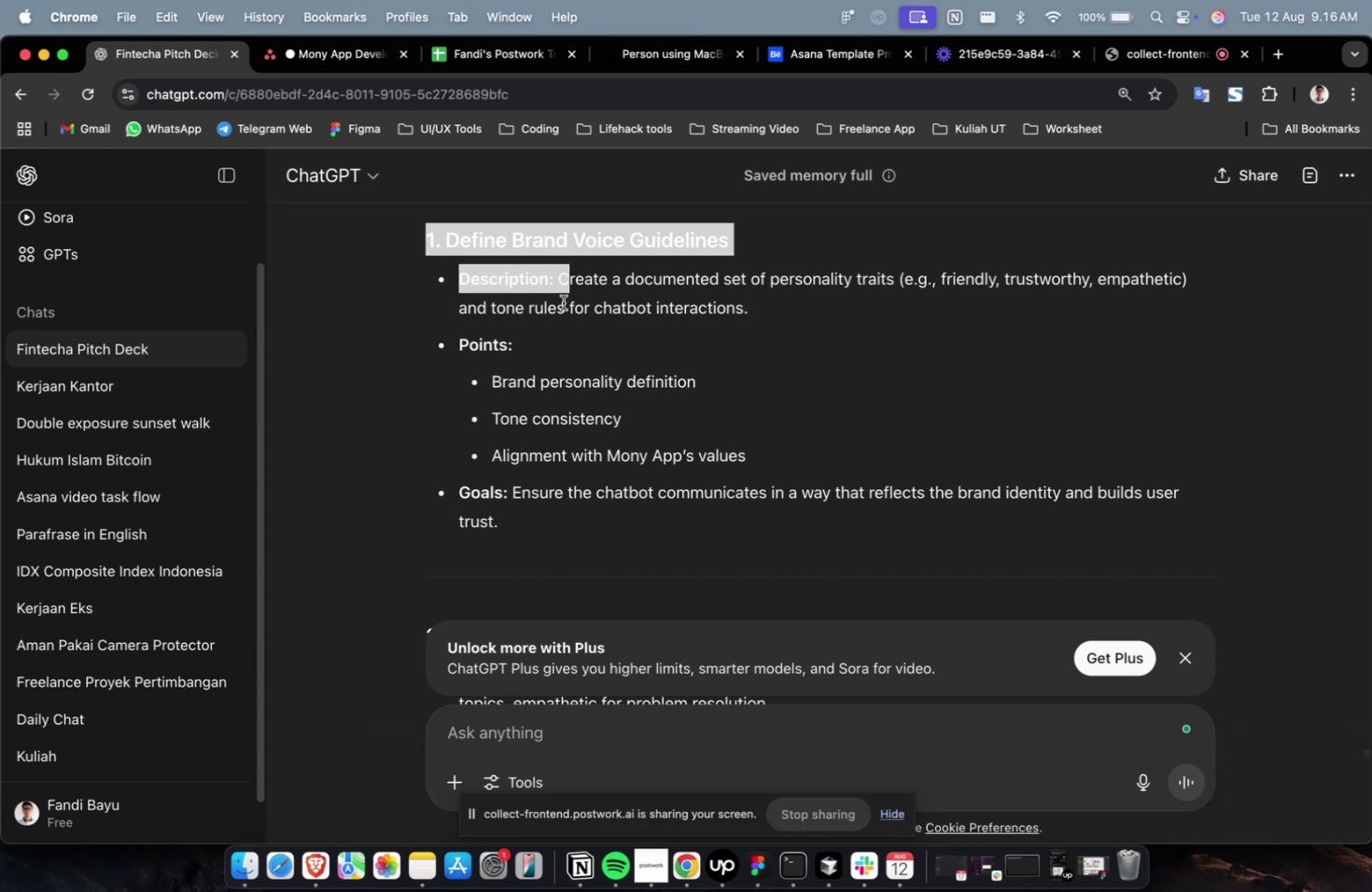 
wait(61.37)
 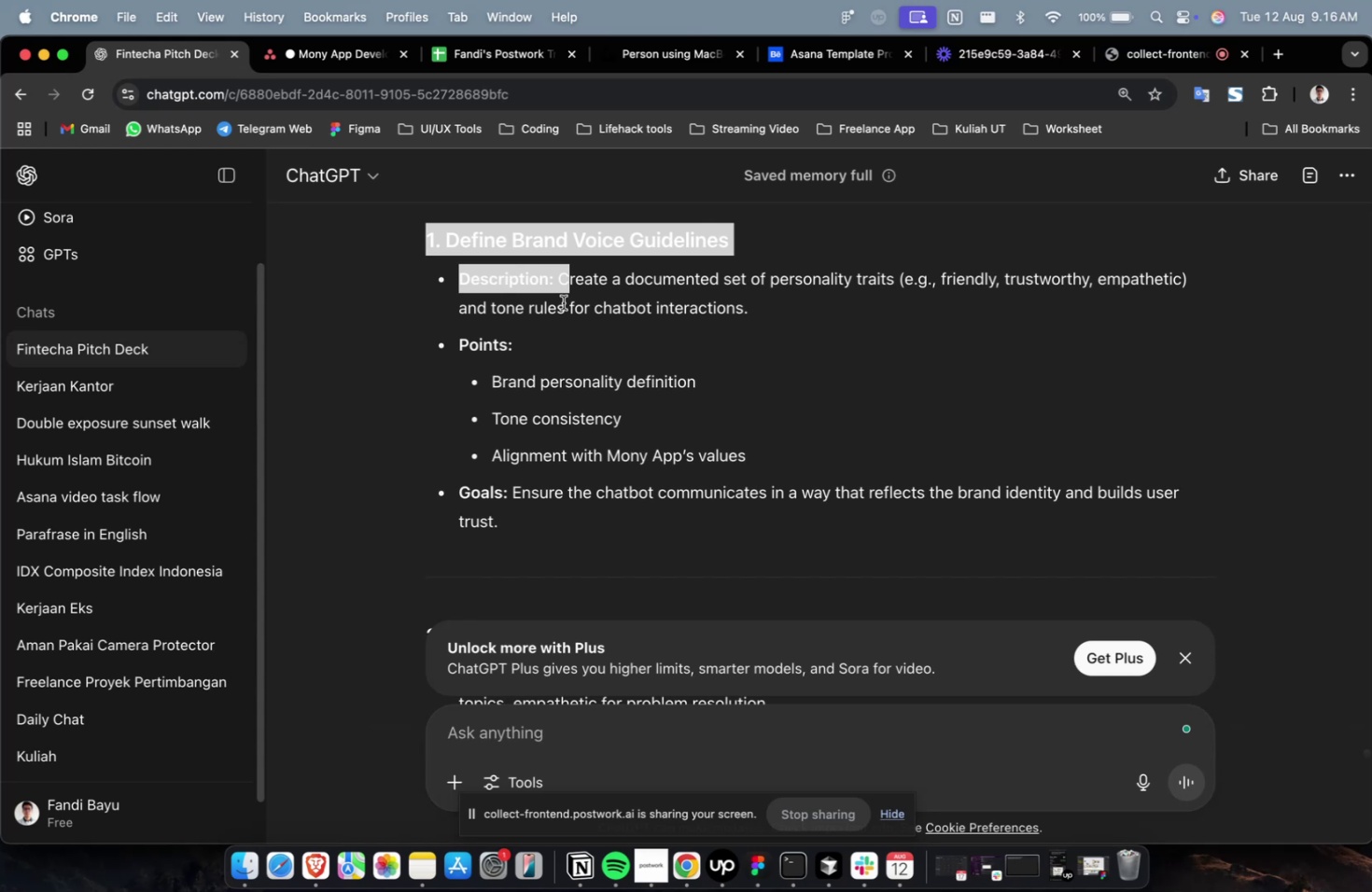 
left_click_drag(start_coordinate=[526, 519], to_coordinate=[561, 281])
 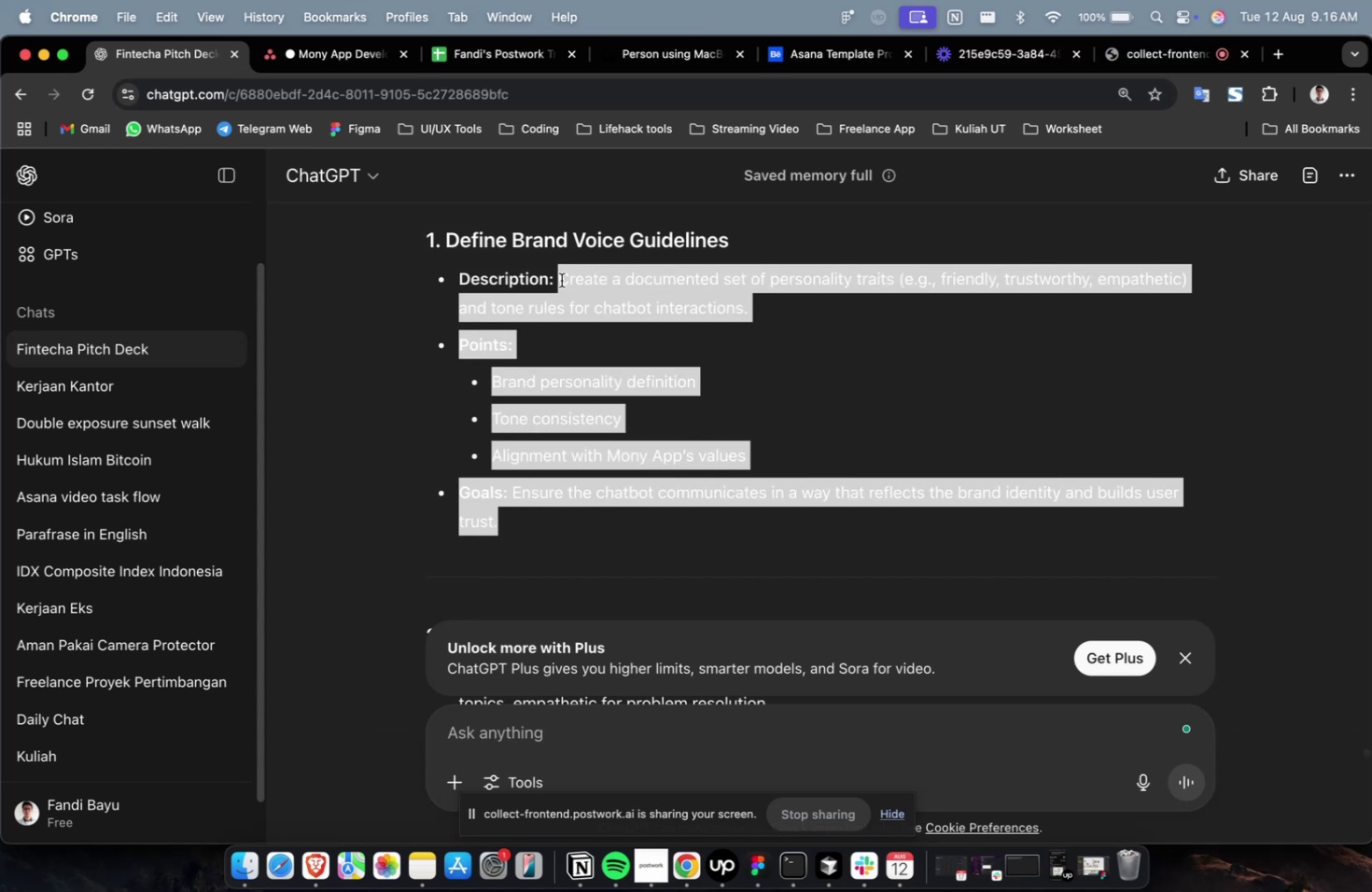 
key(Meta+C)
 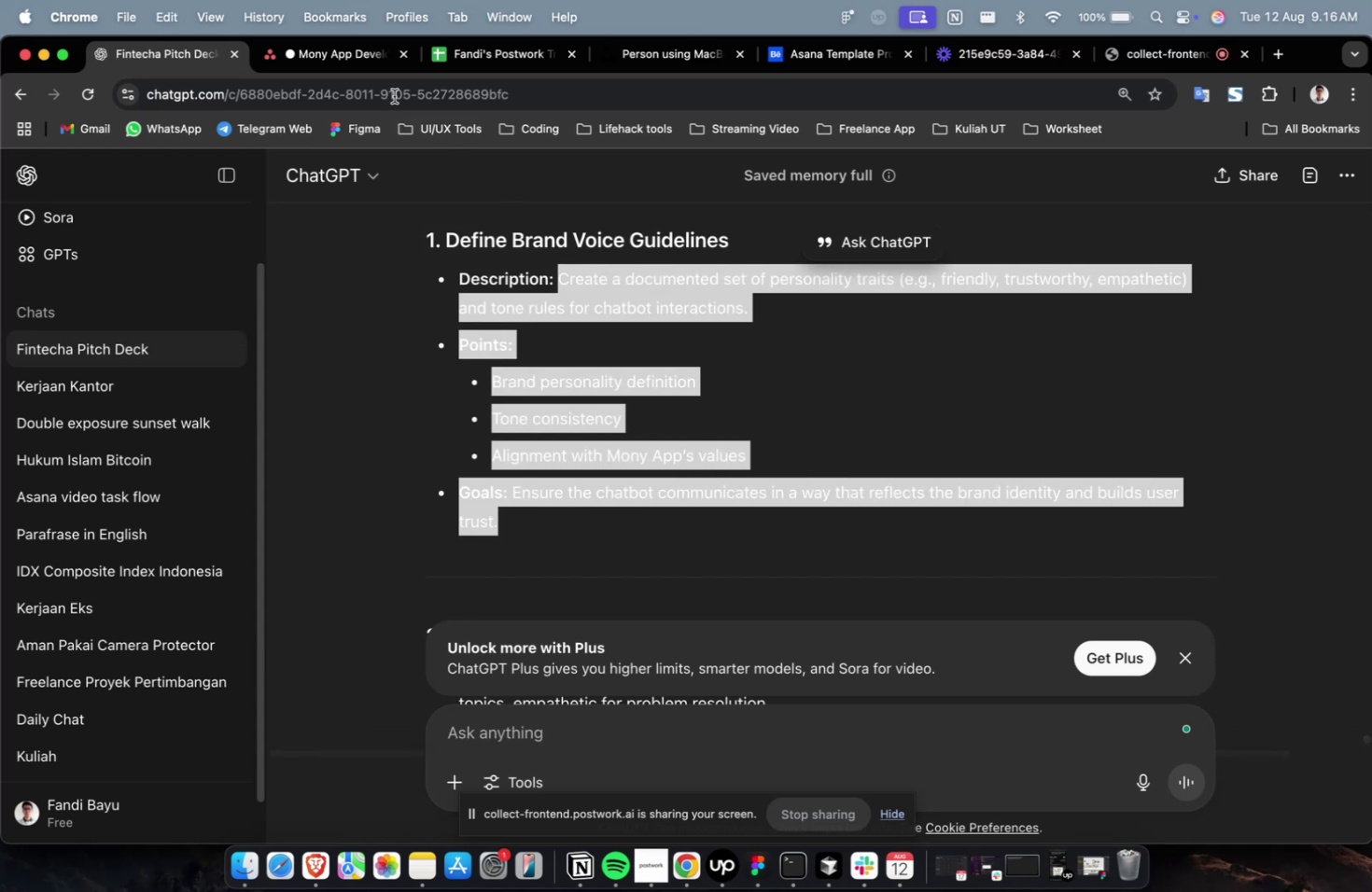 
key(Meta+C)
 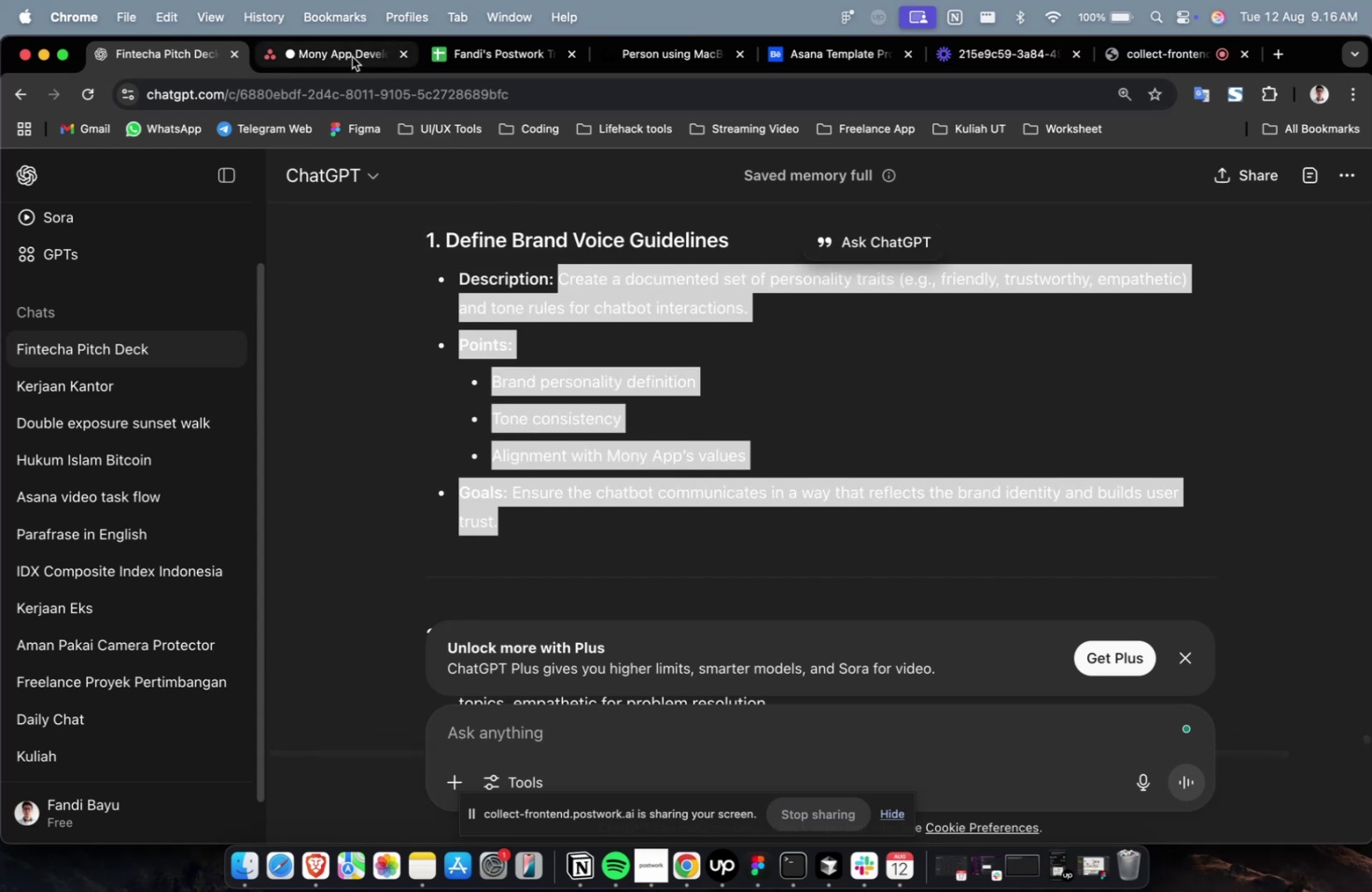 
left_click([352, 57])
 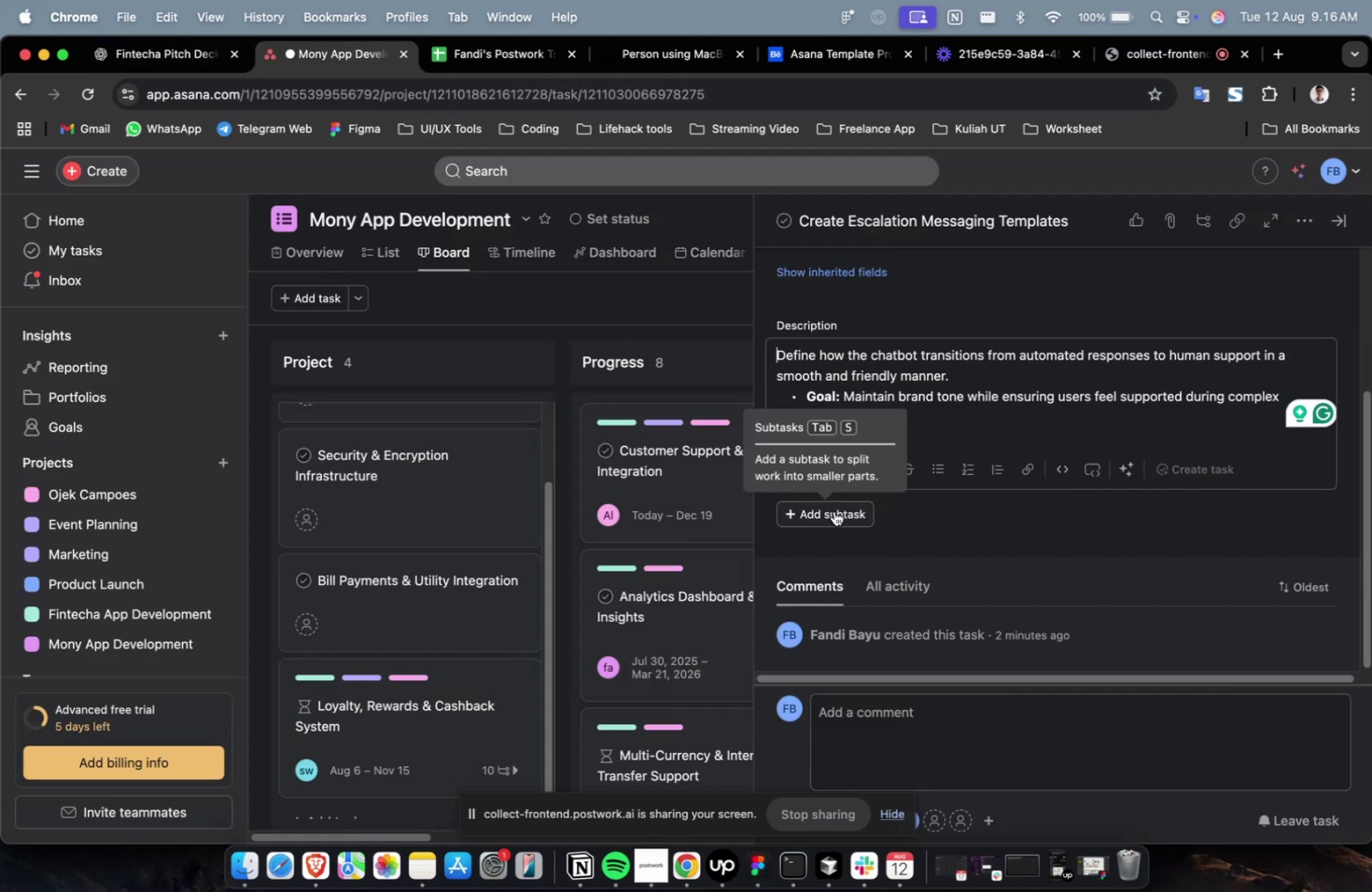 
left_click([833, 510])
 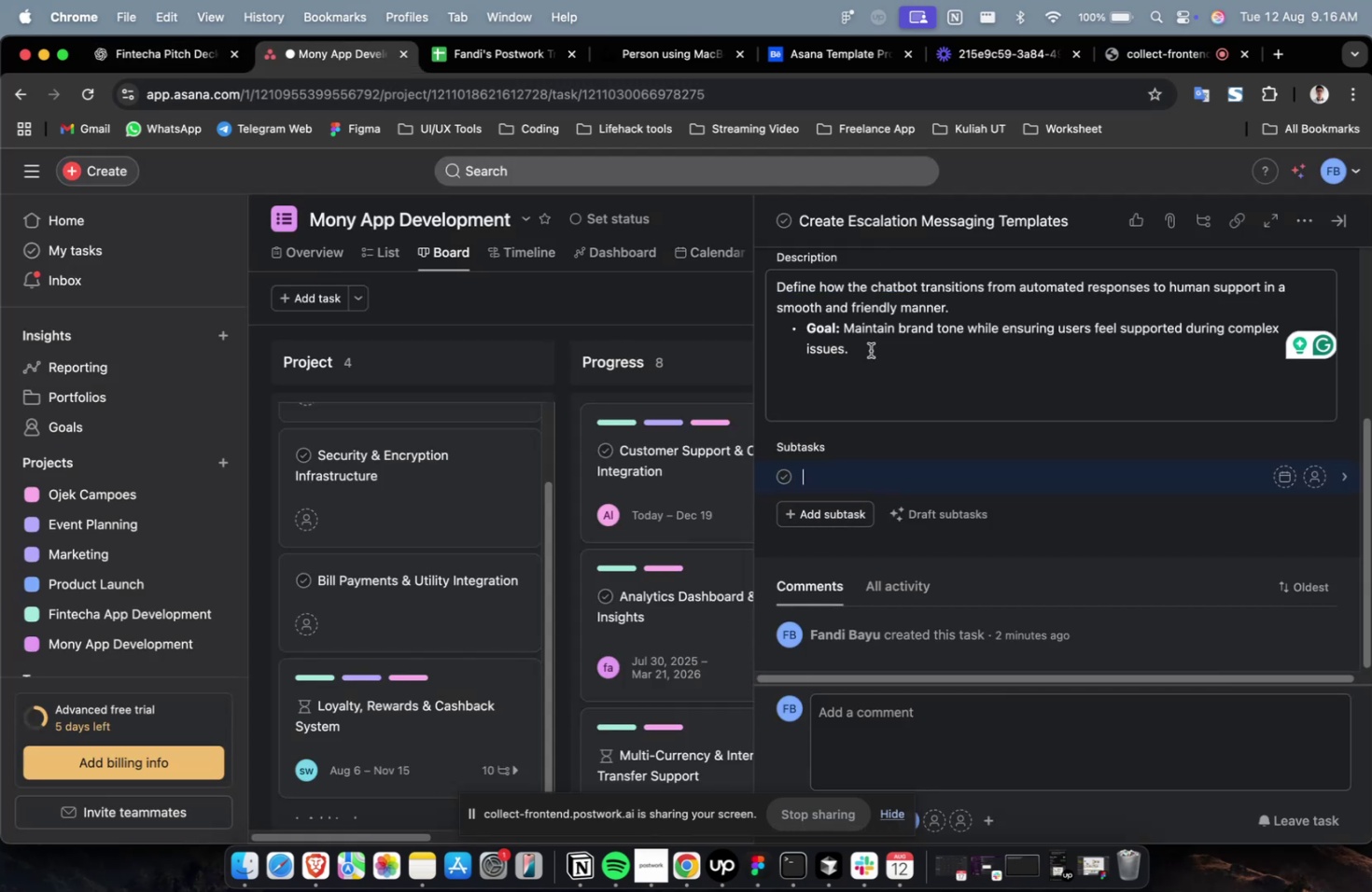 
double_click([873, 330])
 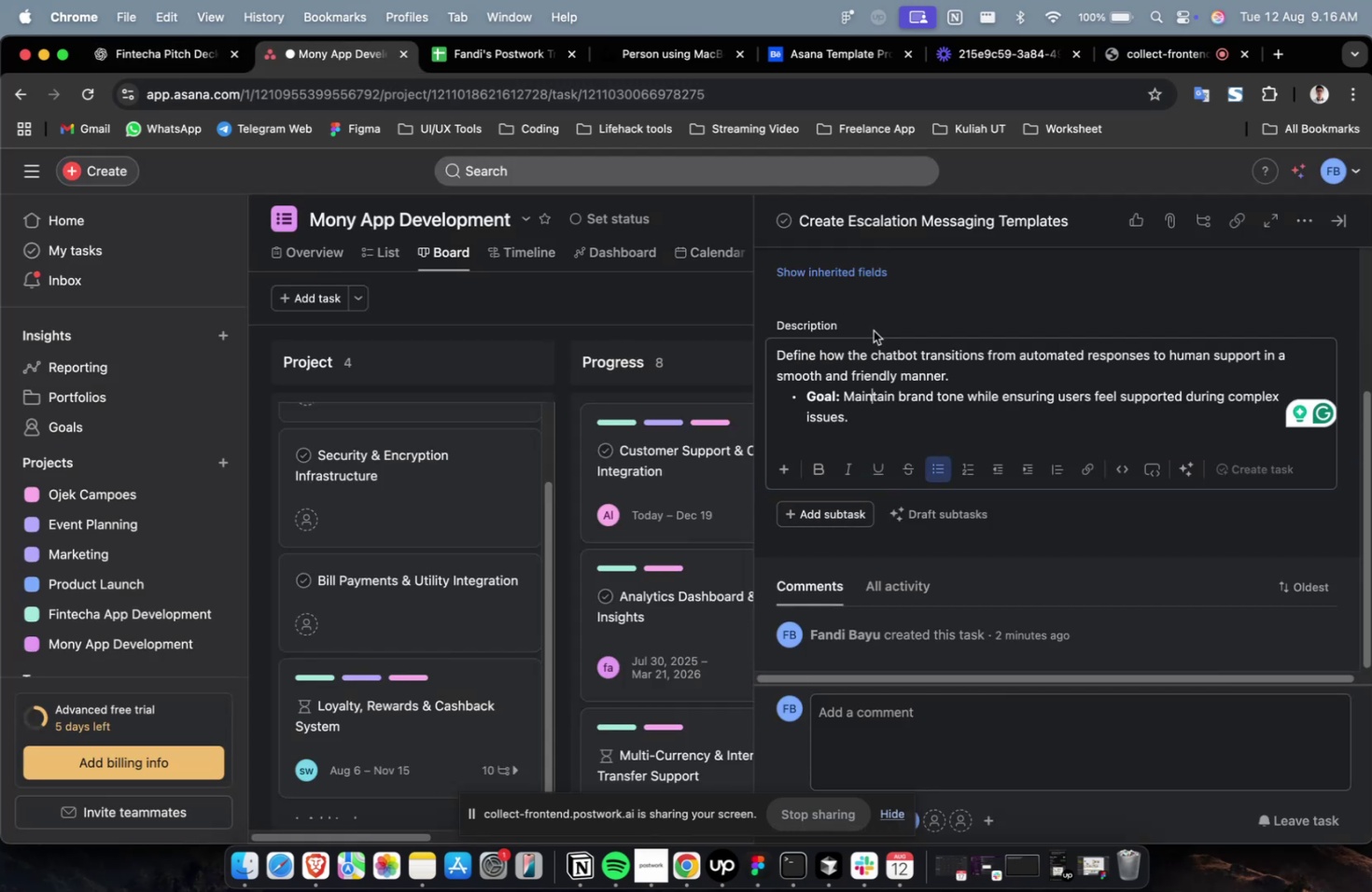 
key(Meta+A)
 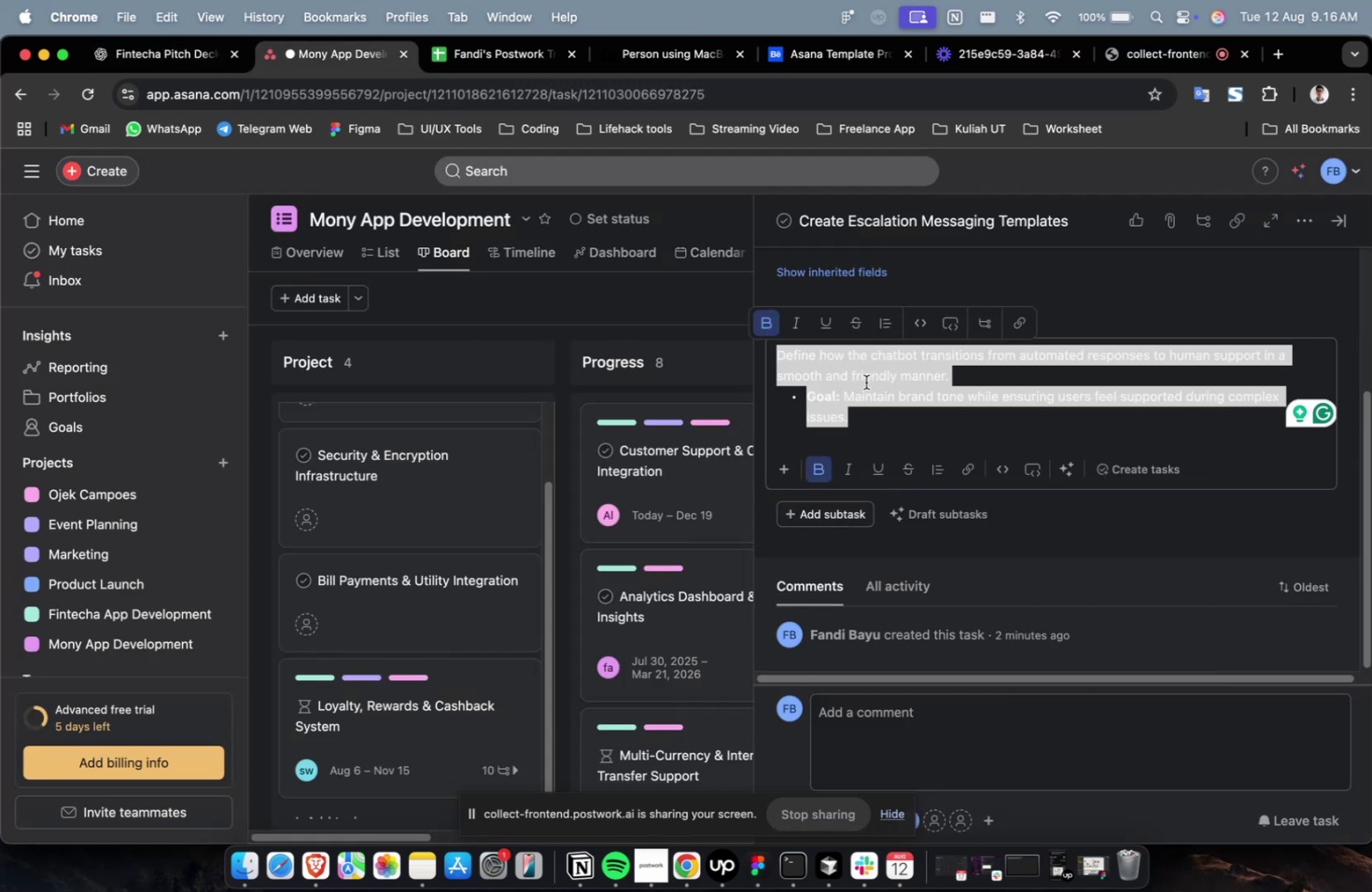 
triple_click([865, 382])
 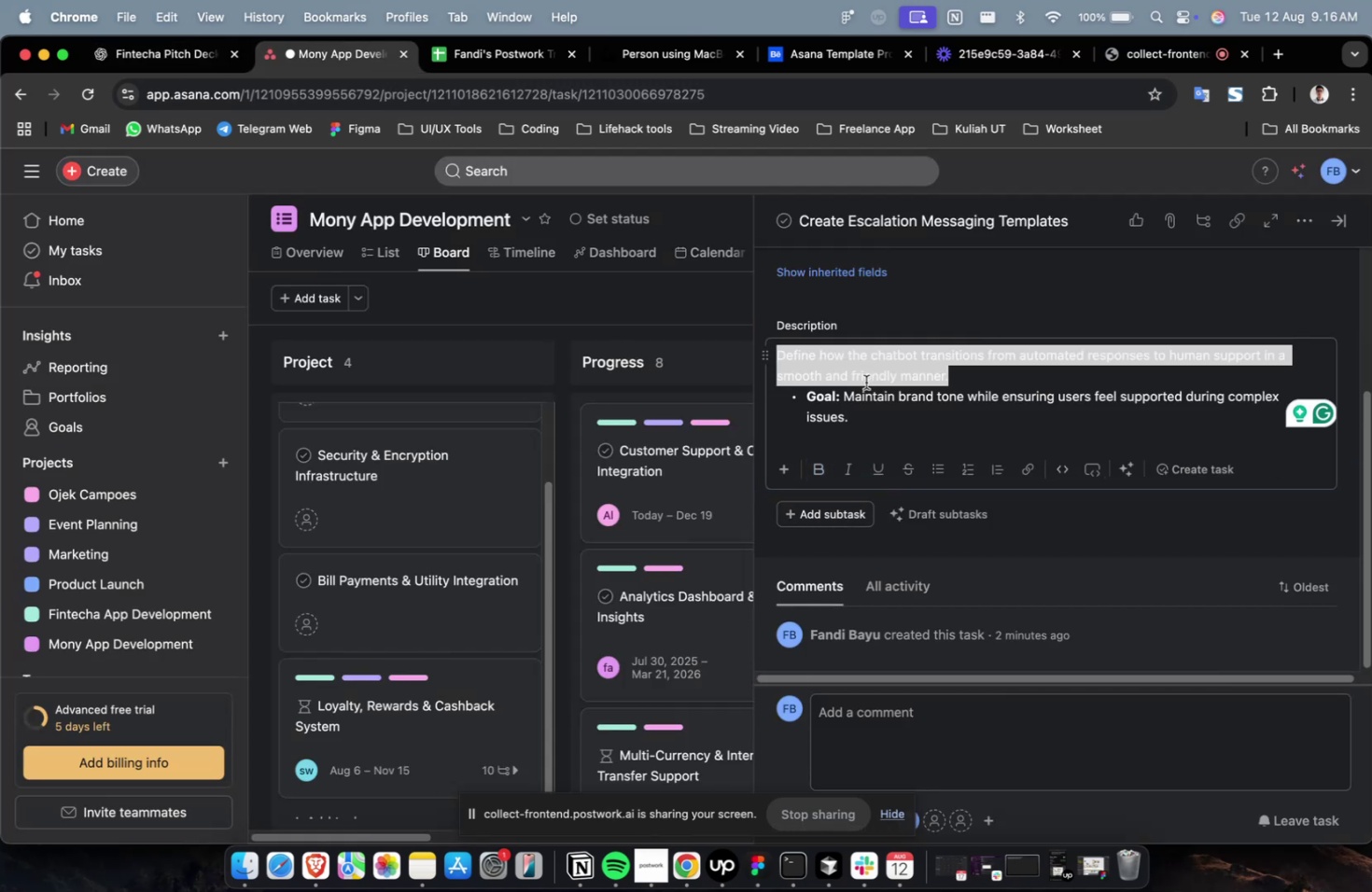 
key(Meta+A)
 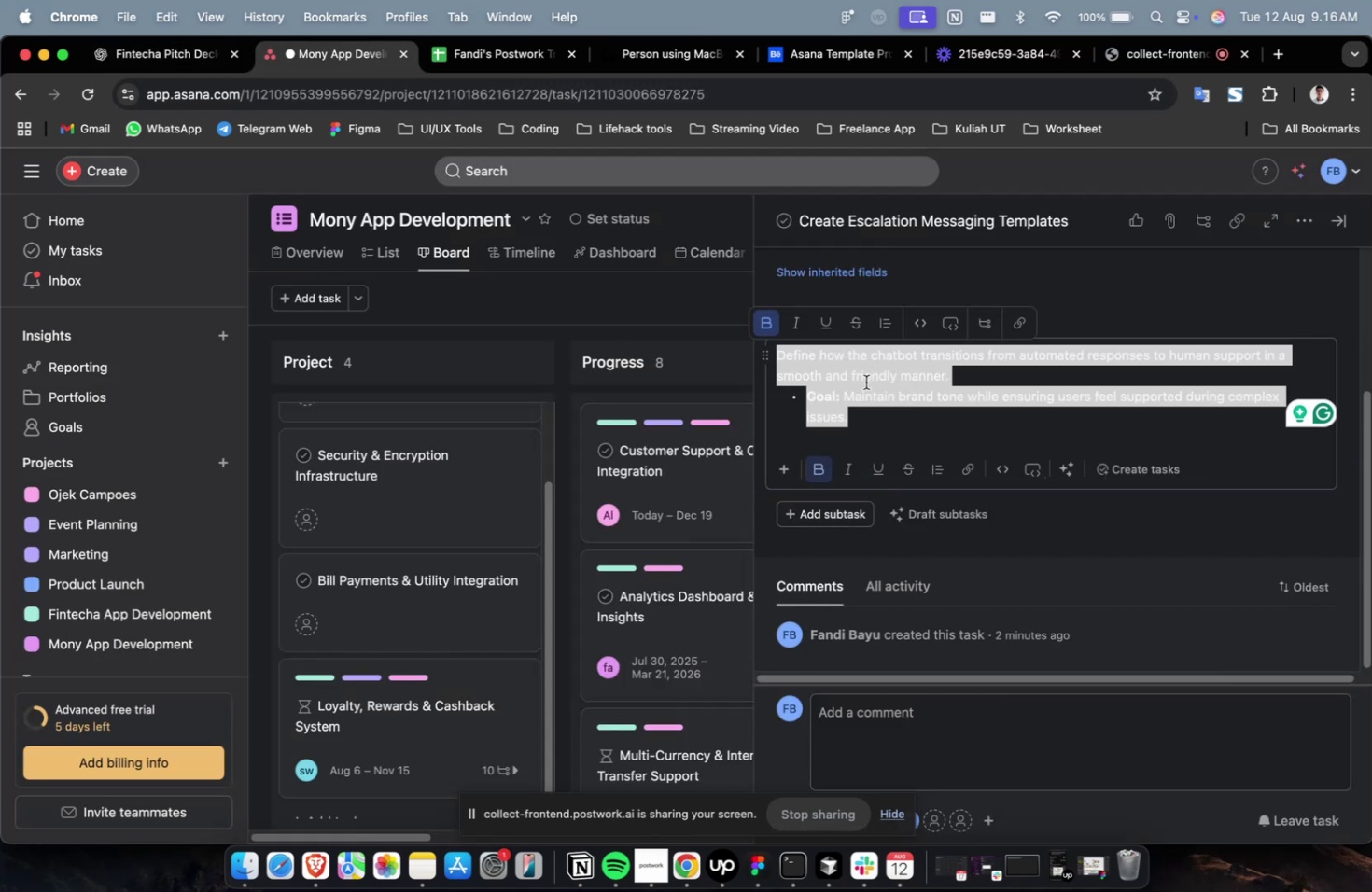 
key(Meta+V)
 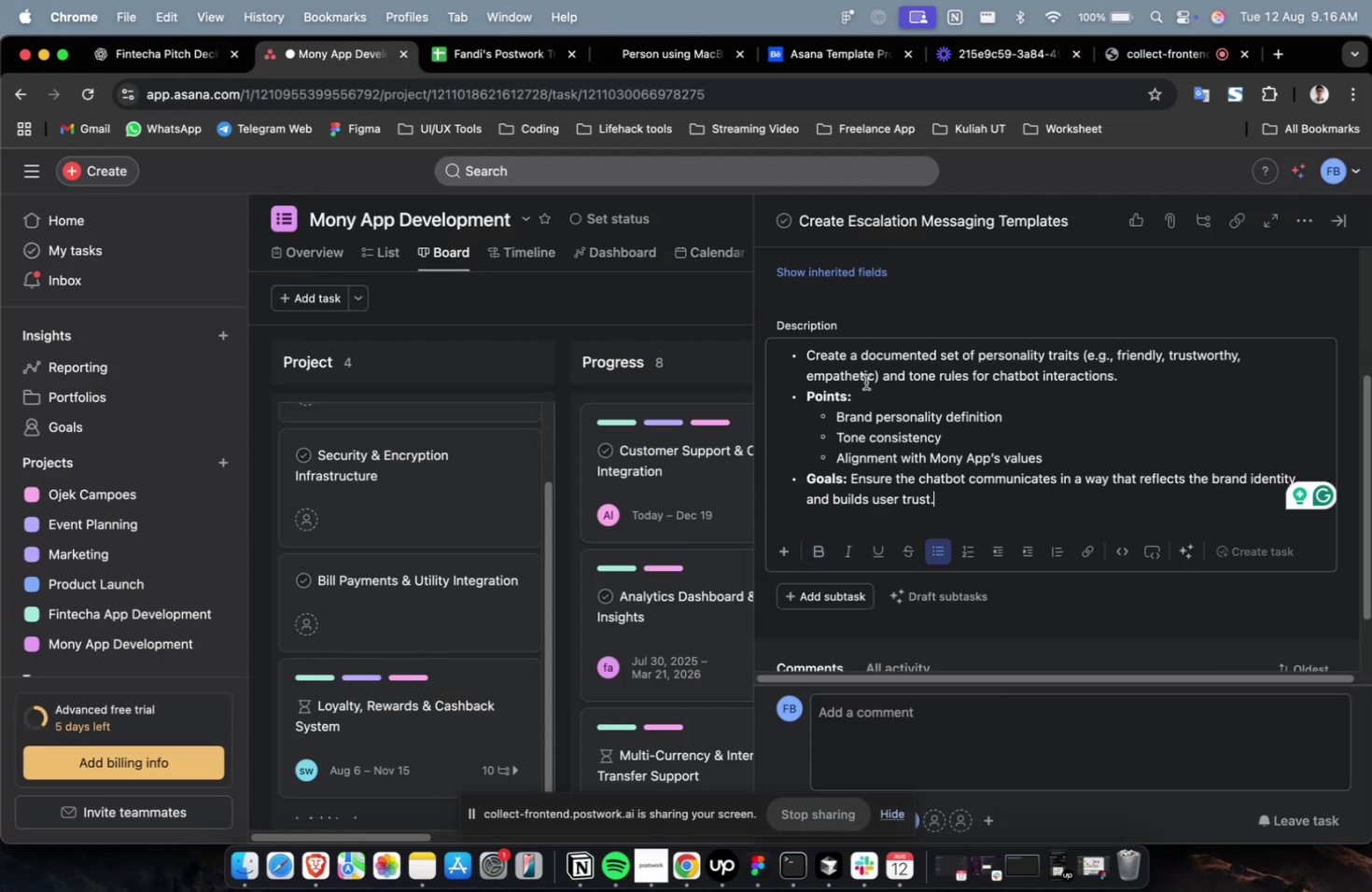 
scroll: coordinate [865, 382], scroll_direction: up, amount: 11.0
 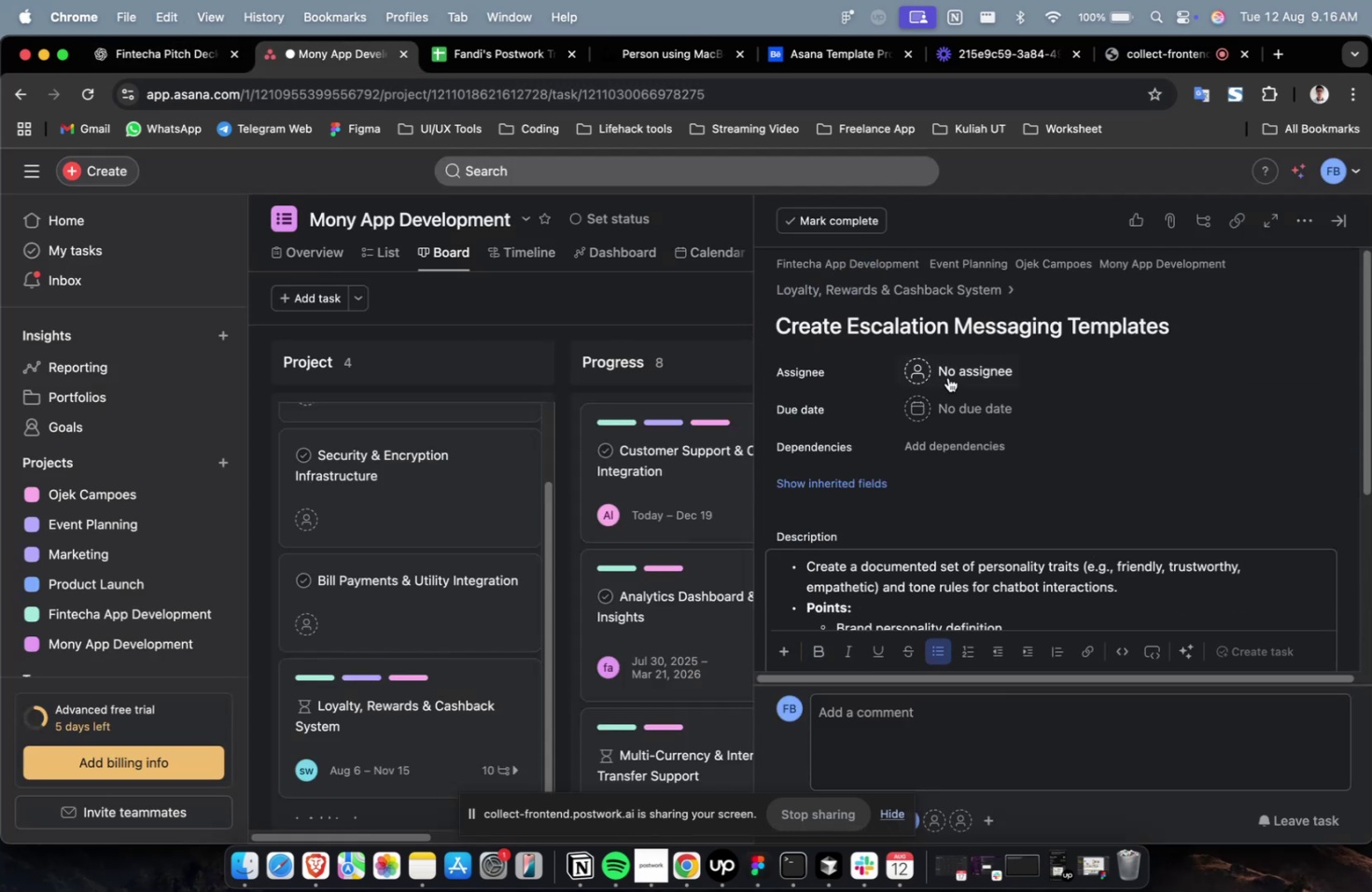 
left_click([947, 377])
 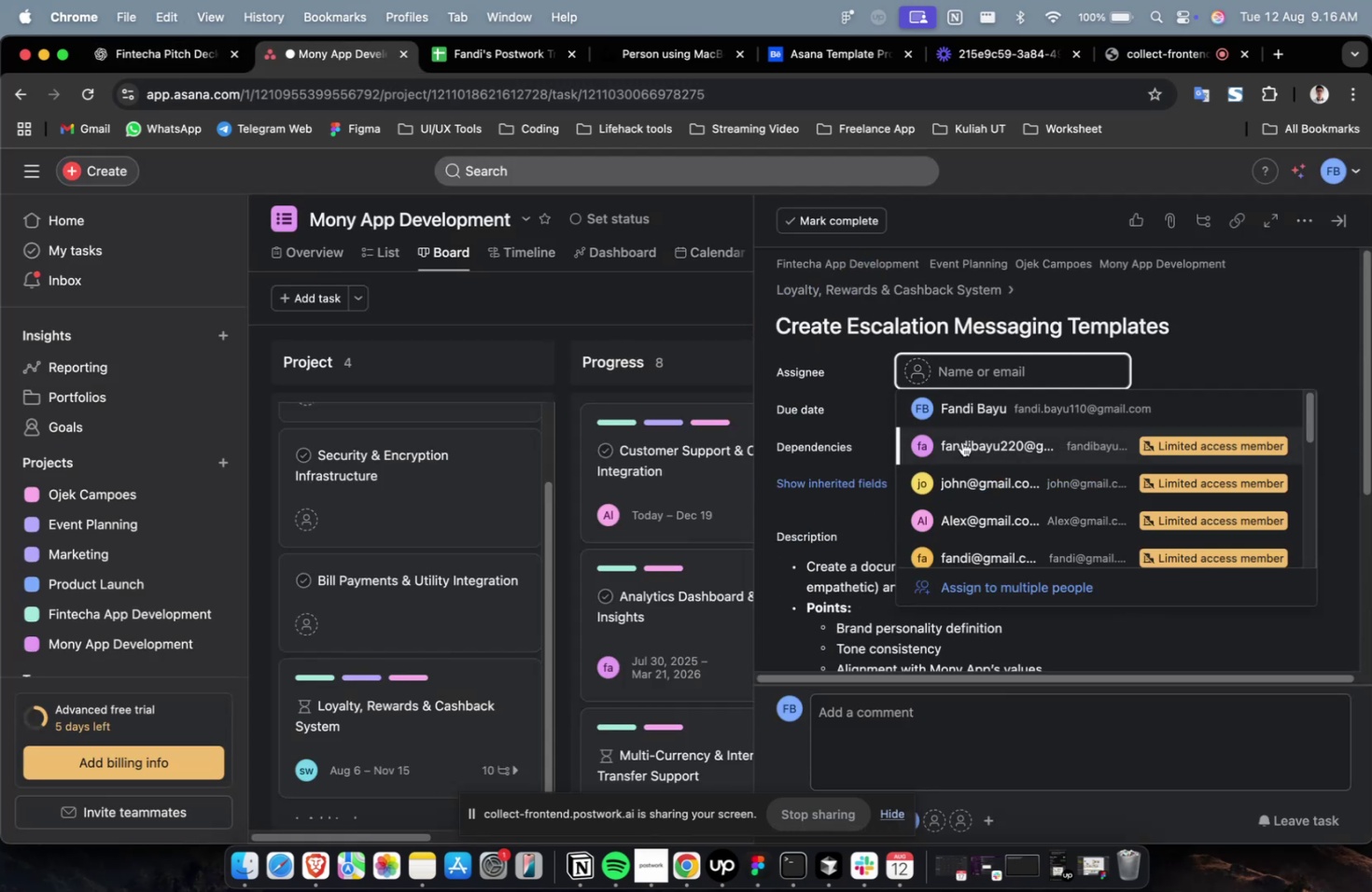 
left_click([961, 441])
 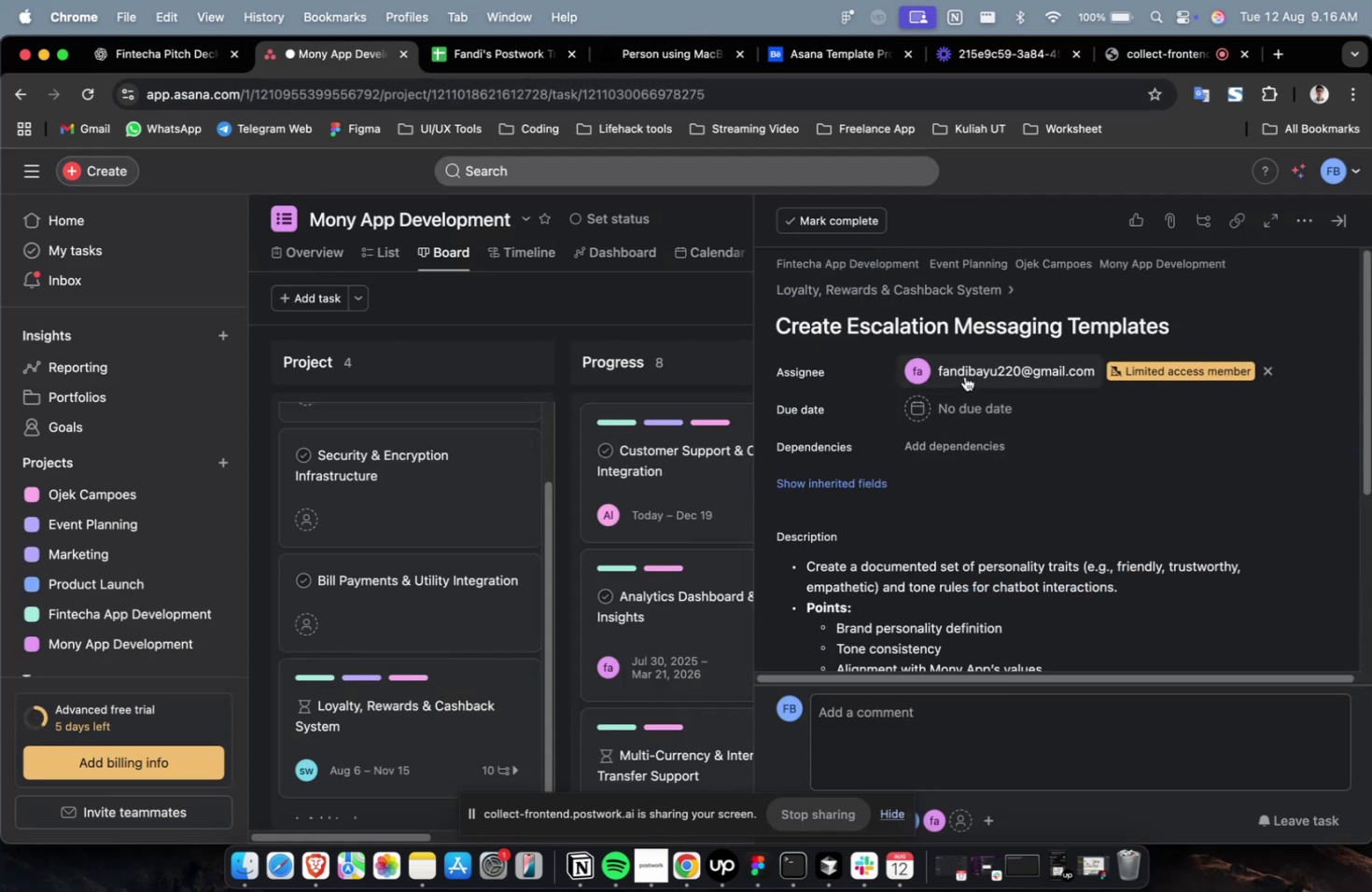 
double_click([964, 376])
 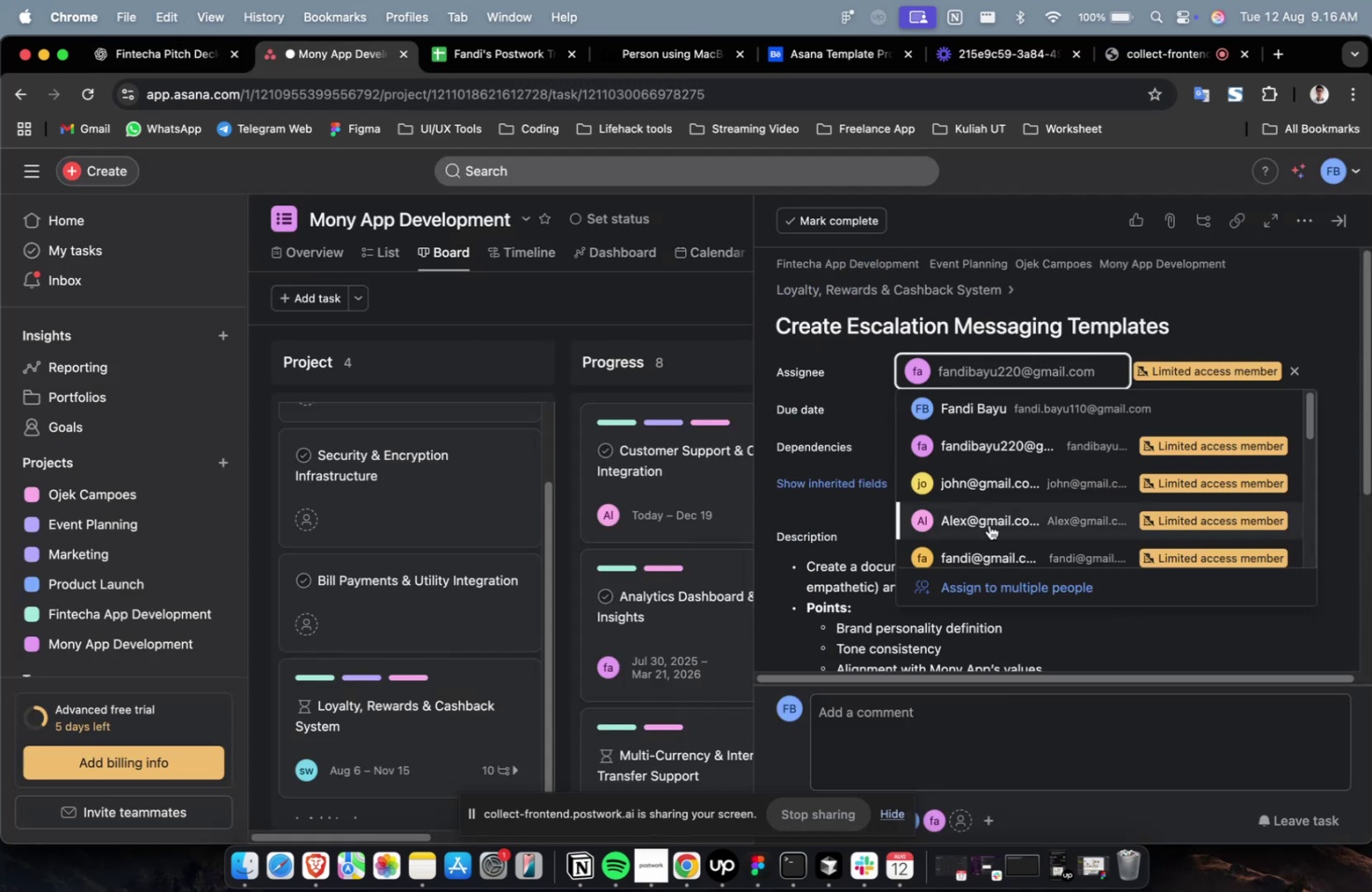 
triple_click([988, 524])
 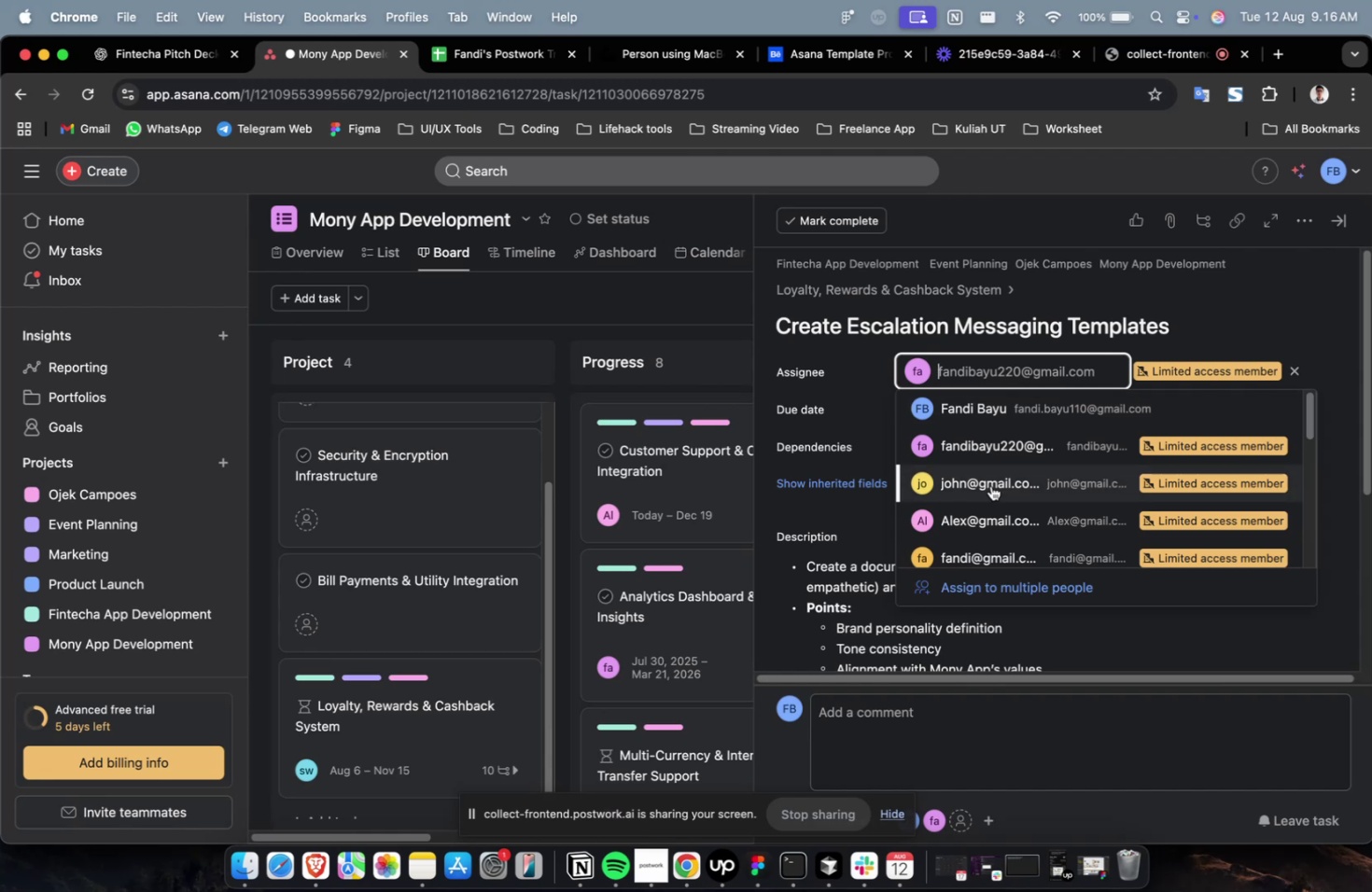 
left_click([990, 485])
 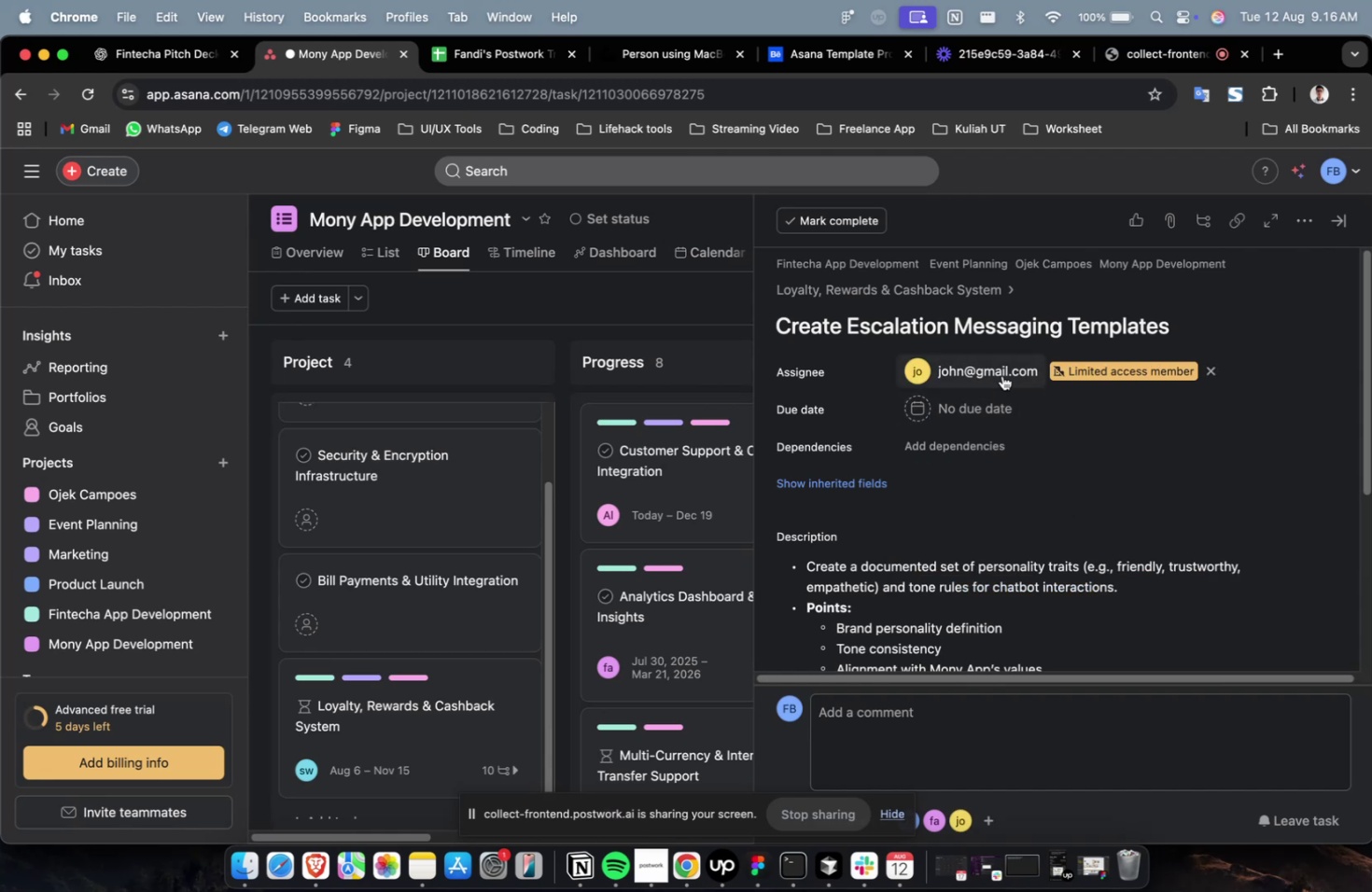 
double_click([1001, 375])
 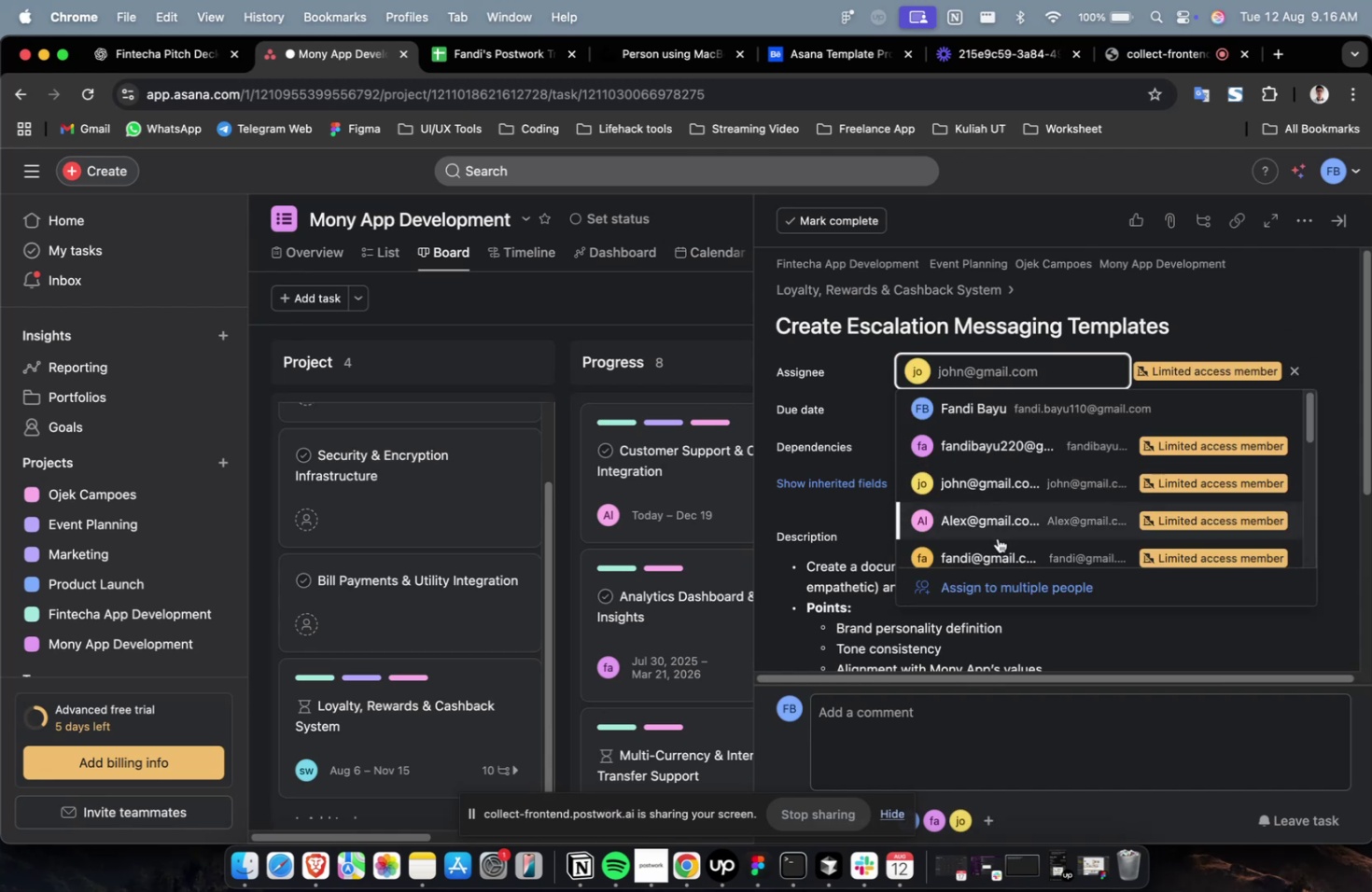 
left_click([998, 541])
 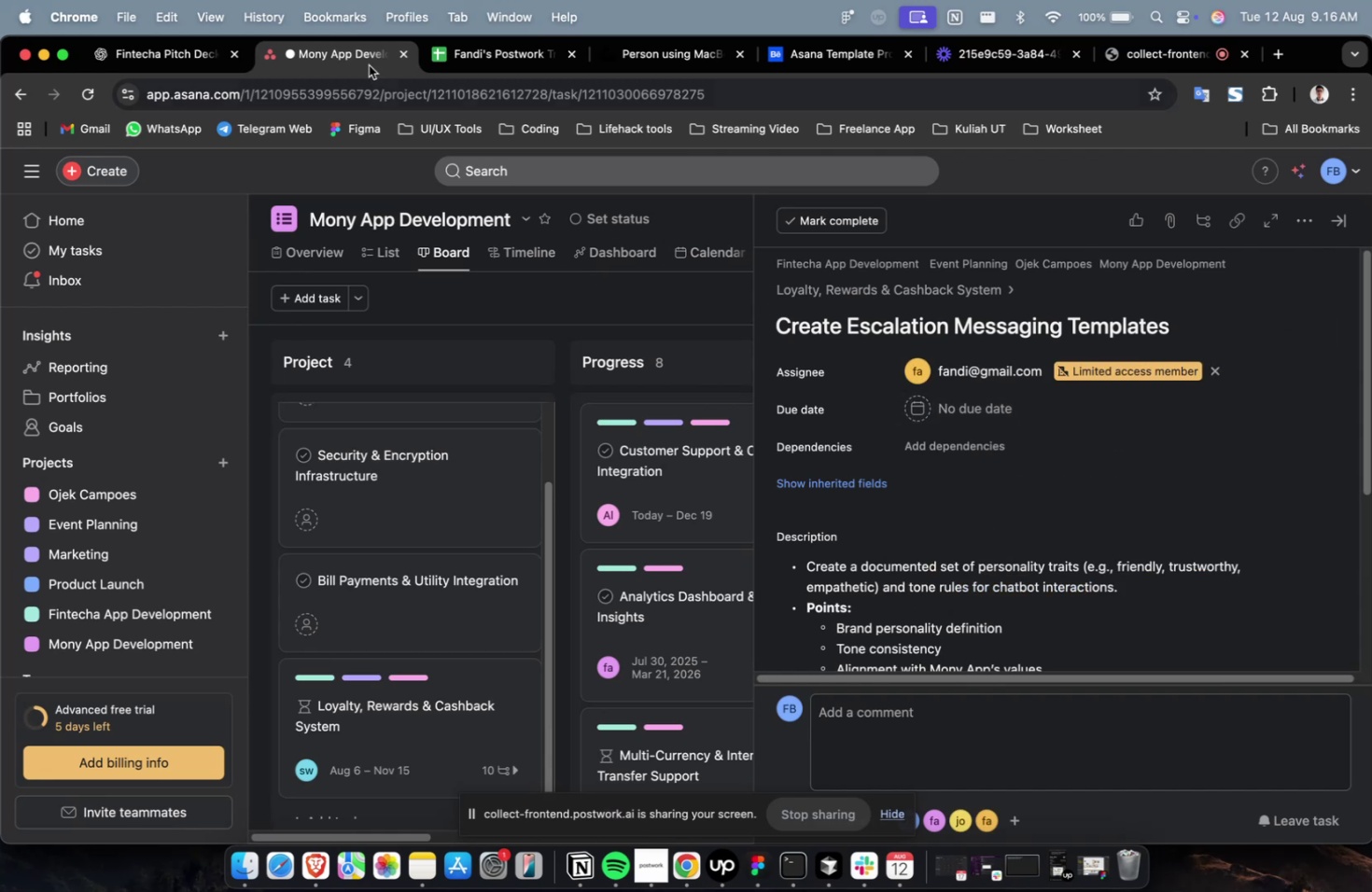 
left_click([152, 62])
 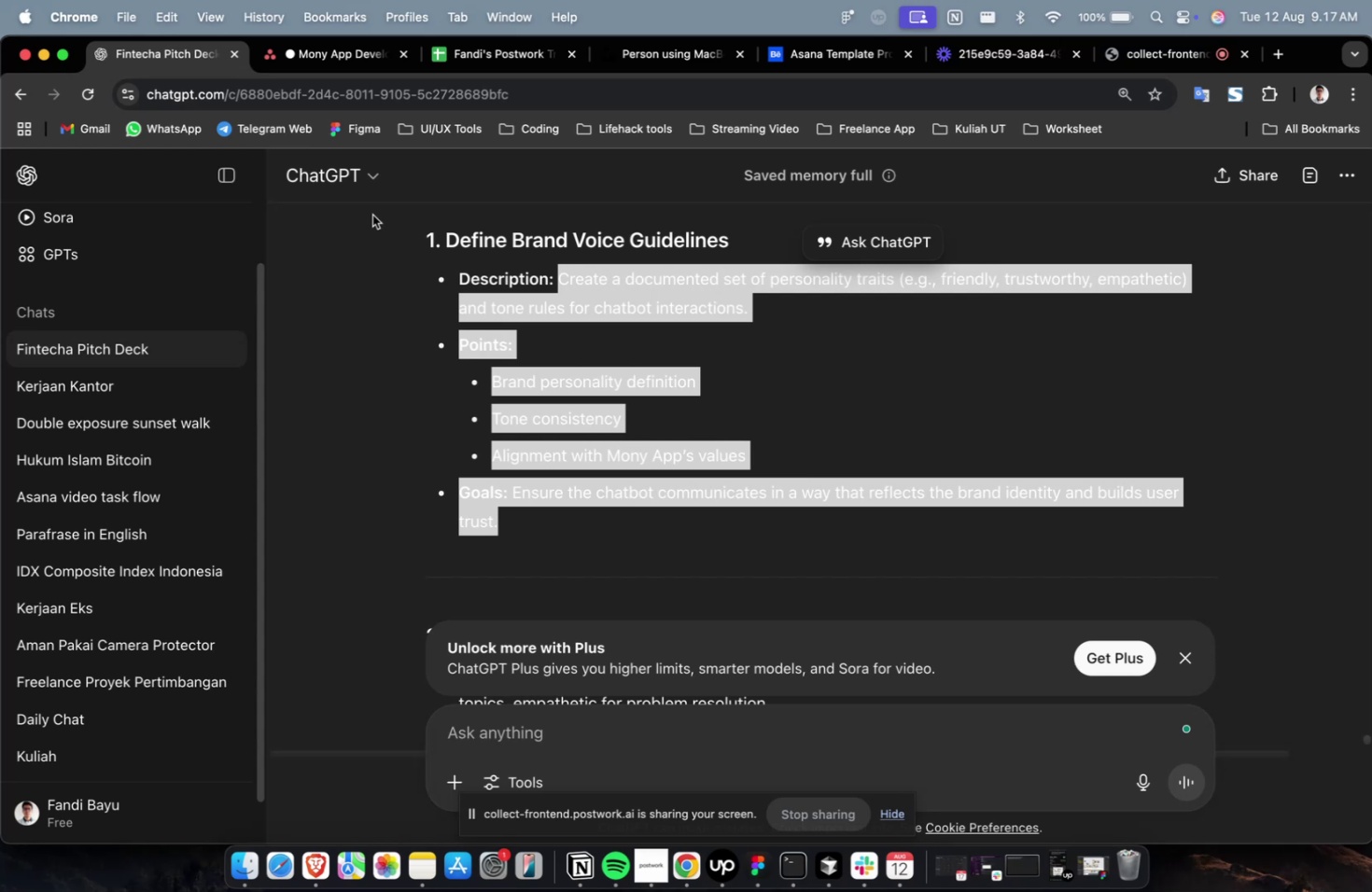 
wait(22.45)
 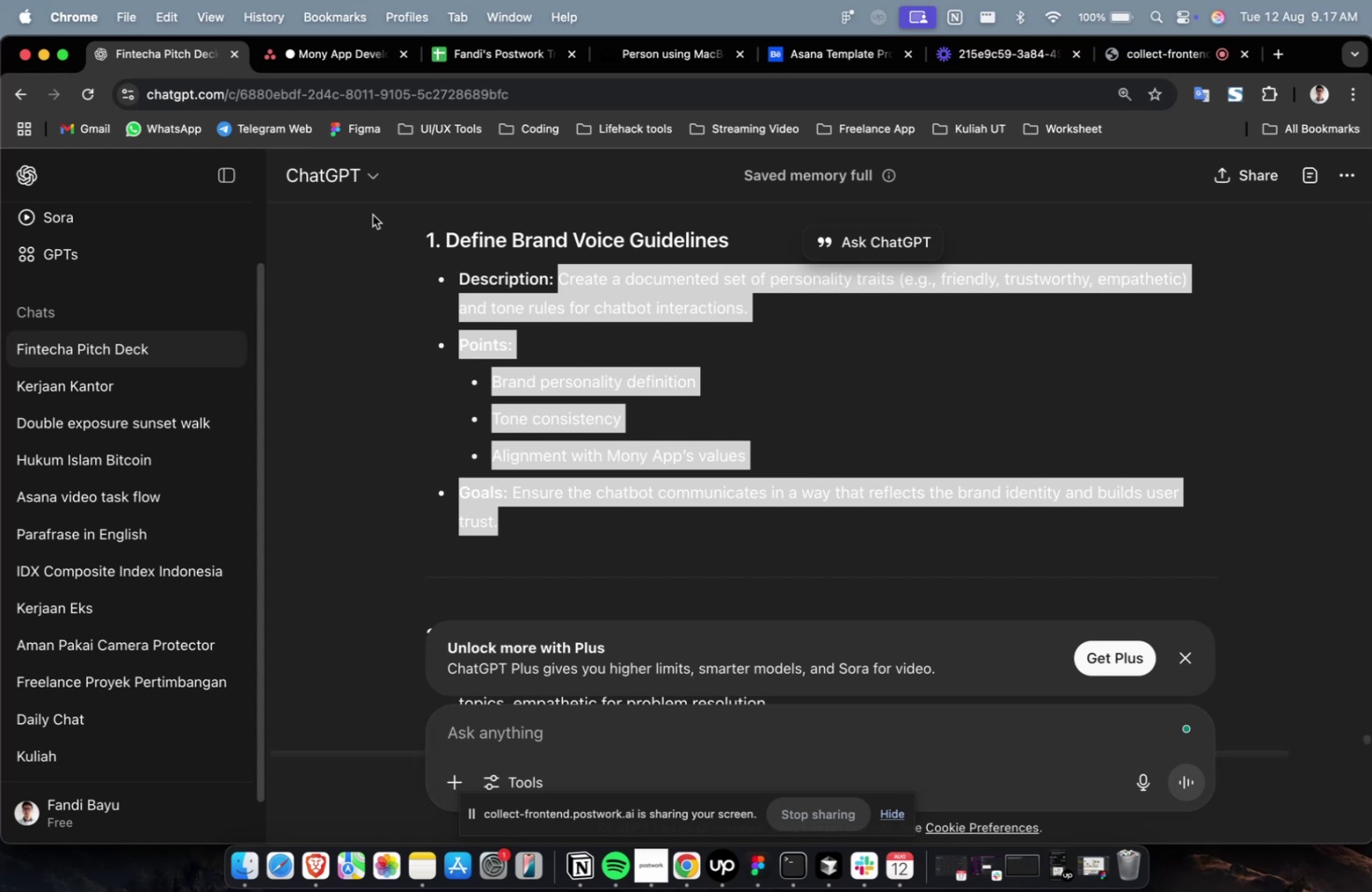 
left_click([183, 55])
 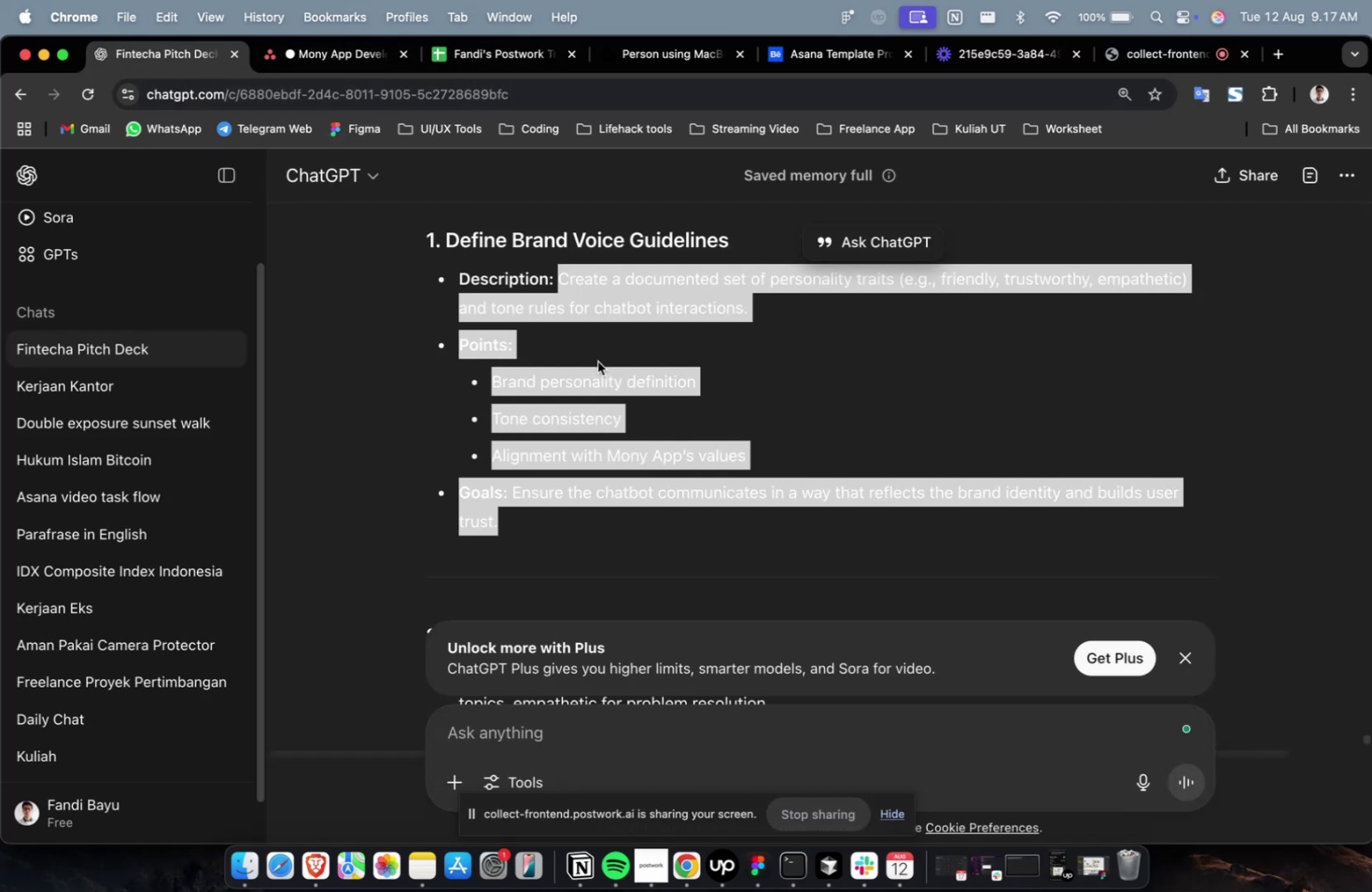 
key(Meta+CommandLeft)
 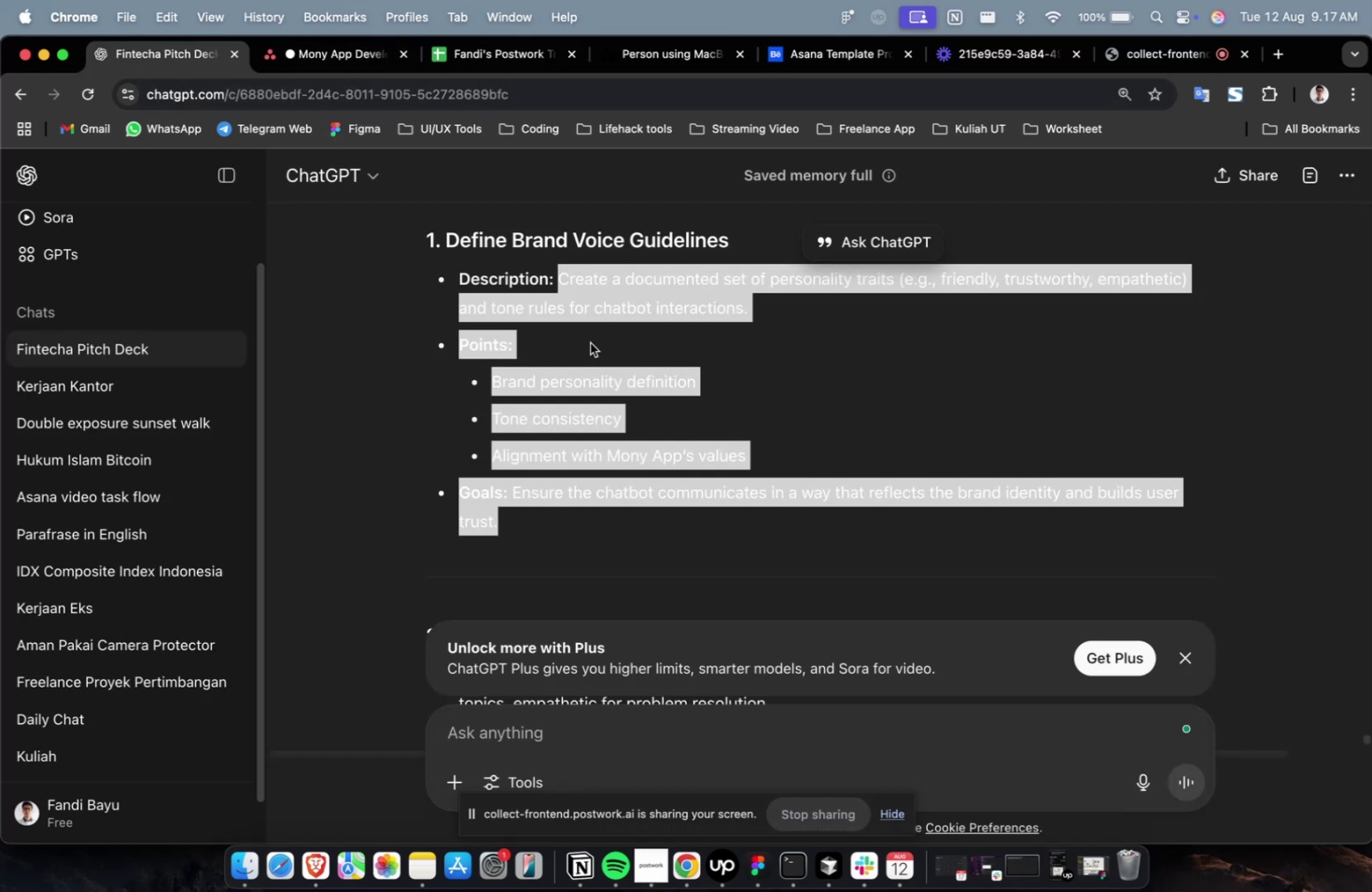 
scroll: coordinate [630, 384], scroll_direction: down, amount: 13.0
 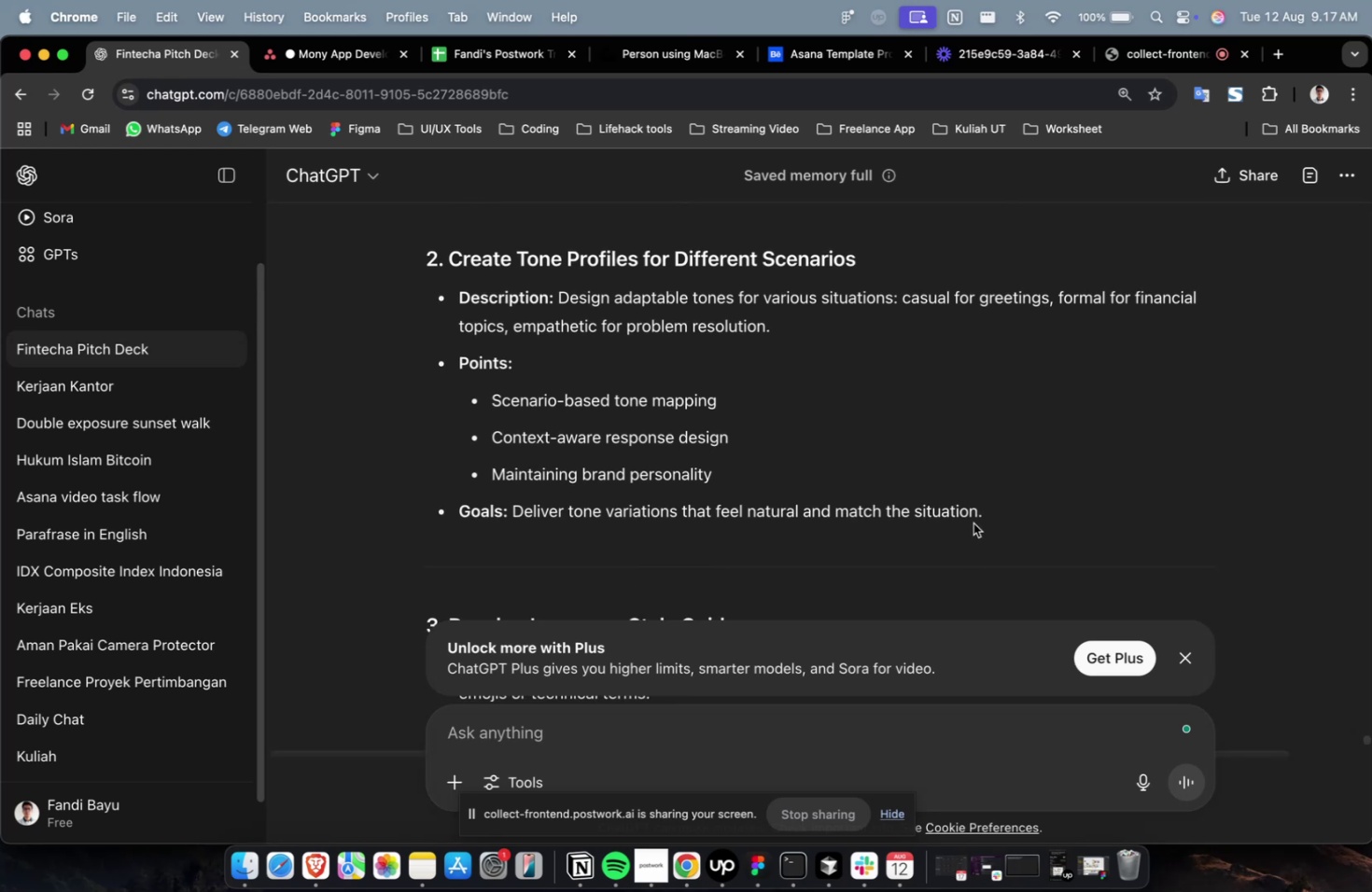 
left_click_drag(start_coordinate=[978, 519], to_coordinate=[562, 304])
 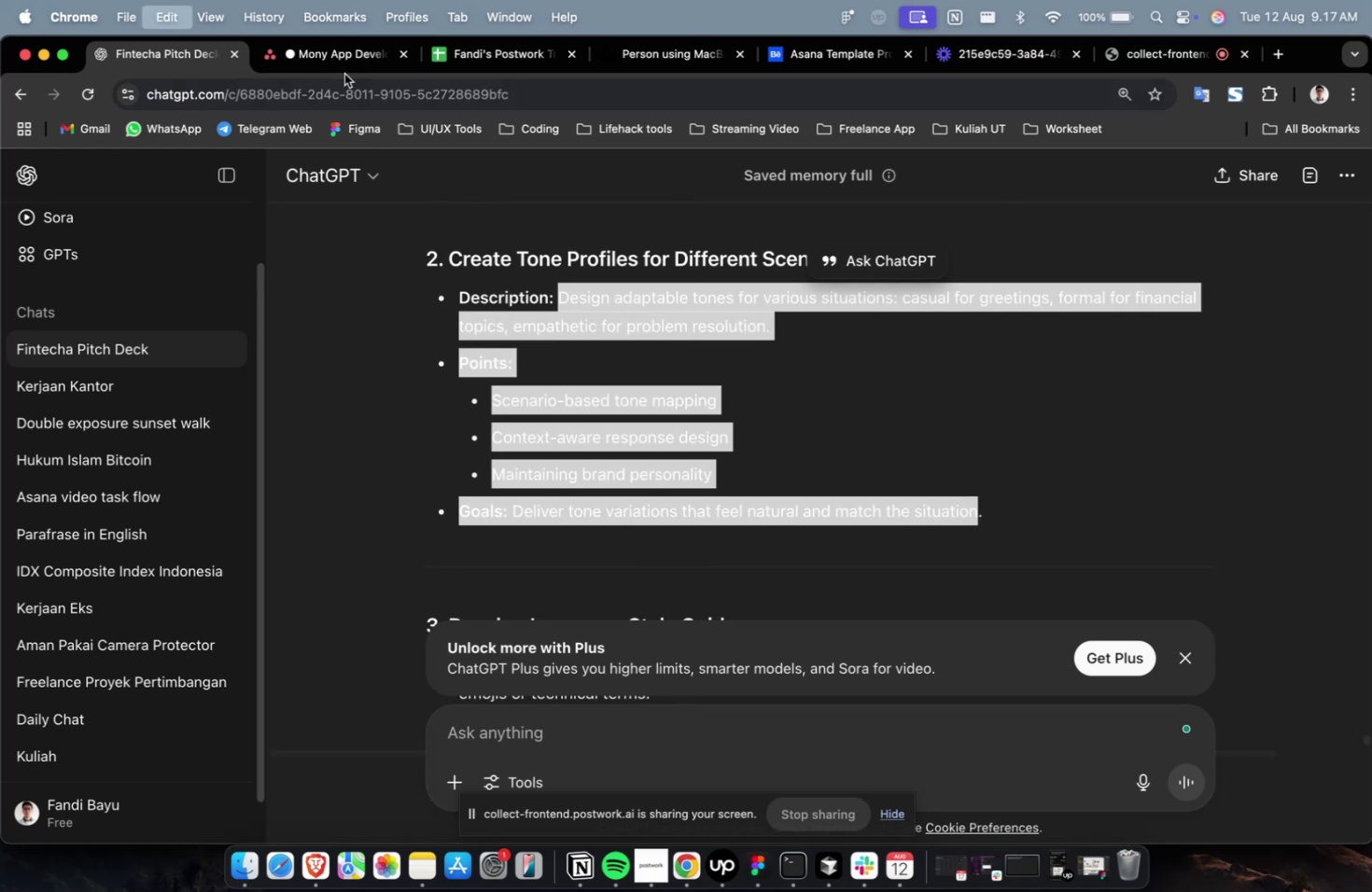 
key(Meta+C)
 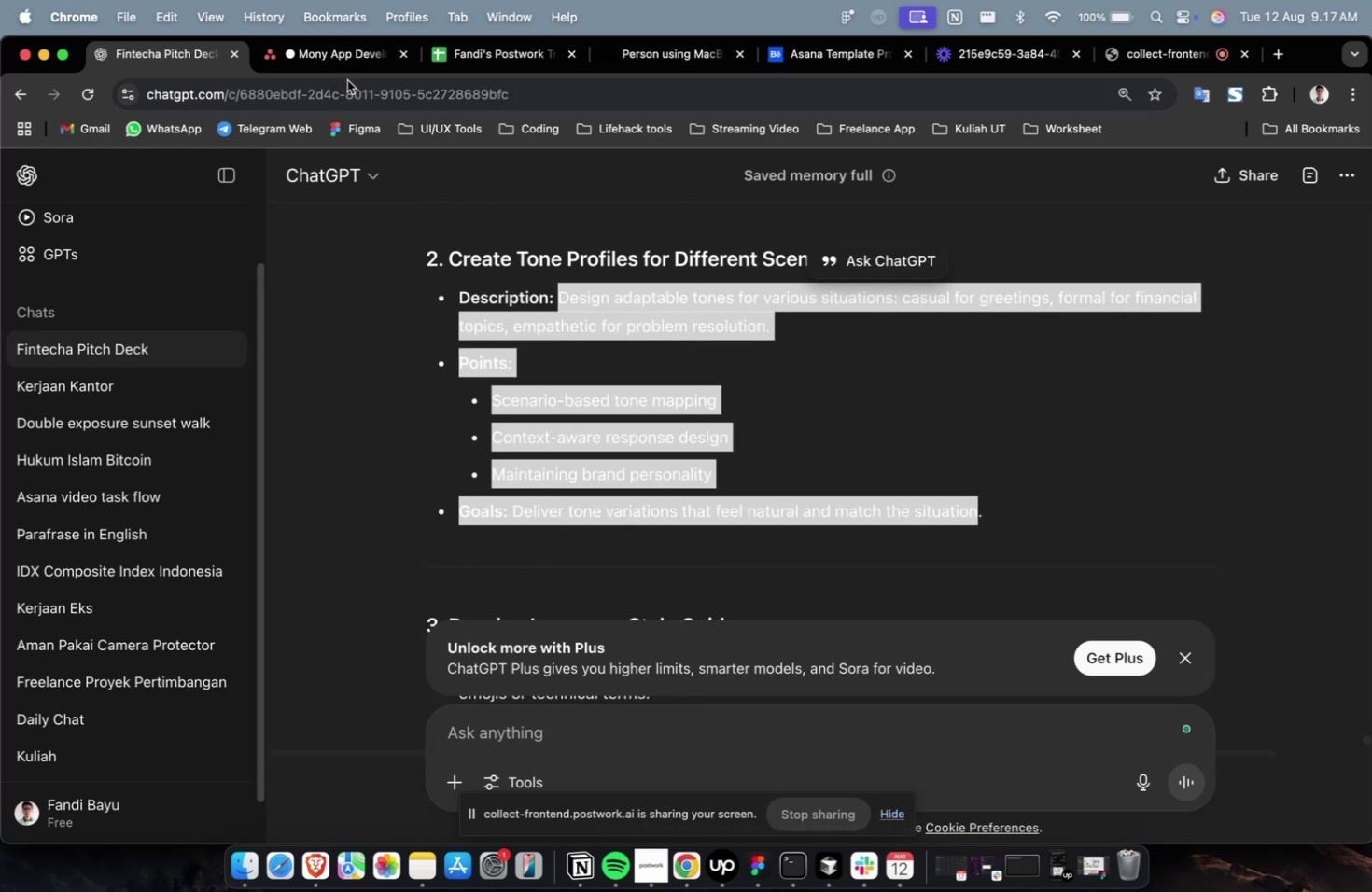 
key(Meta+C)
 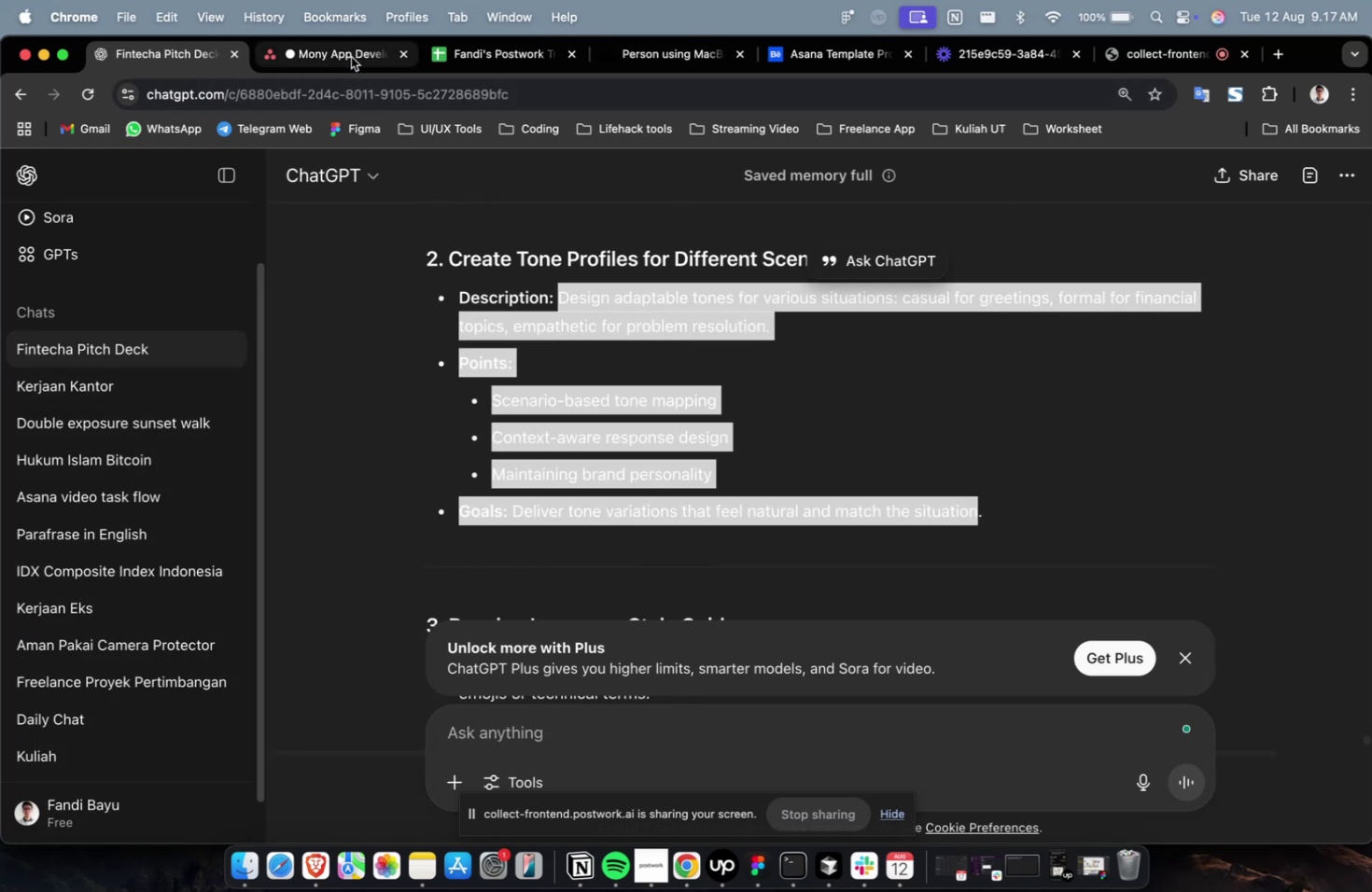 
left_click([351, 58])
 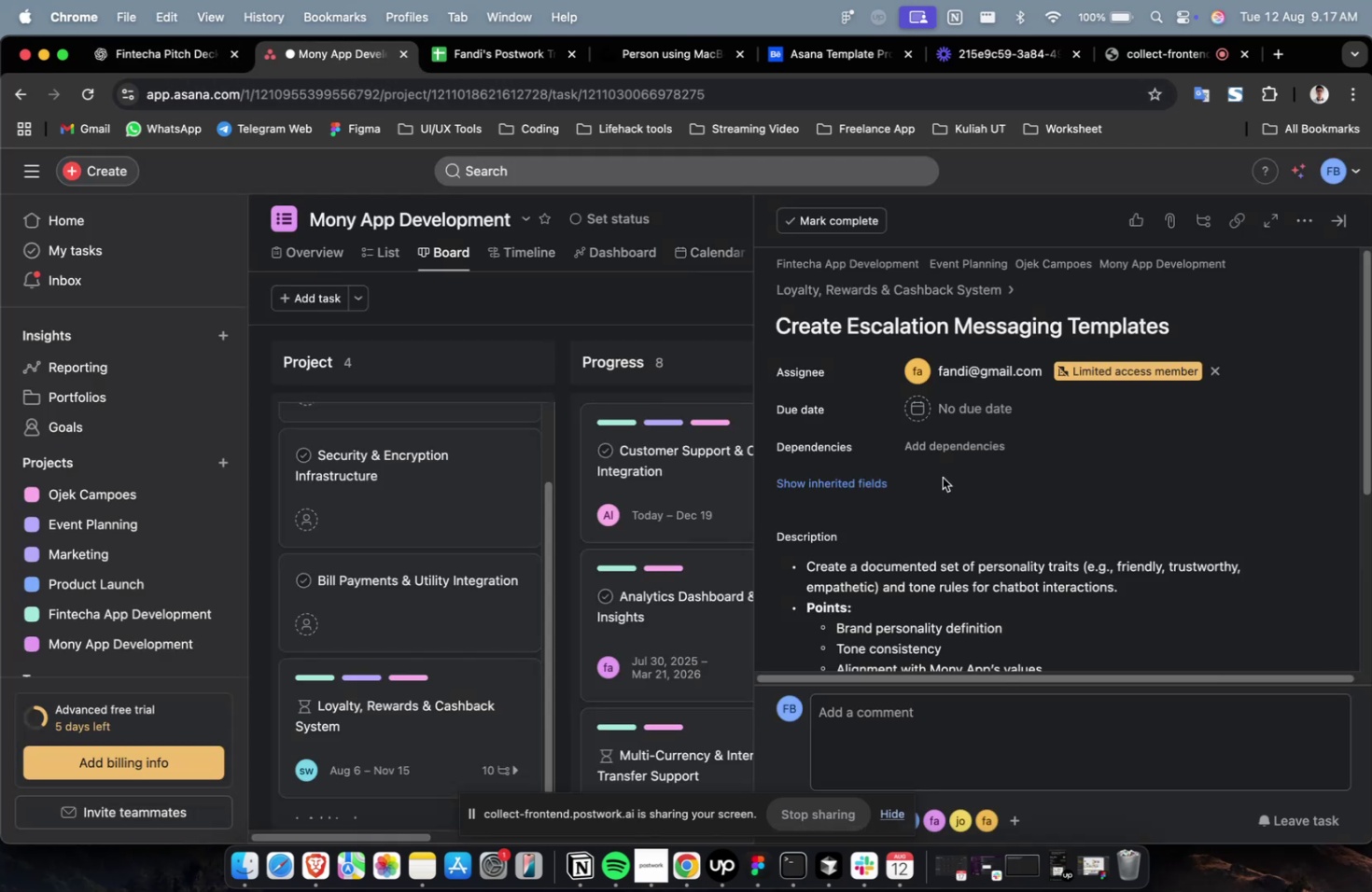 
left_click([987, 418])
 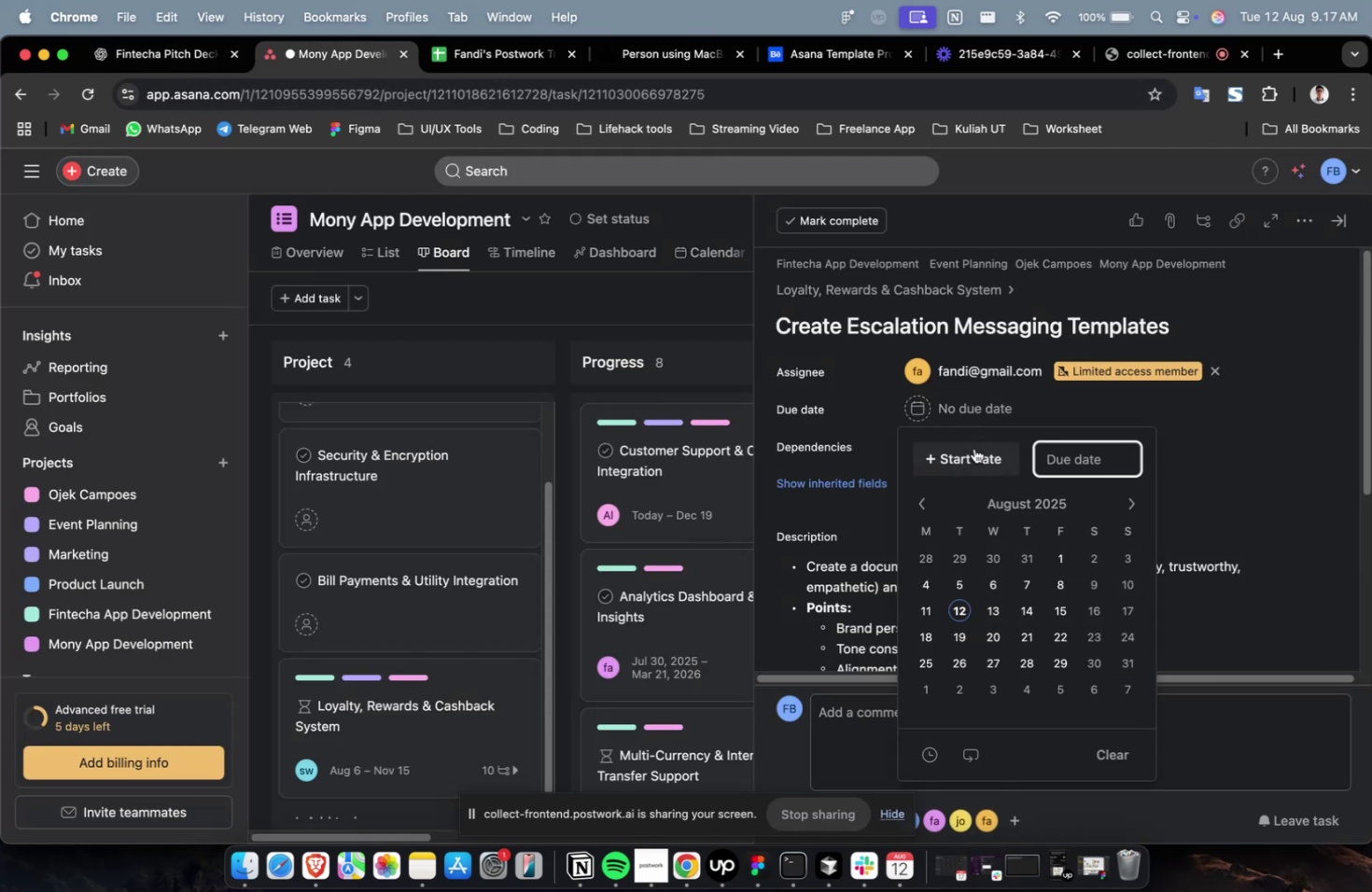 
double_click([973, 448])
 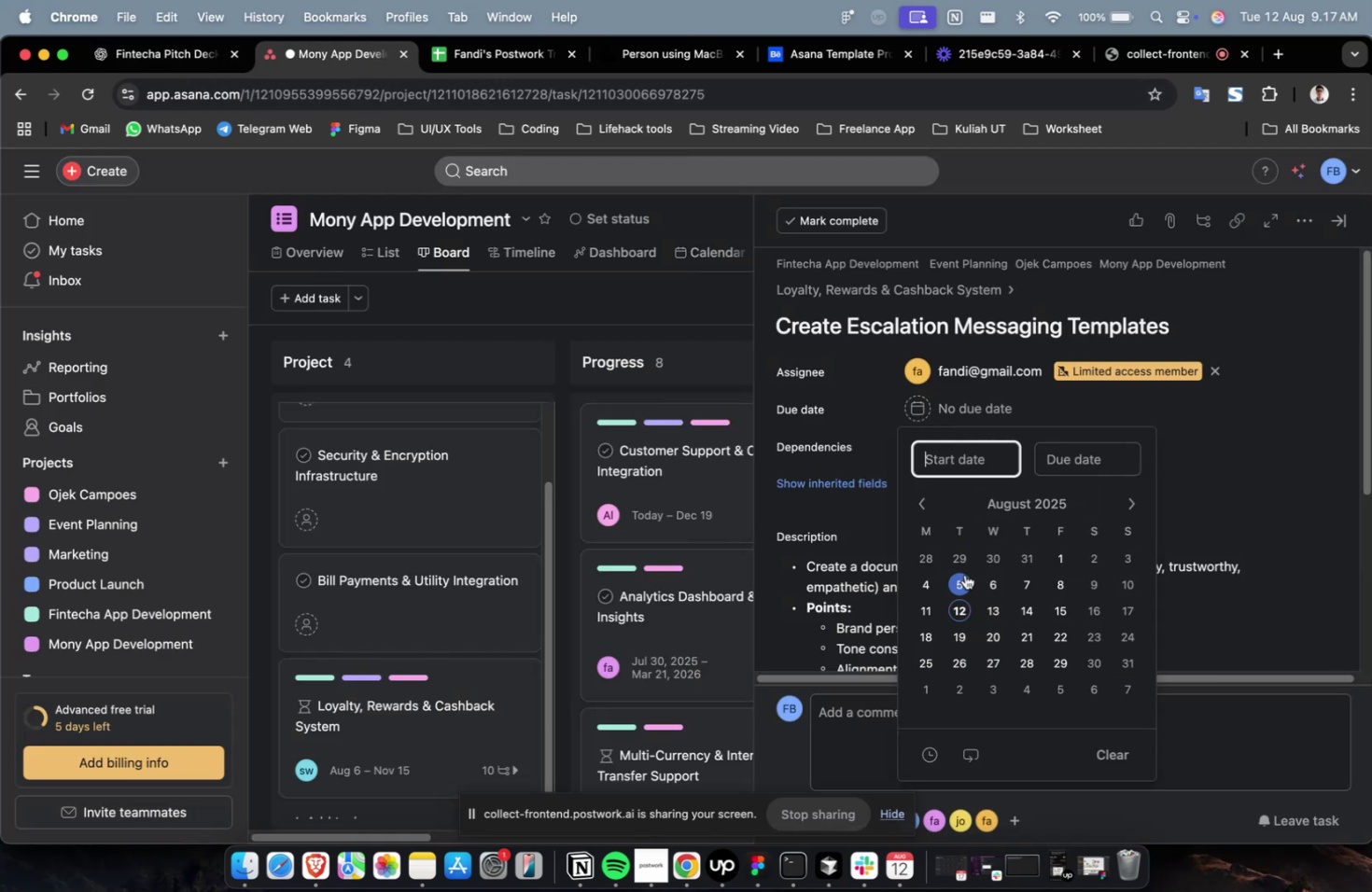 
left_click([963, 581])
 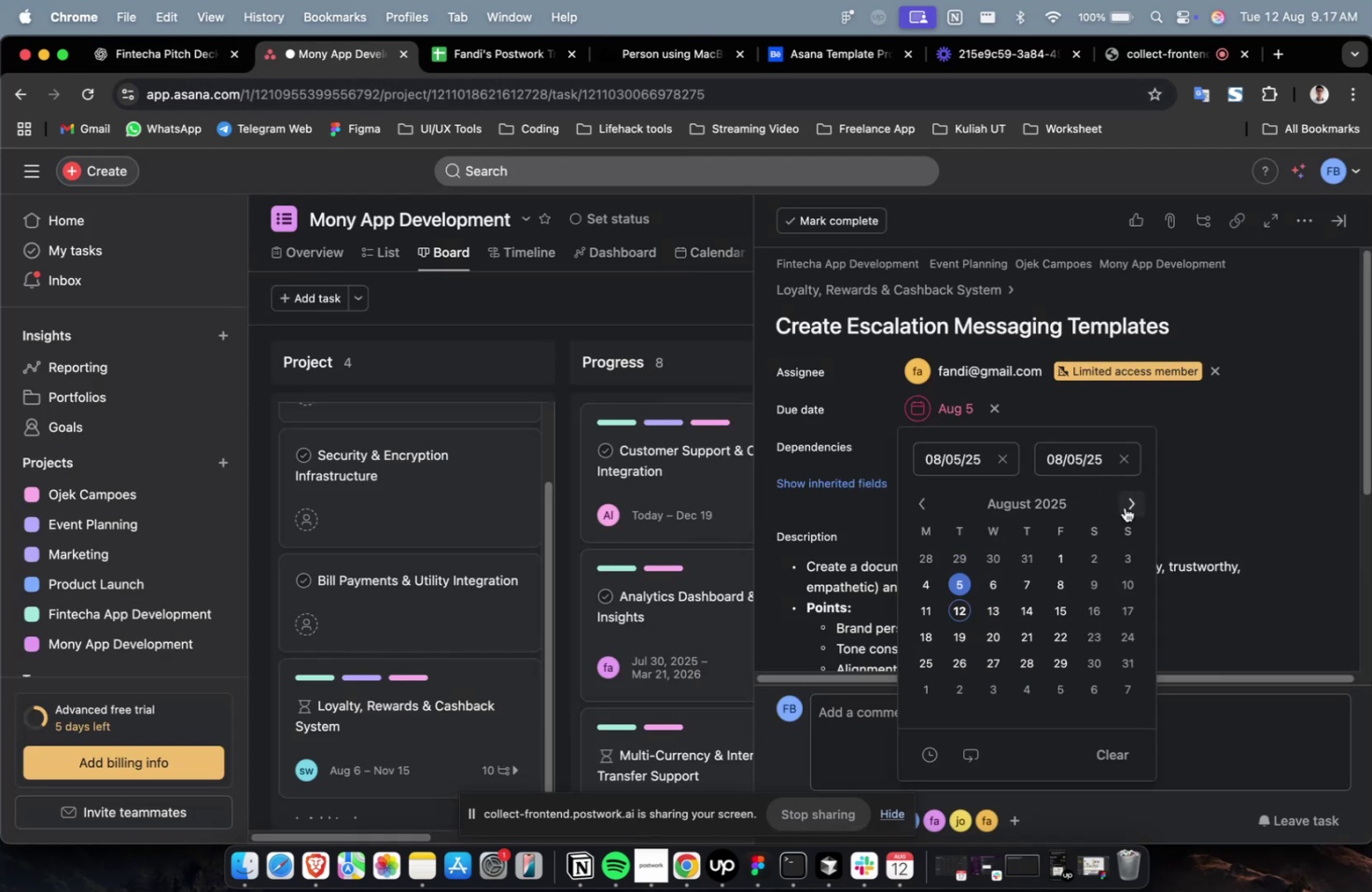 
double_click([1124, 507])
 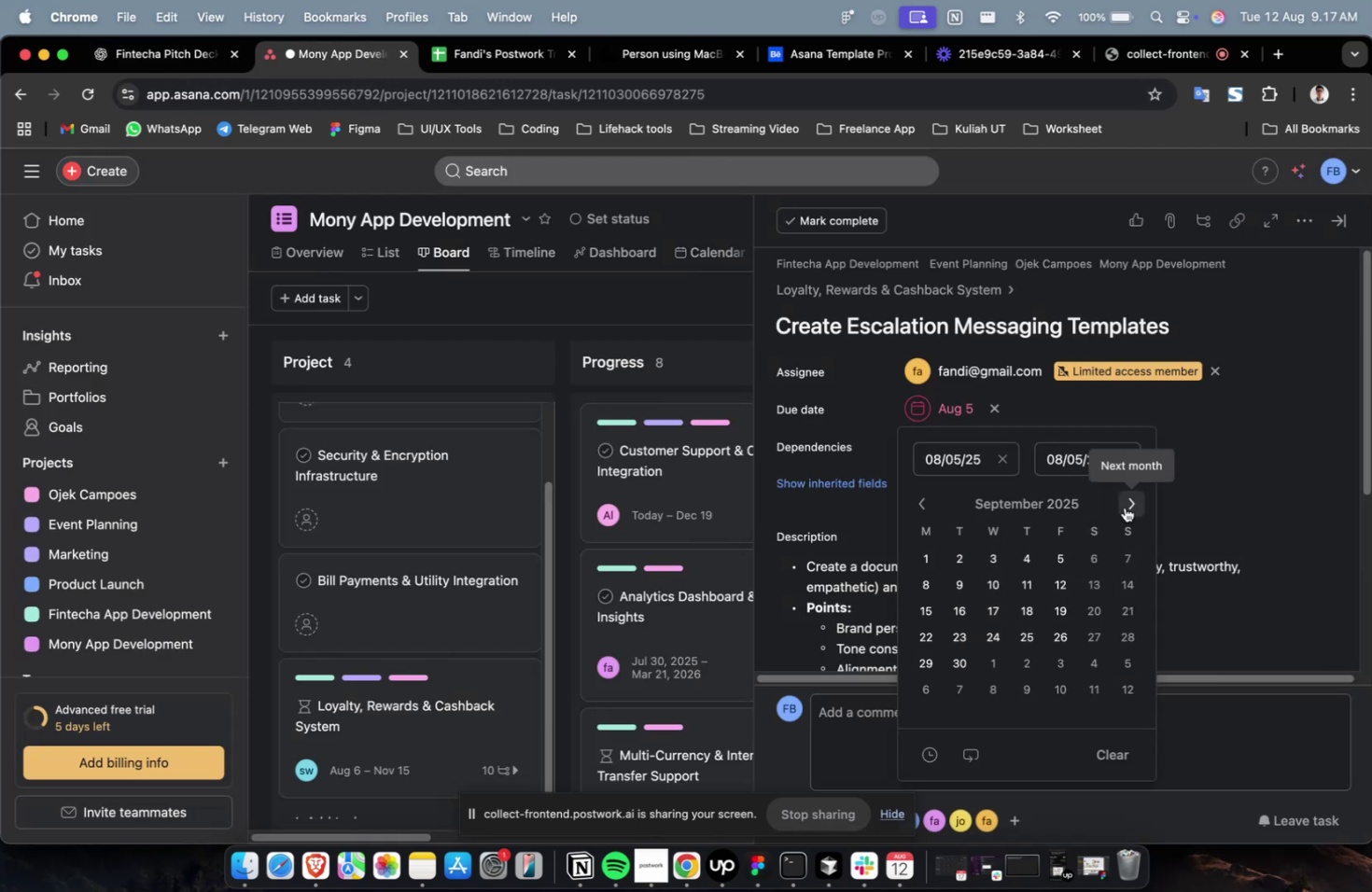 
triple_click([1124, 507])
 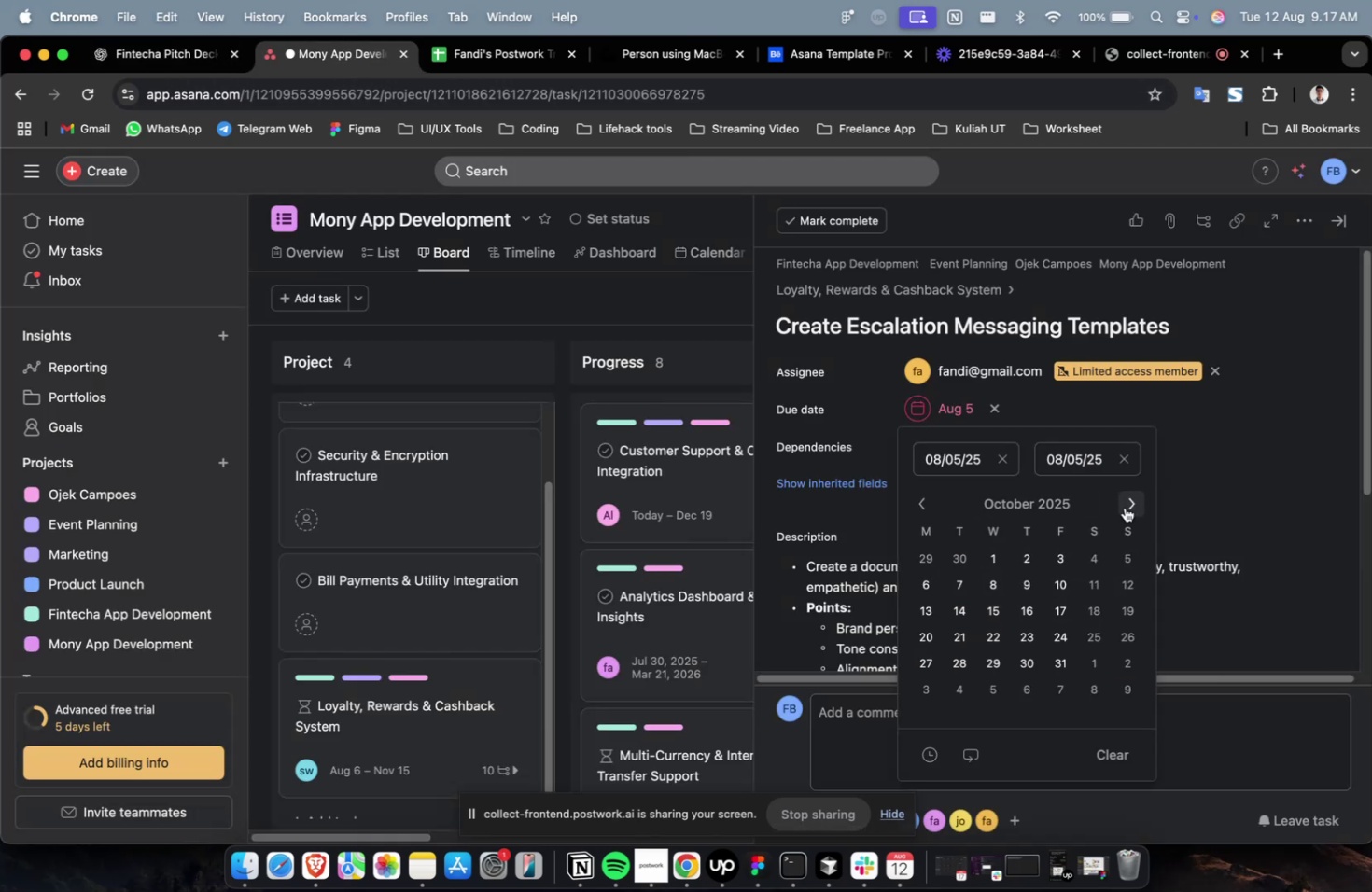 
triple_click([1124, 507])
 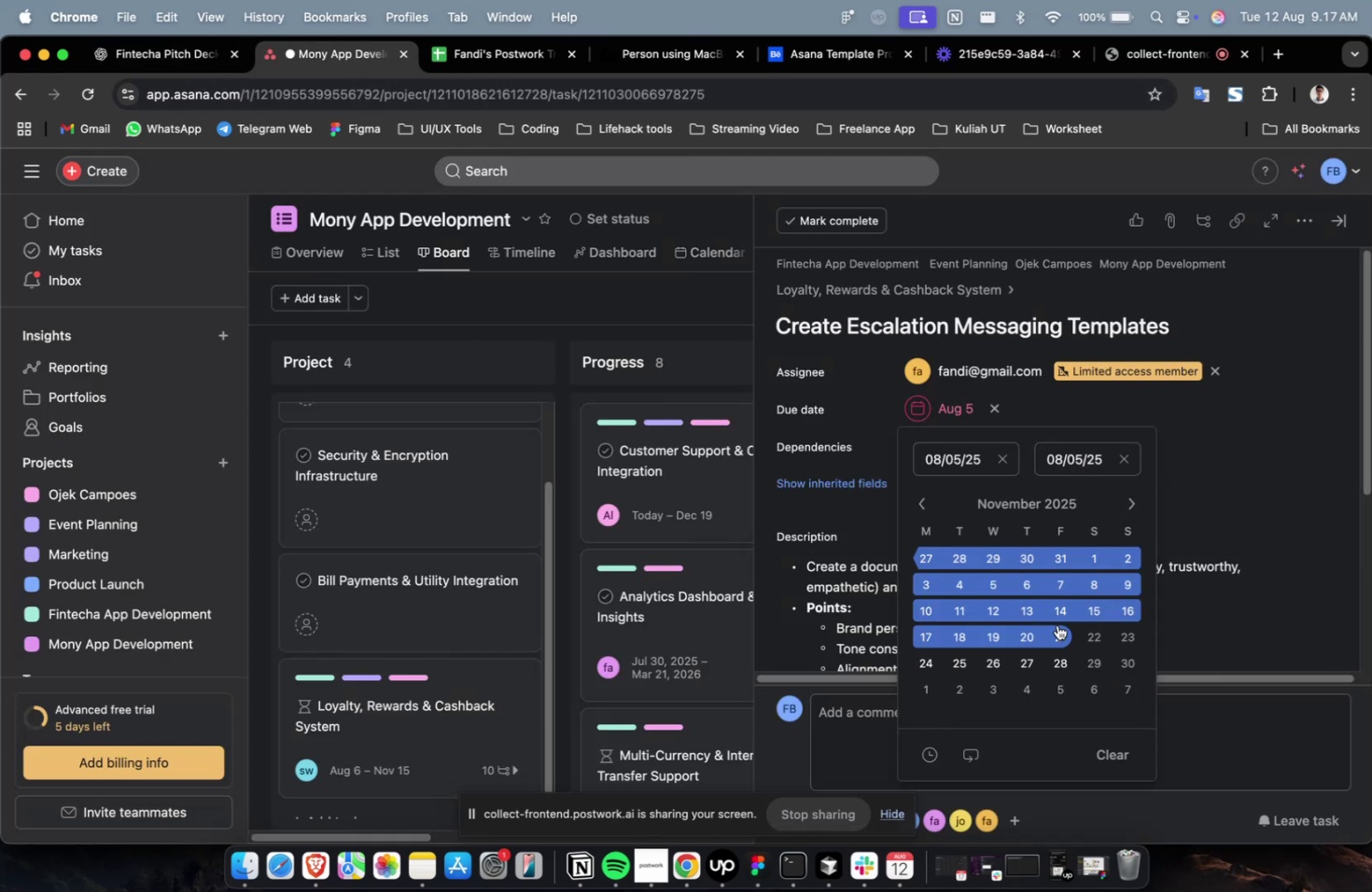 
left_click([1062, 629])
 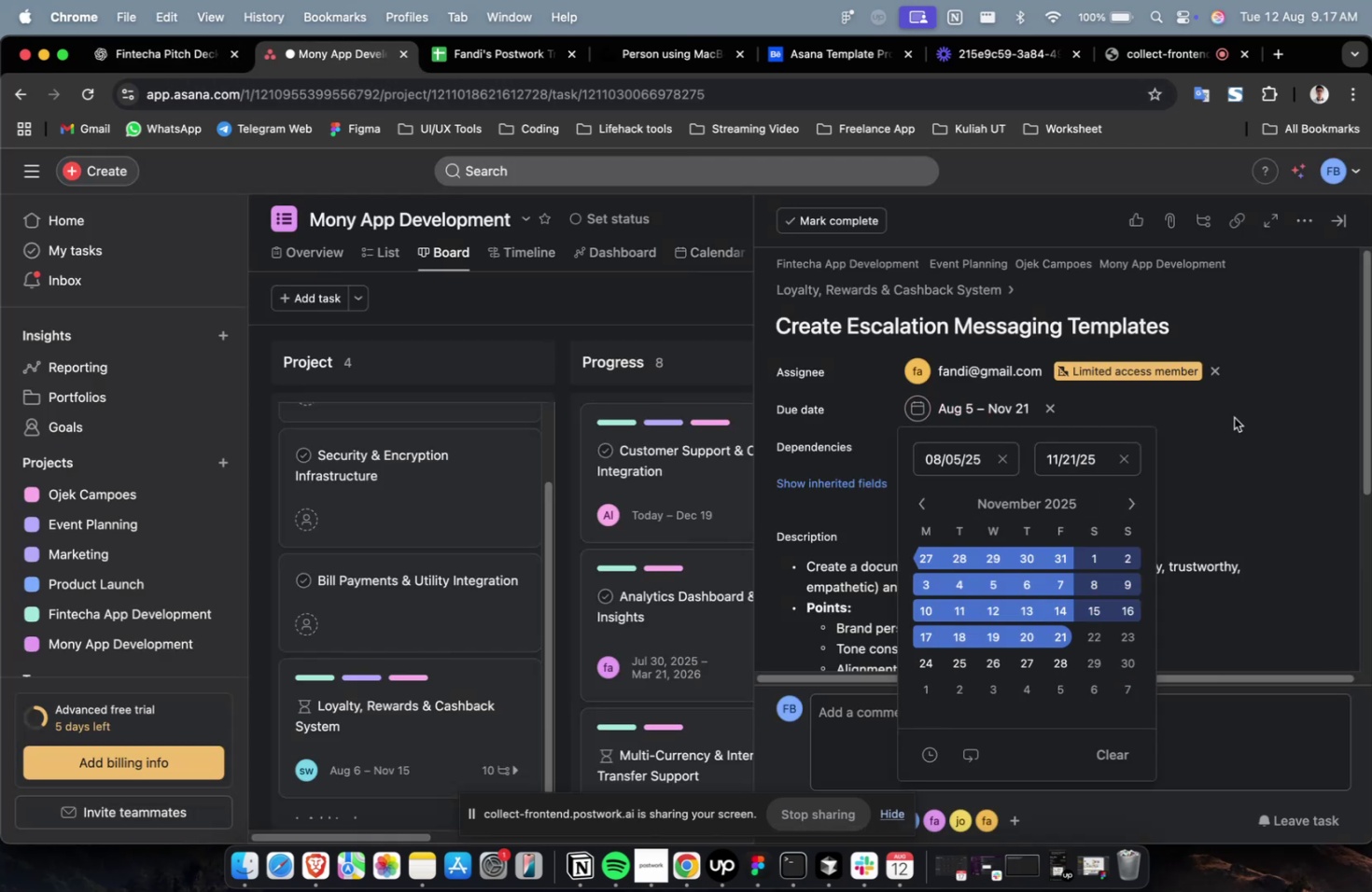 
double_click([1233, 417])
 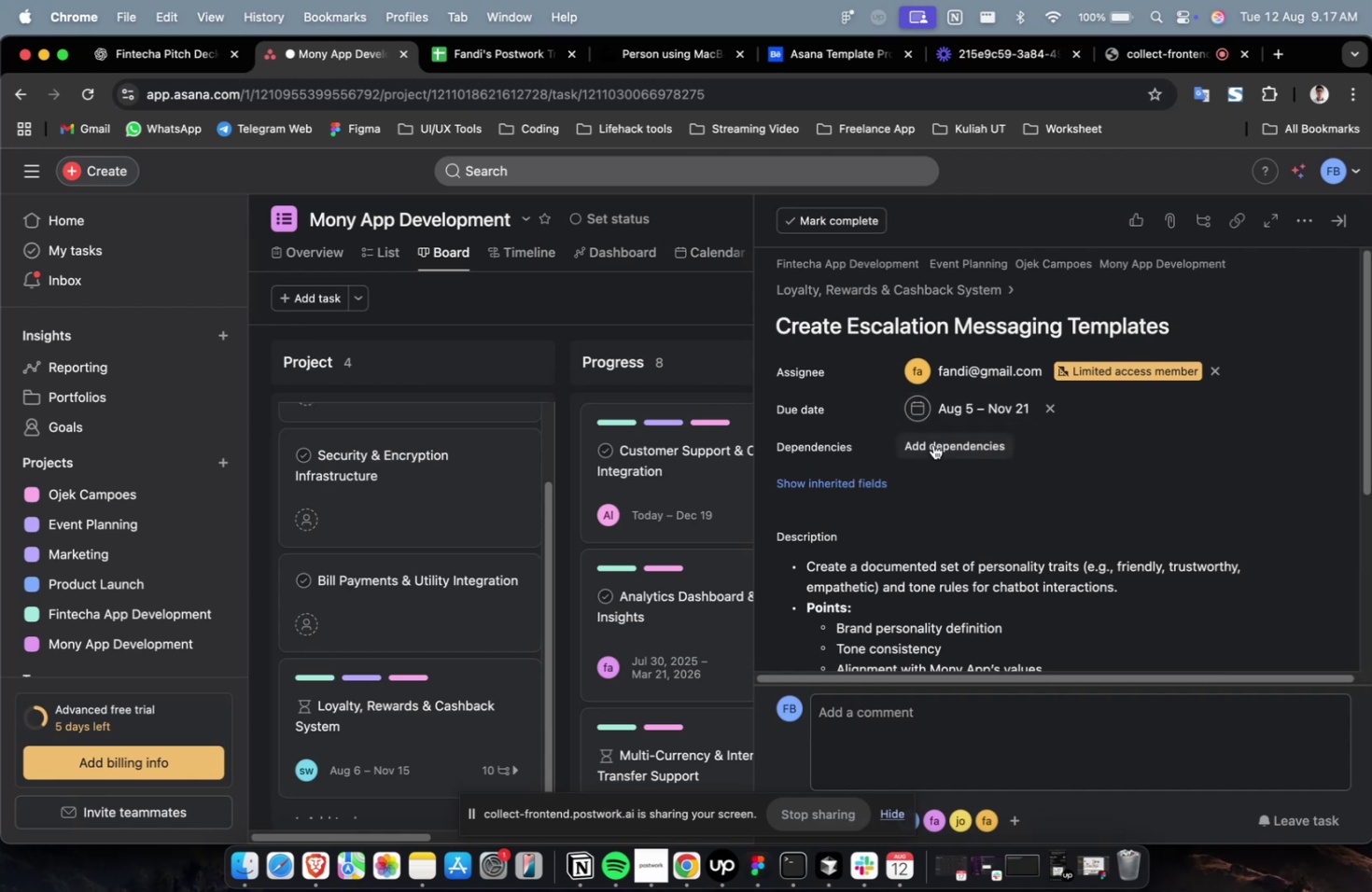 
triple_click([932, 444])
 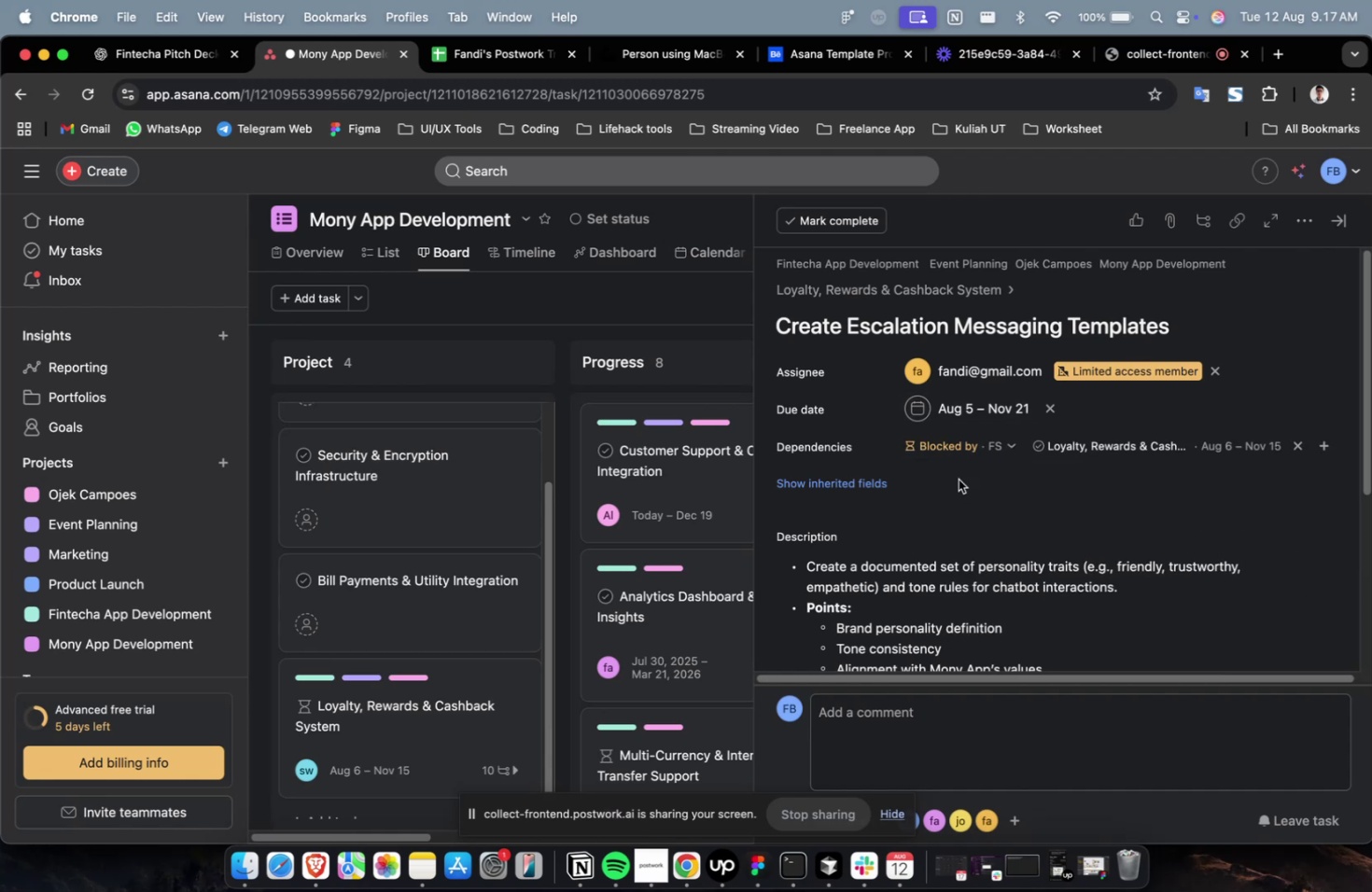 
double_click([858, 482])
 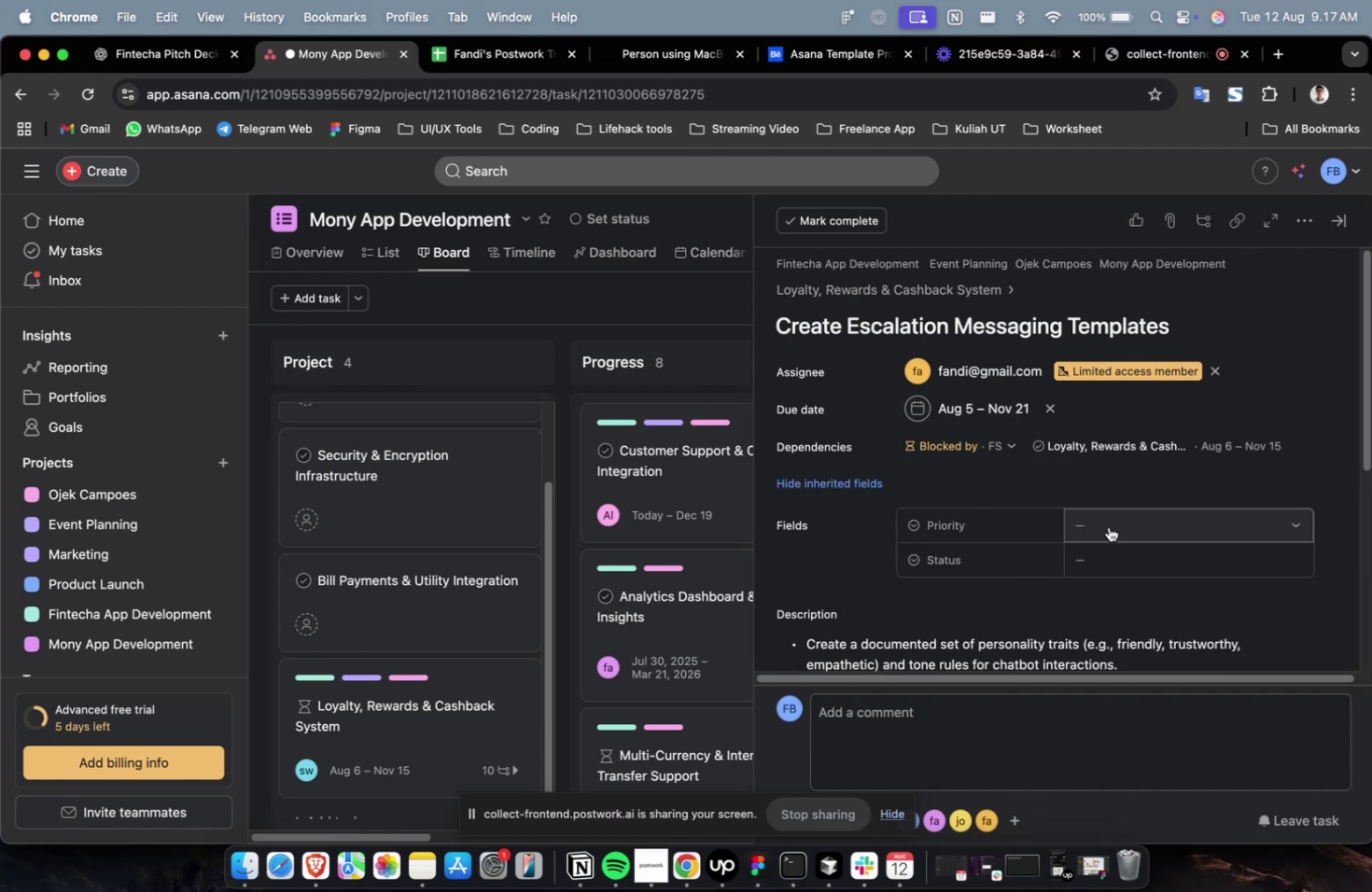 
left_click([1108, 526])
 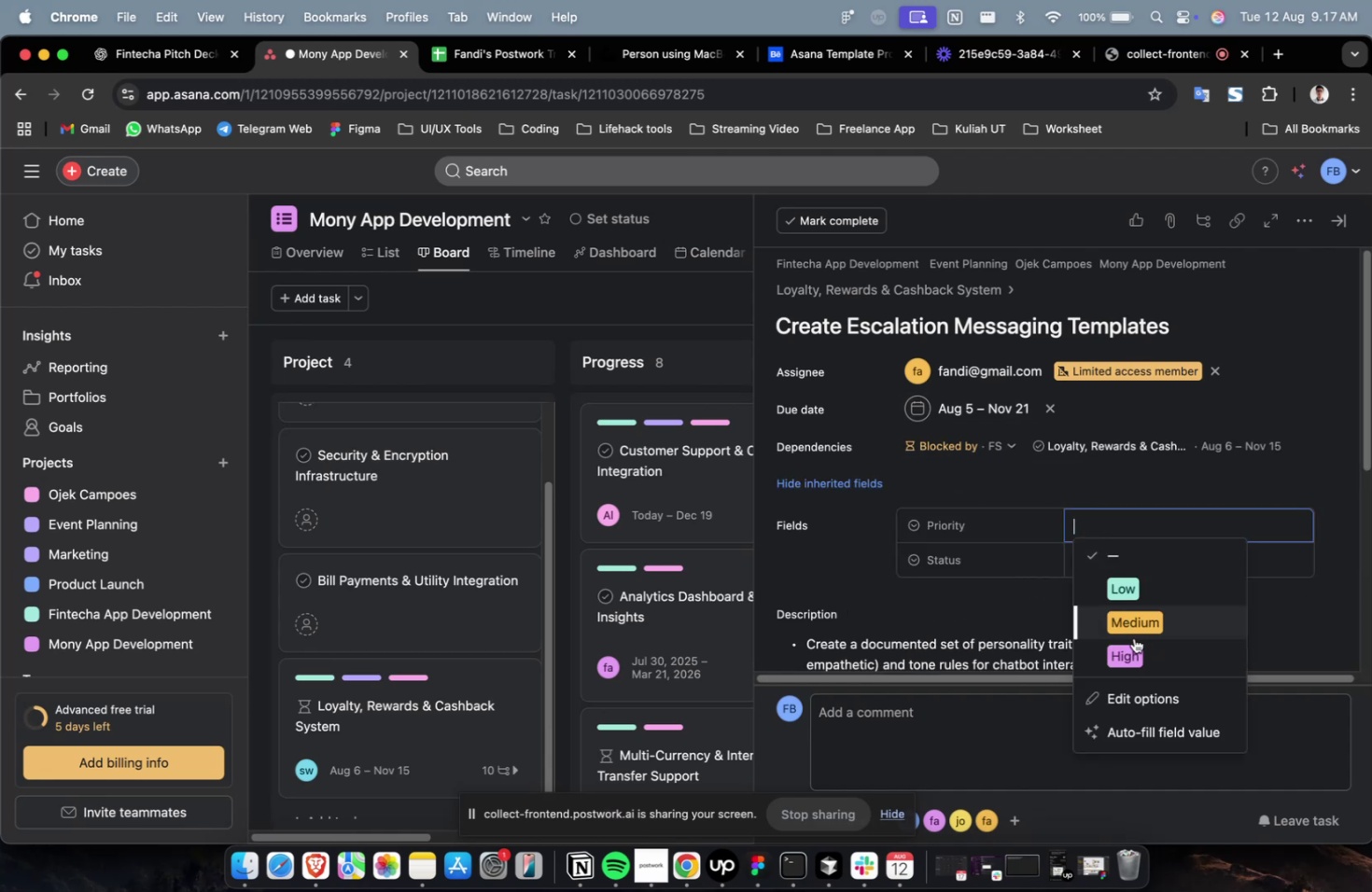 
left_click([1134, 638])
 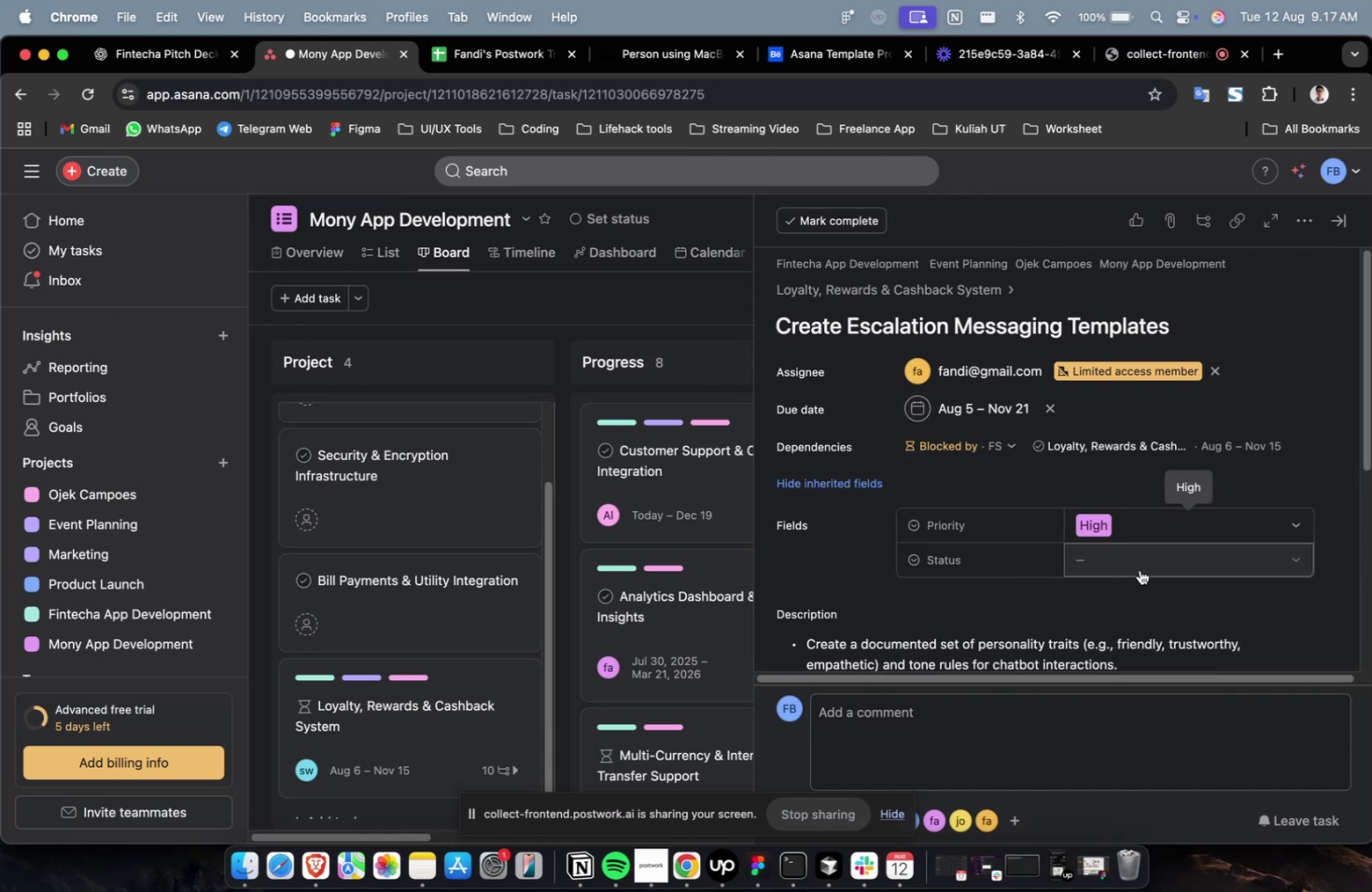 
double_click([1139, 569])
 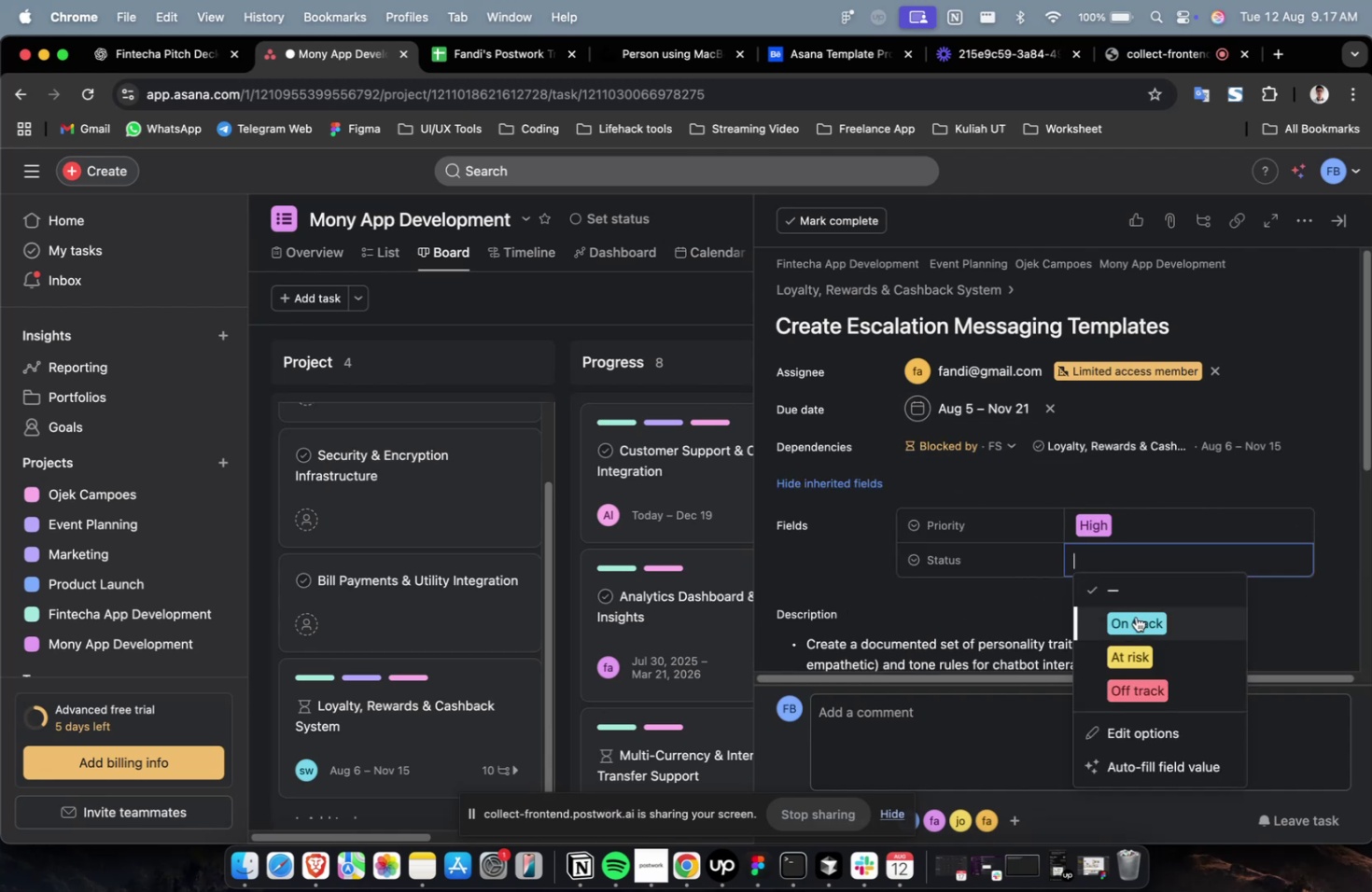 
triple_click([1135, 616])
 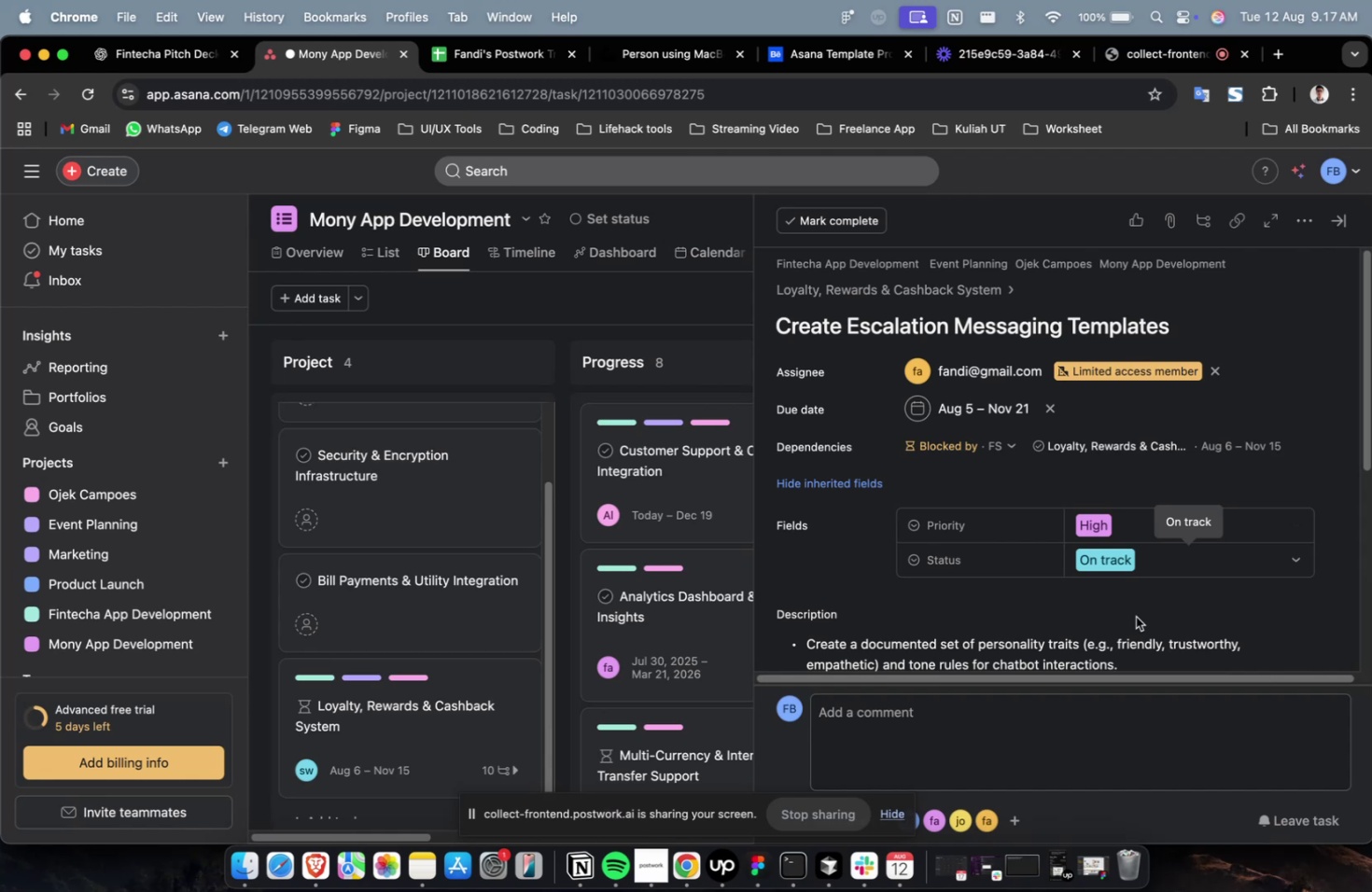 
wait(12.65)
 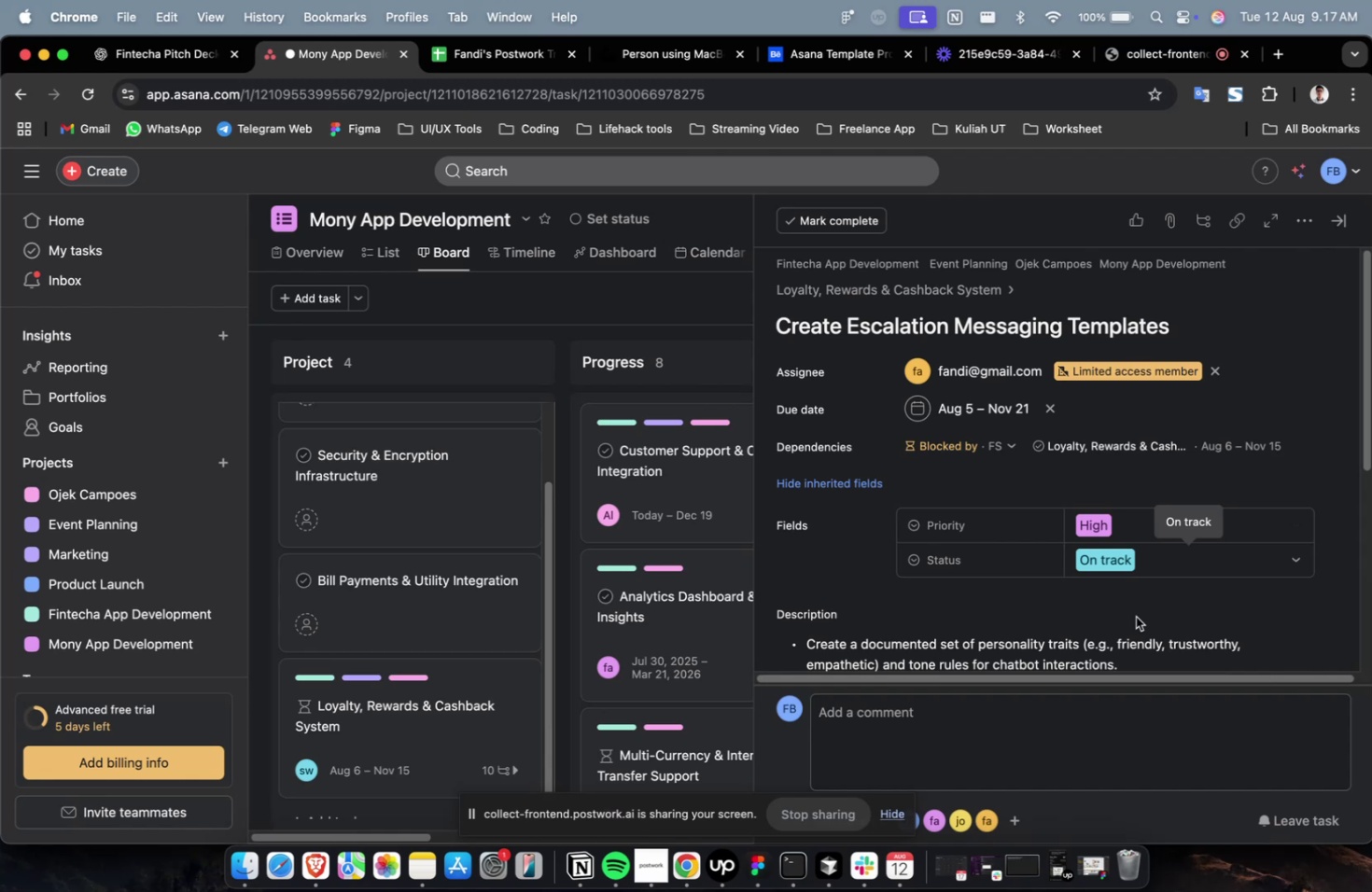 
mouse_move([1110, 481])
 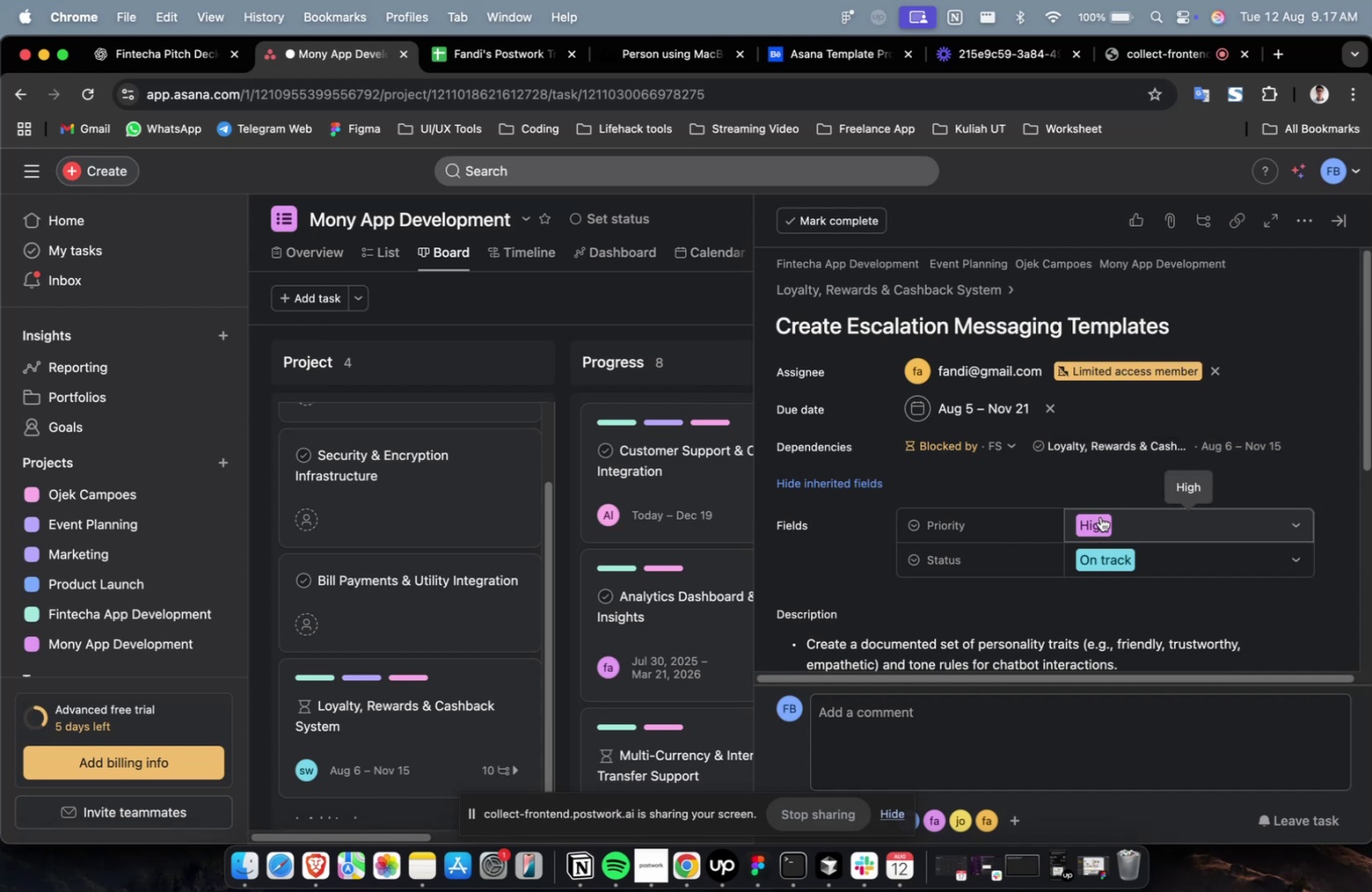 
scroll: coordinate [1107, 511], scroll_direction: down, amount: 37.0
 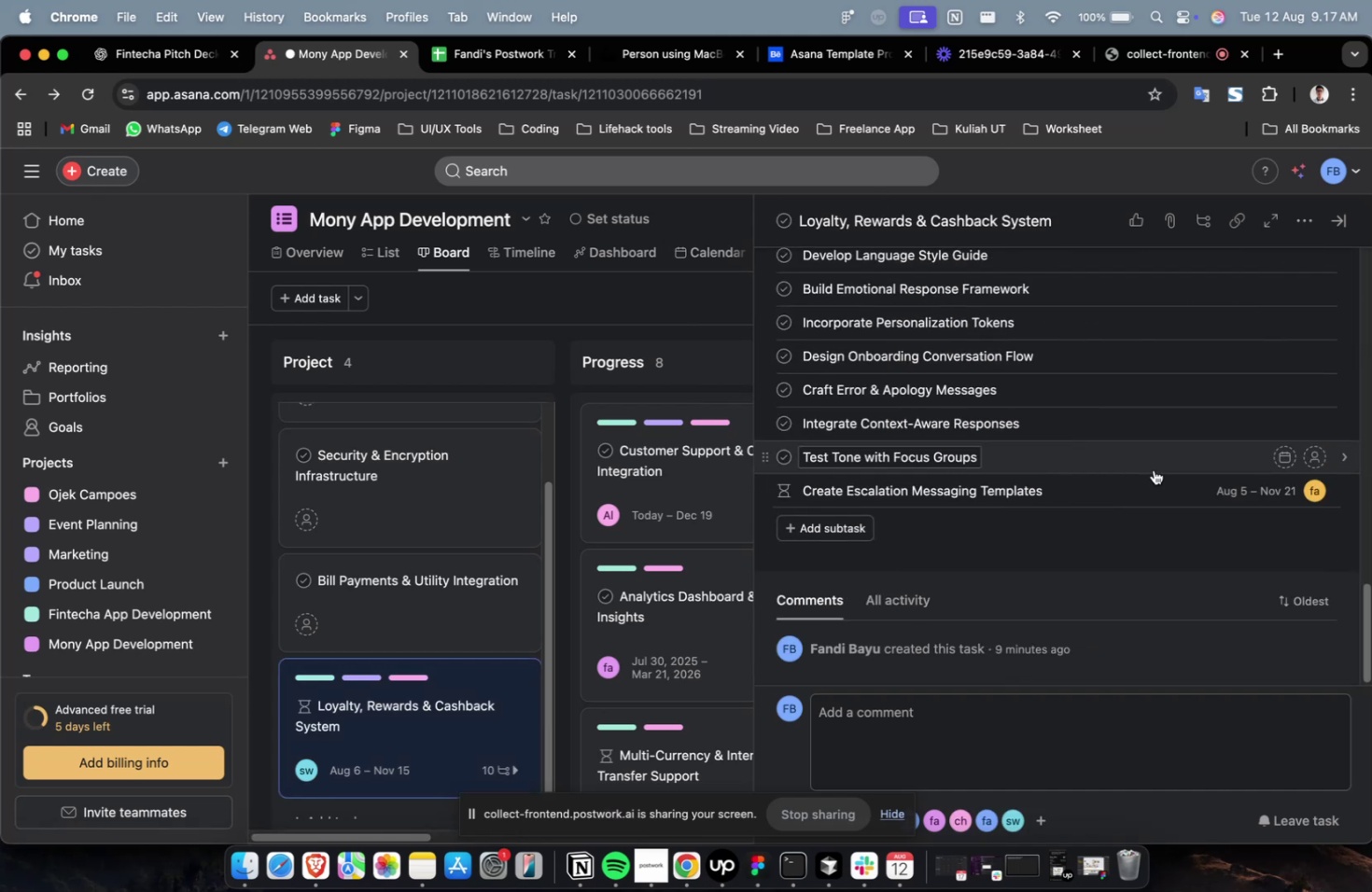 
left_click([1153, 469])
 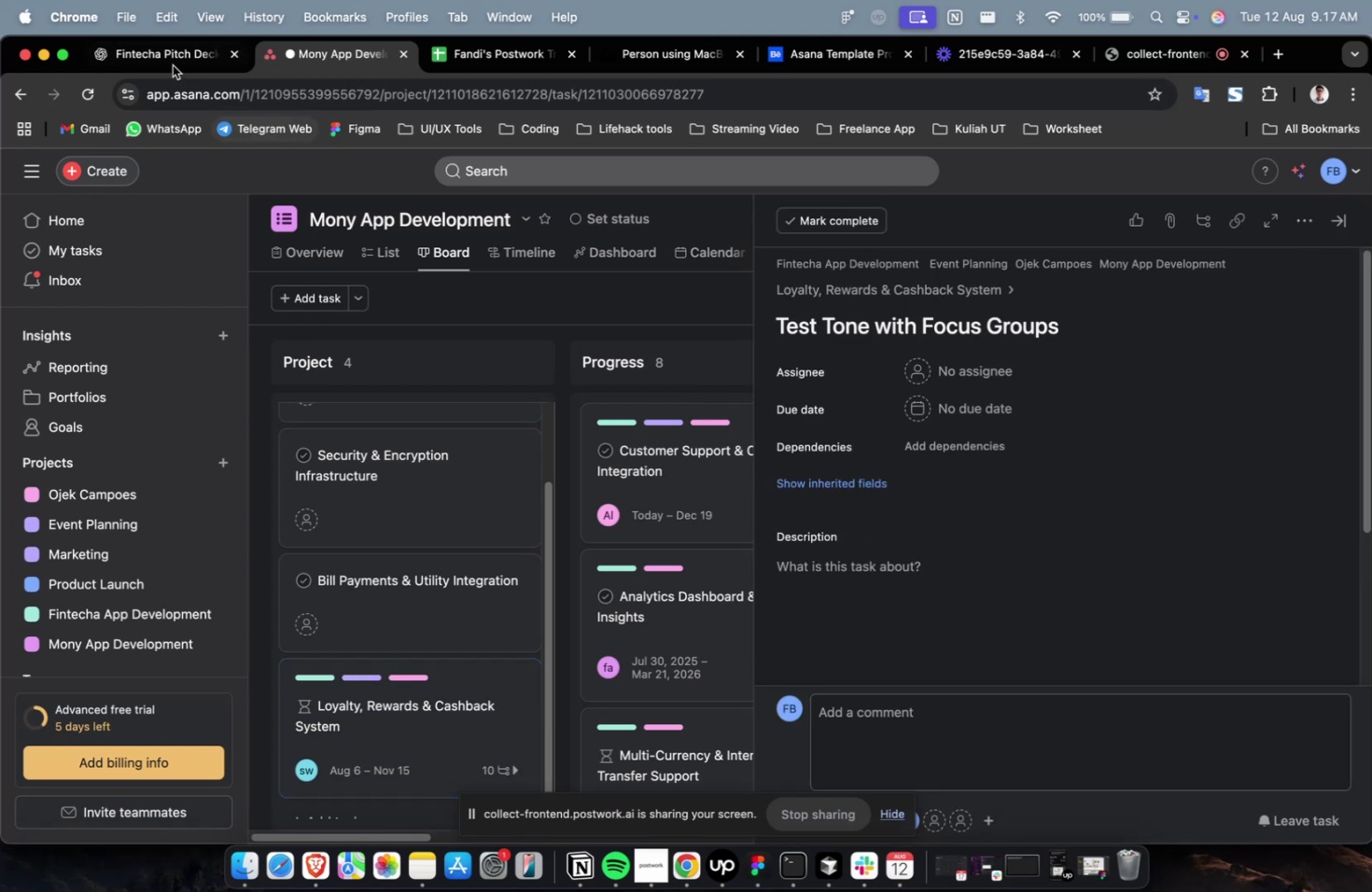 
left_click([172, 57])
 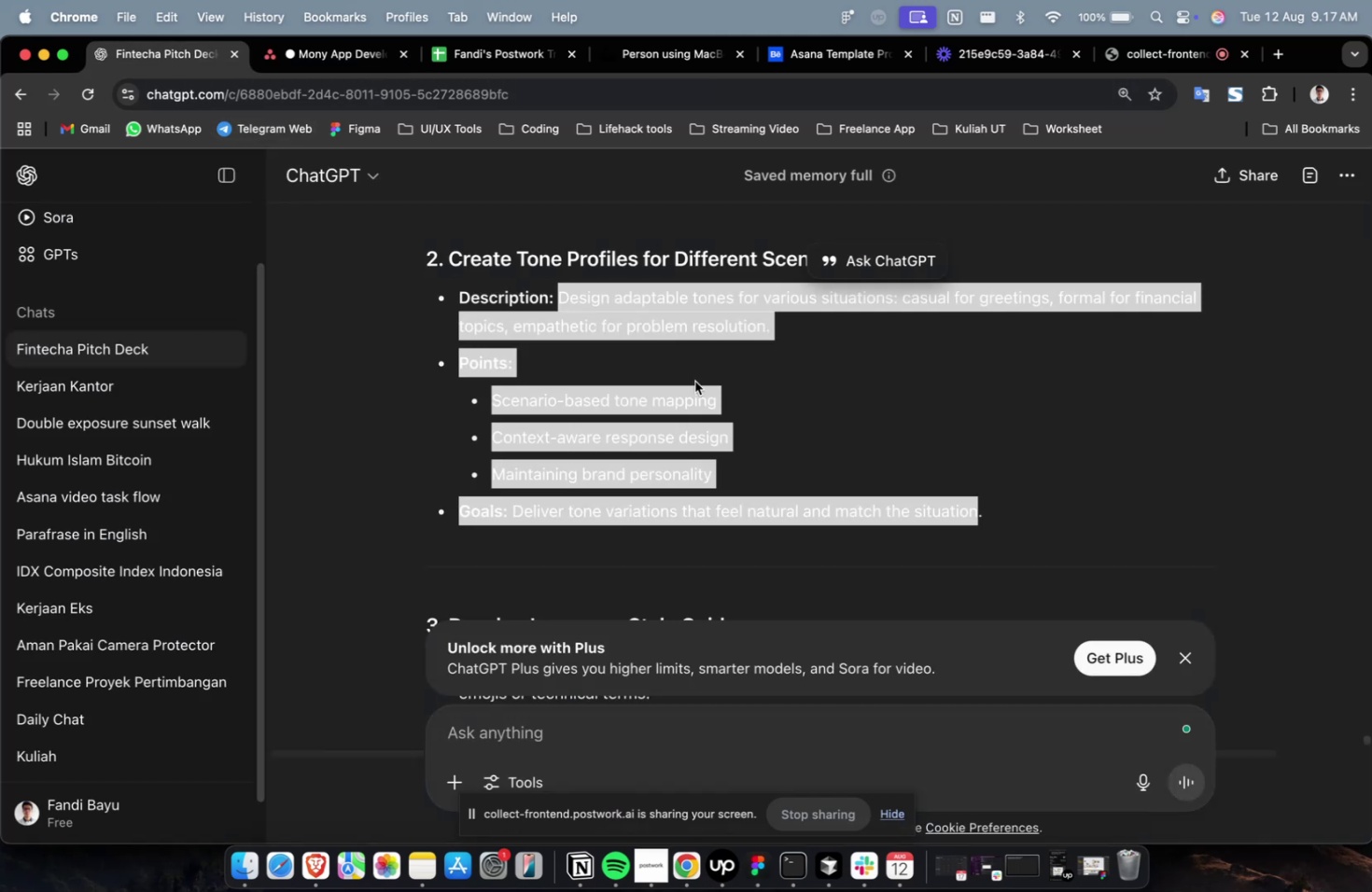 
scroll: coordinate [737, 412], scroll_direction: down, amount: 12.0
 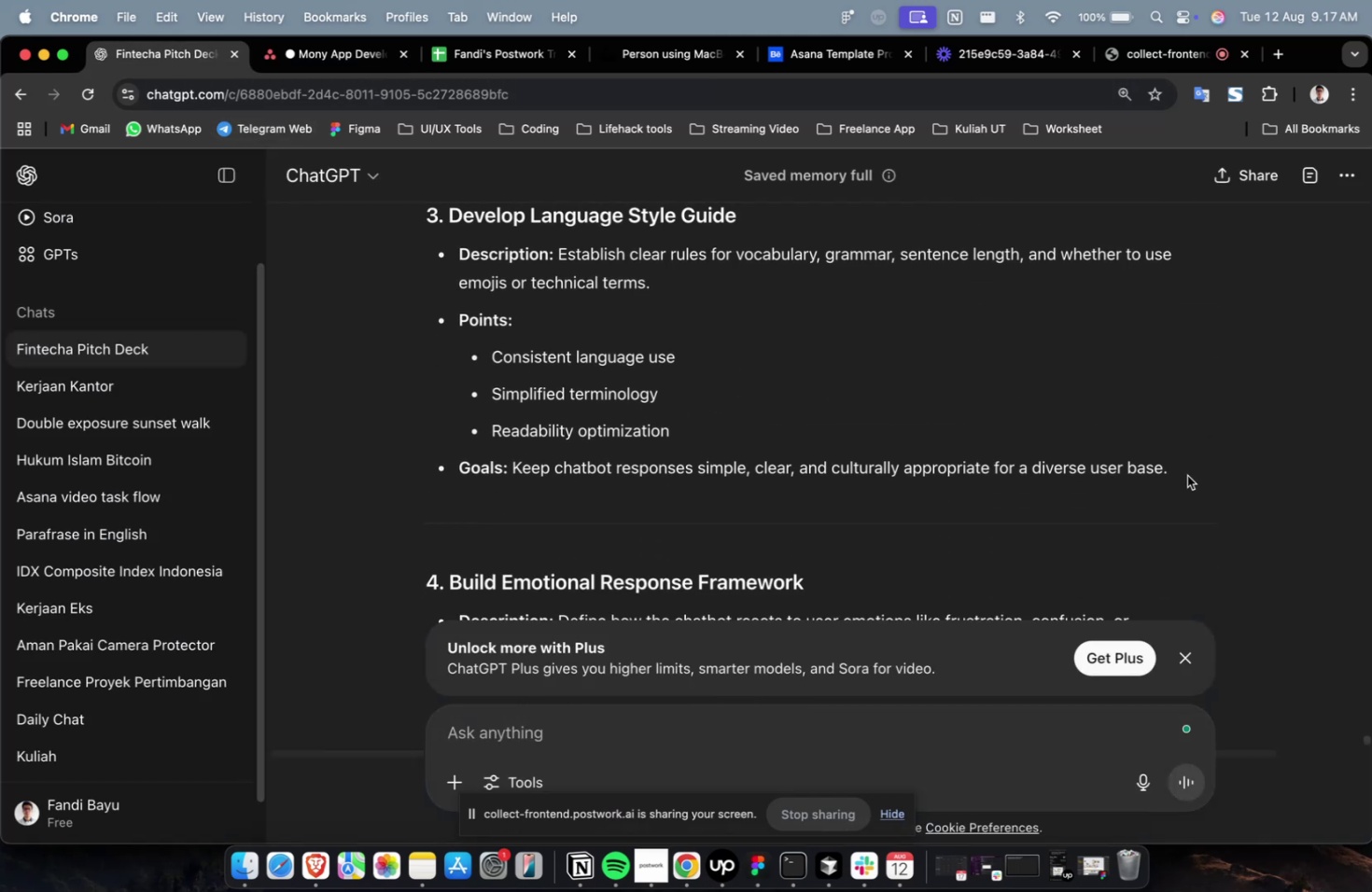 
left_click_drag(start_coordinate=[1187, 478], to_coordinate=[561, 266])
 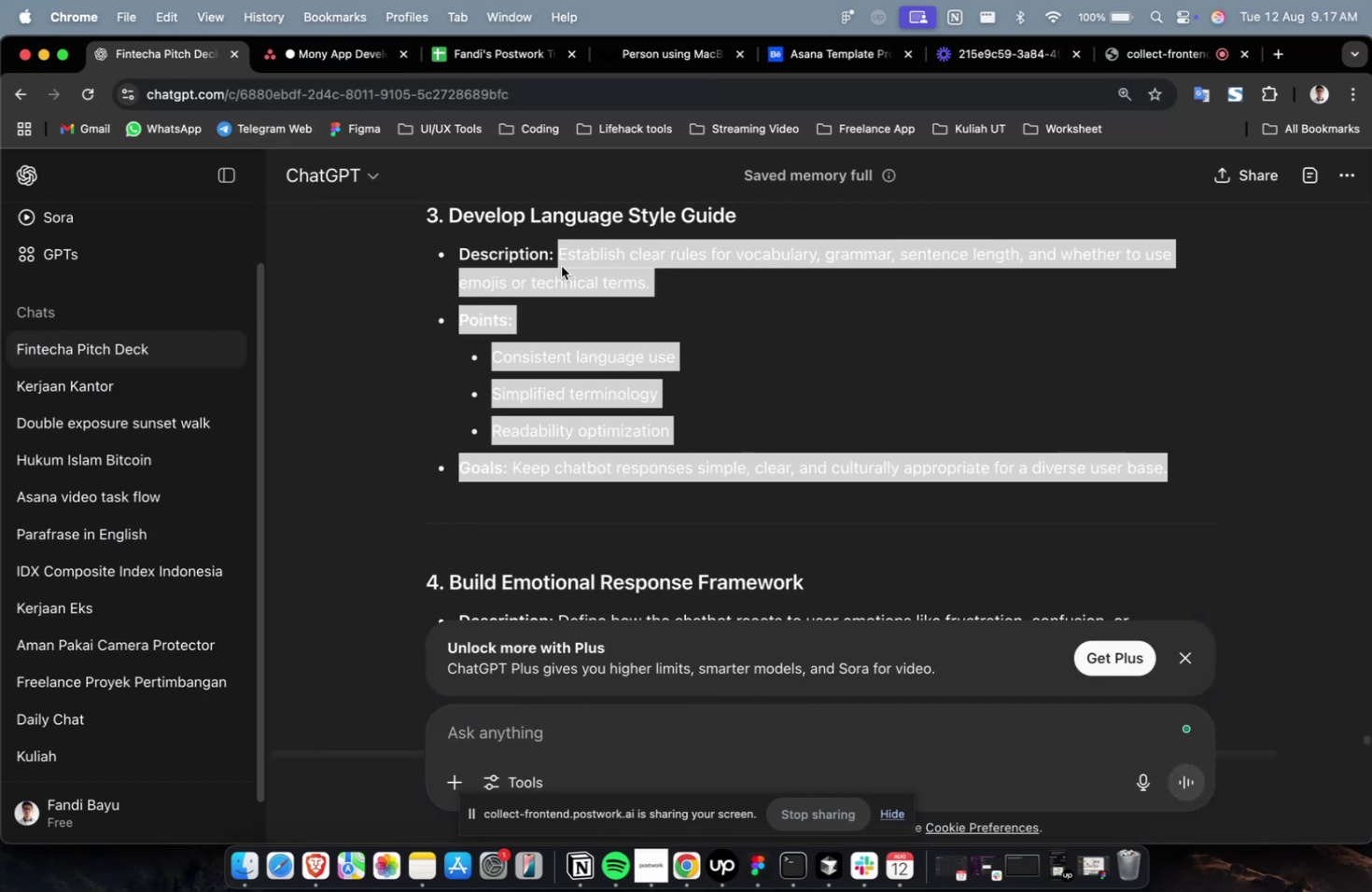 
key(Meta+C)
 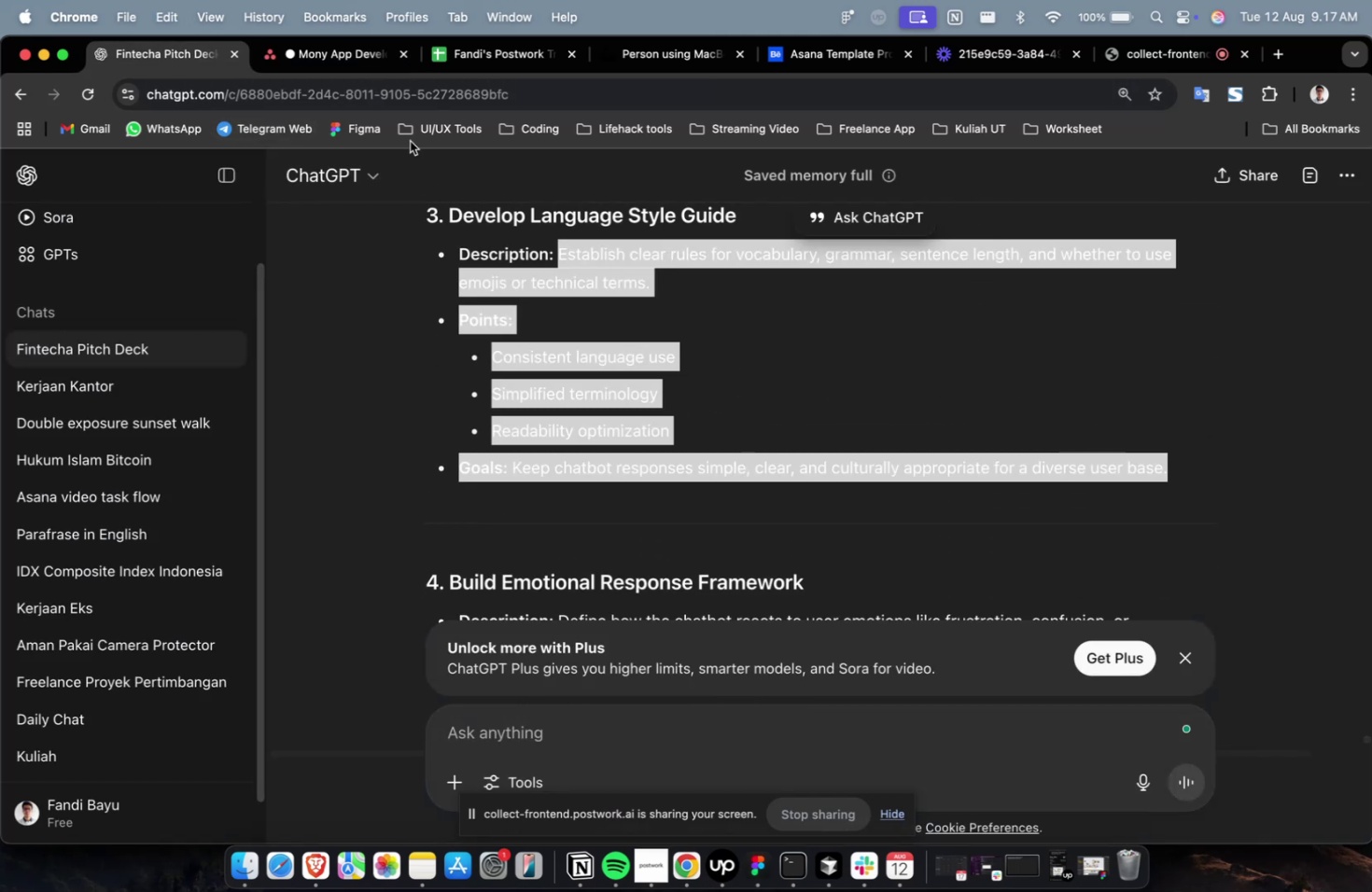 
key(Meta+C)
 